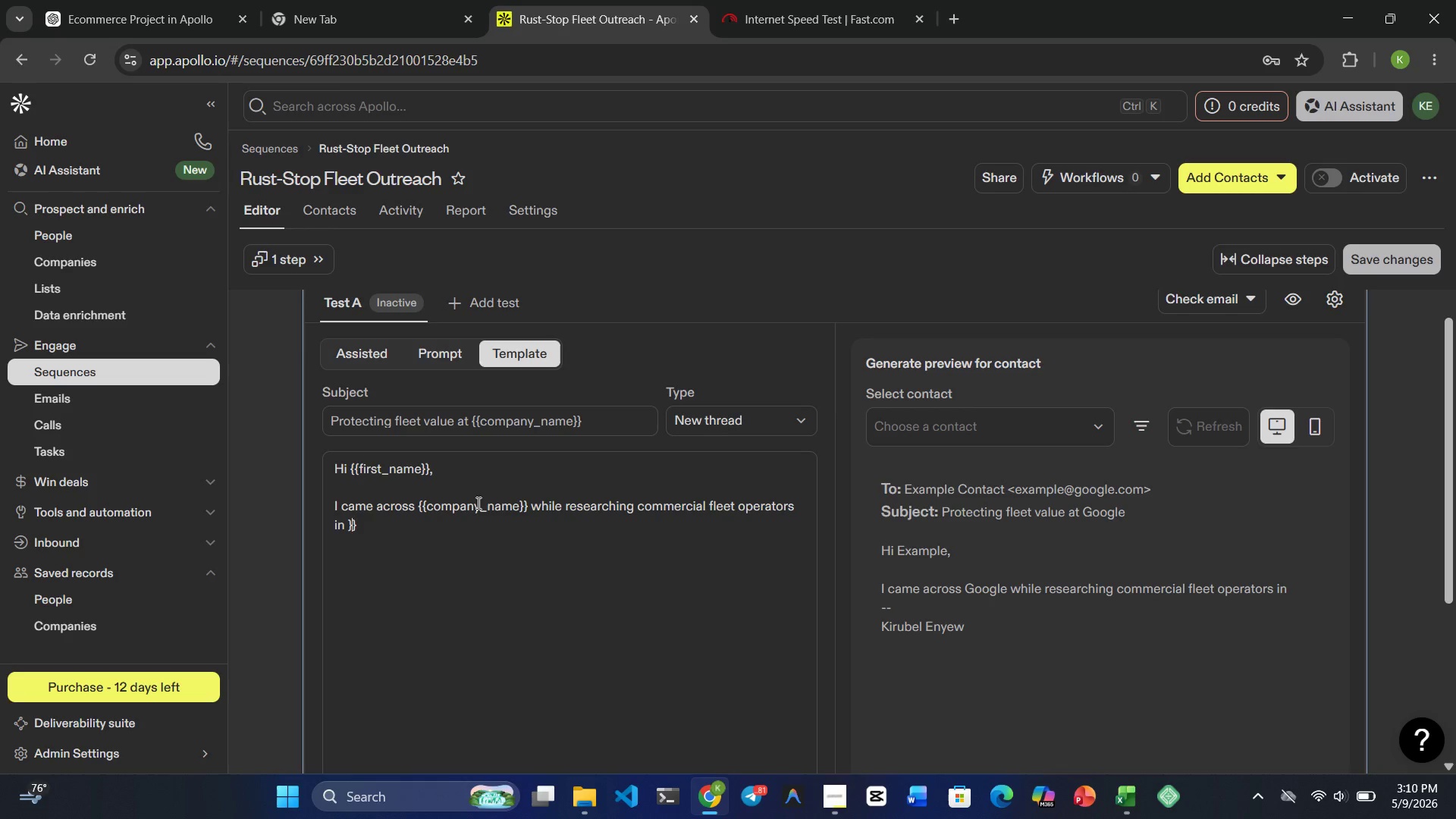 
key(ArrowLeft)
 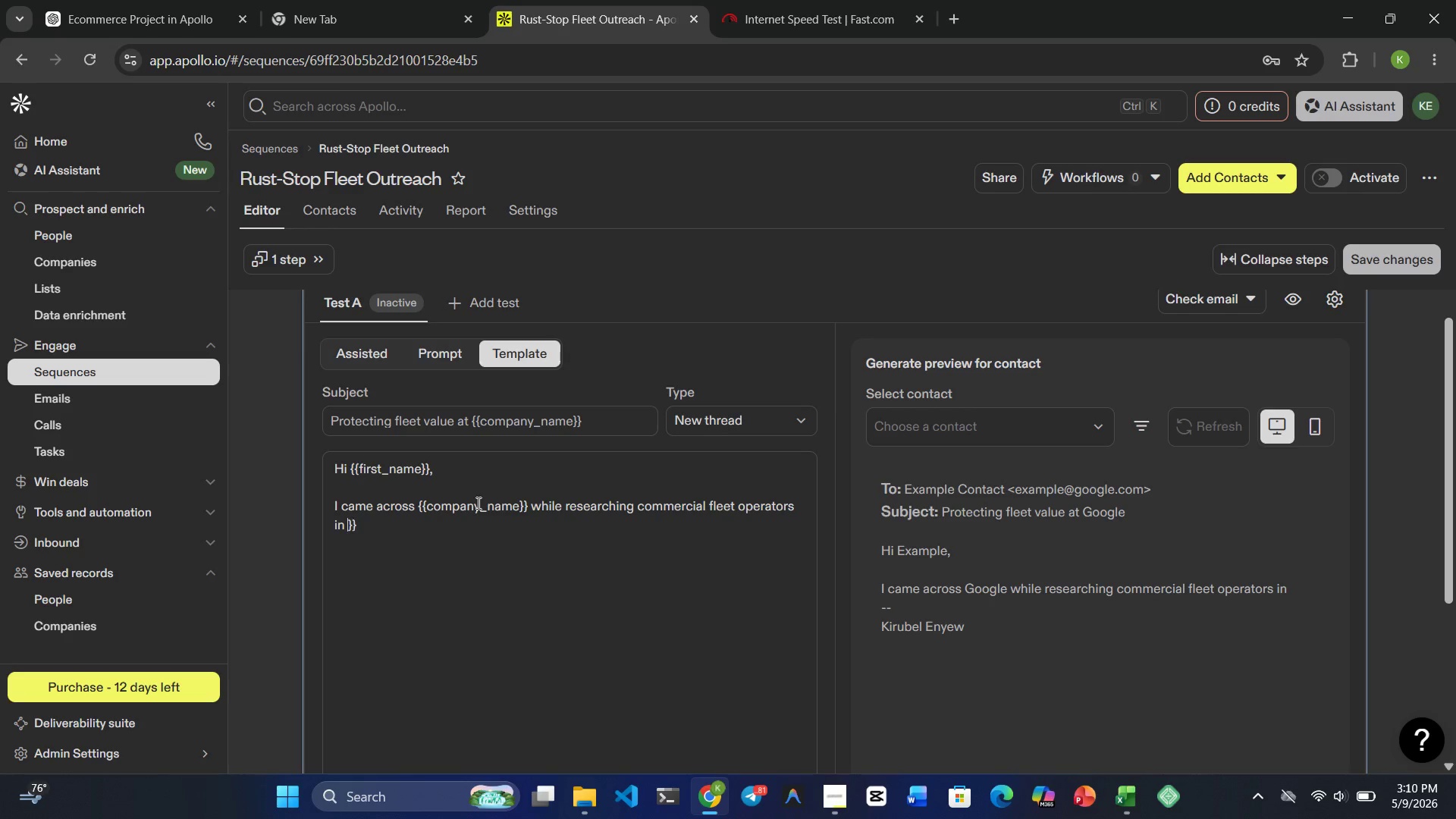 
key(ArrowLeft)
 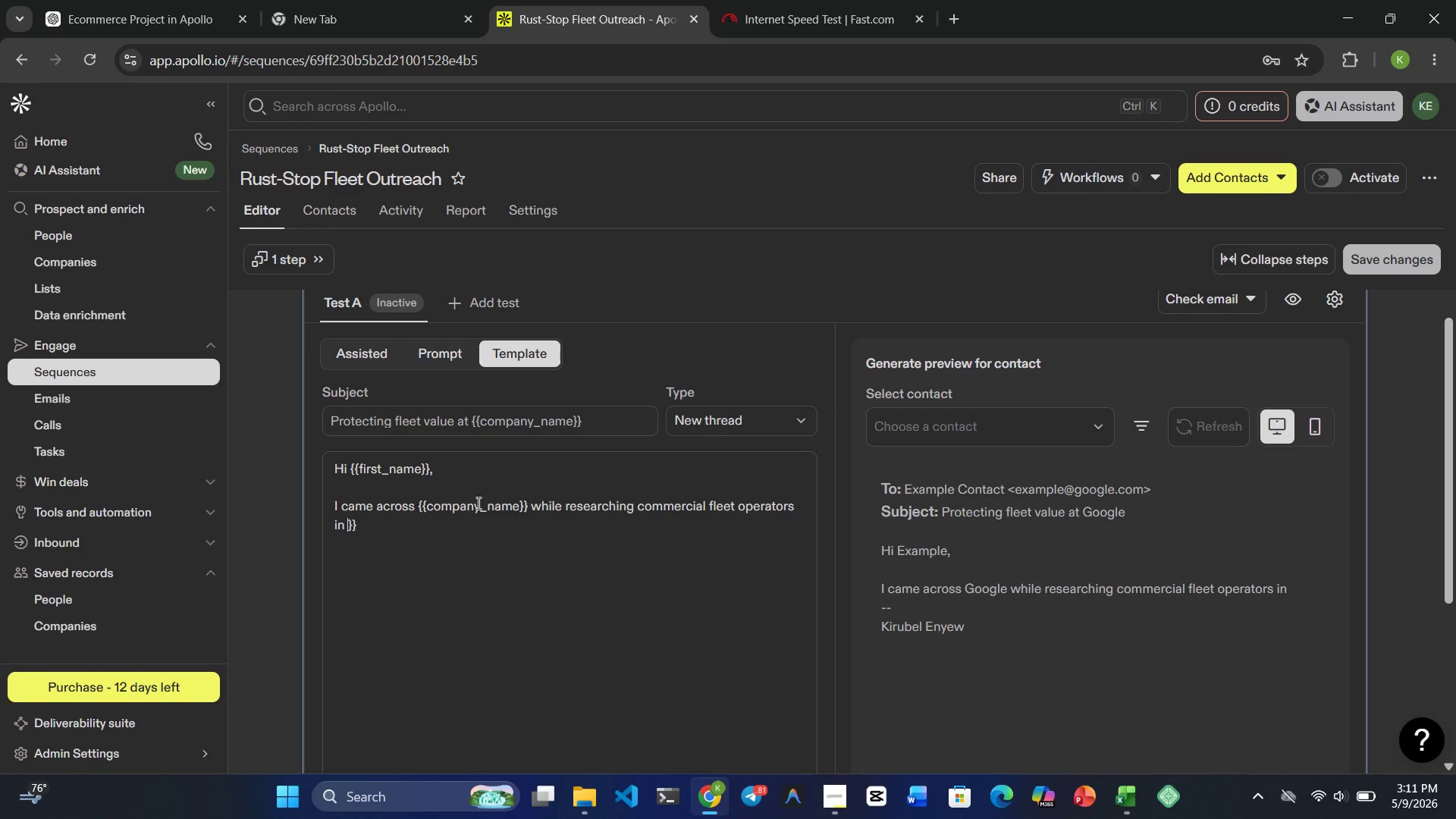 
type({{city)
 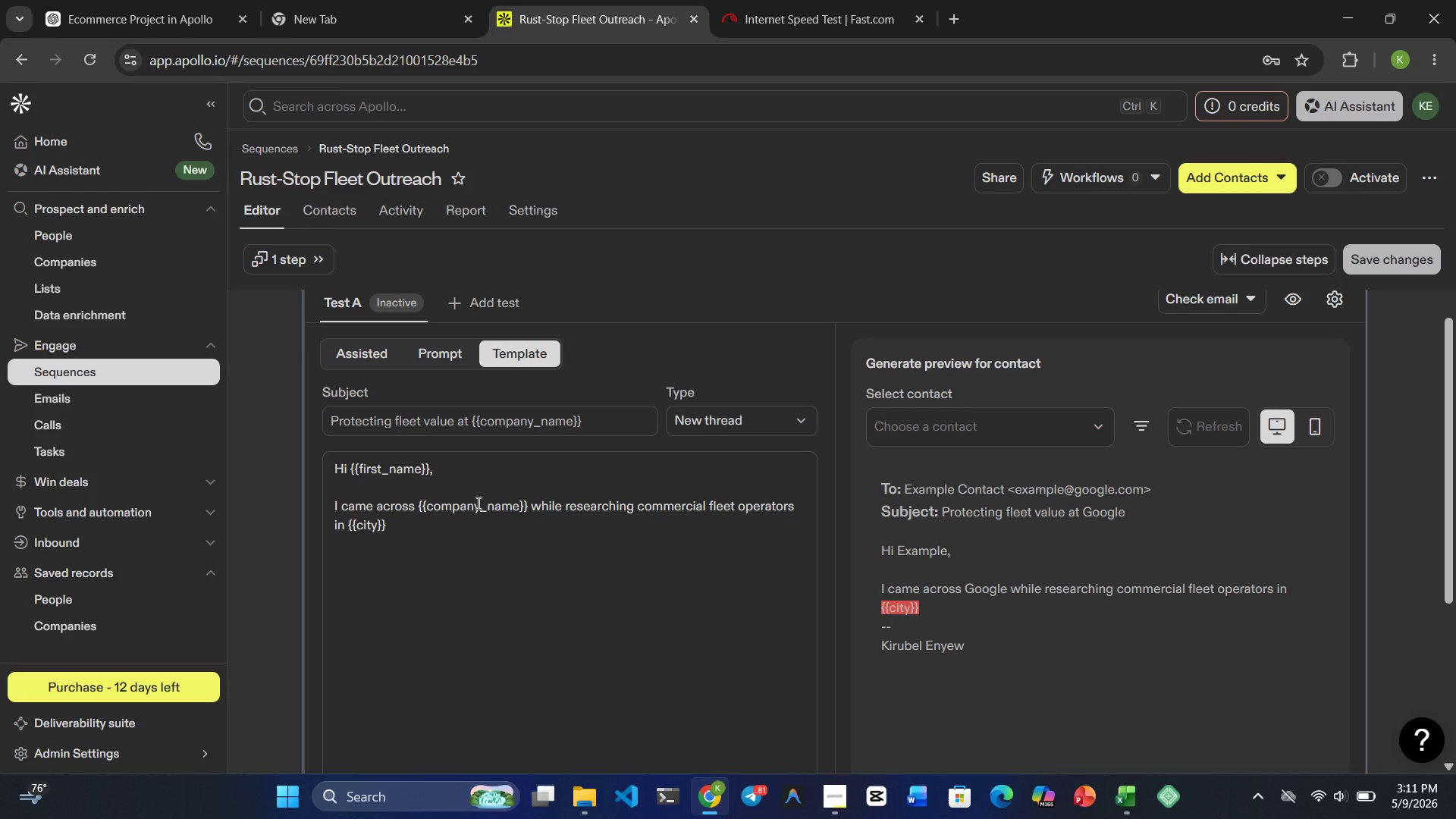 
key(ArrowLeft)
 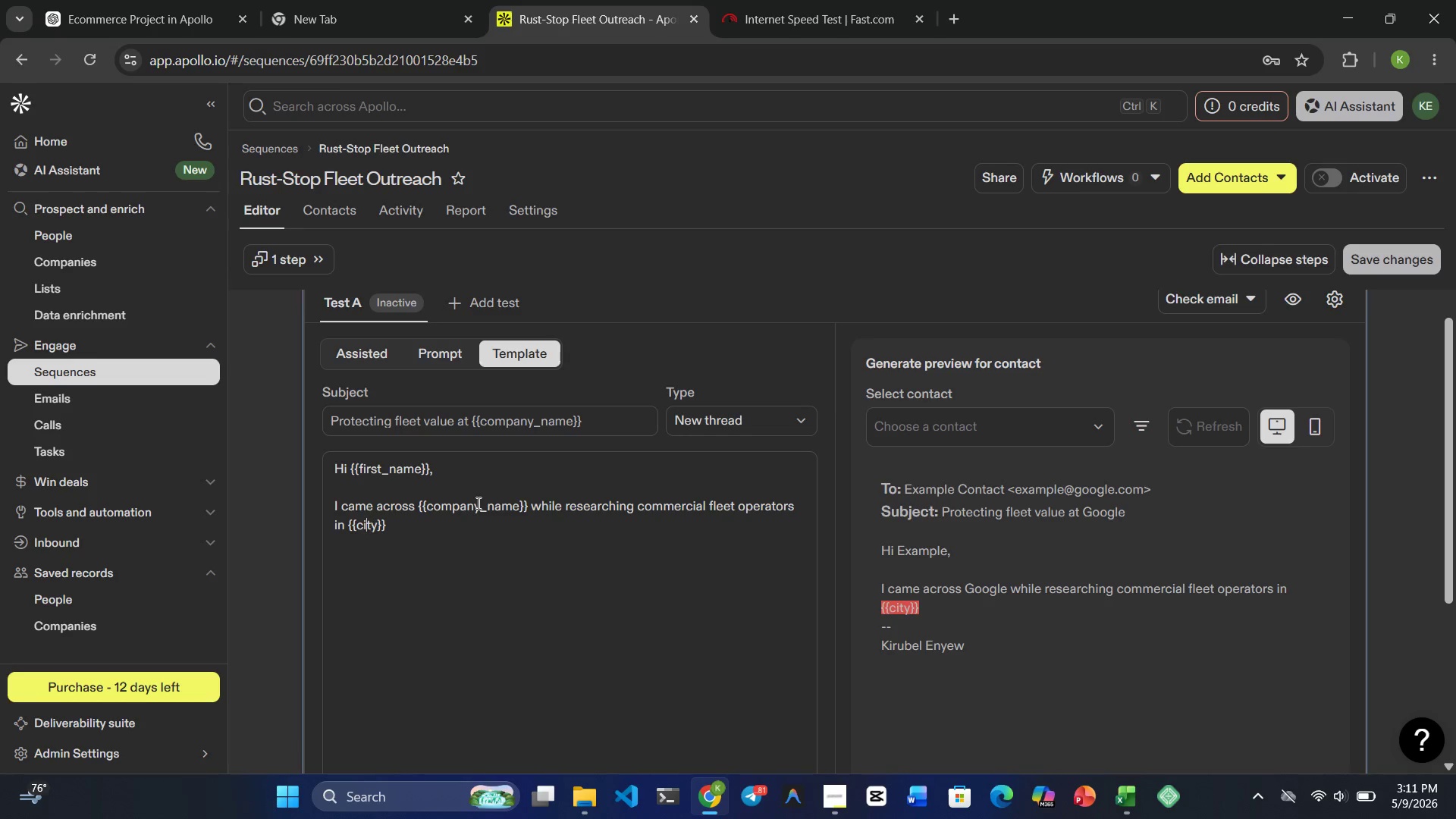 
key(ArrowLeft)
 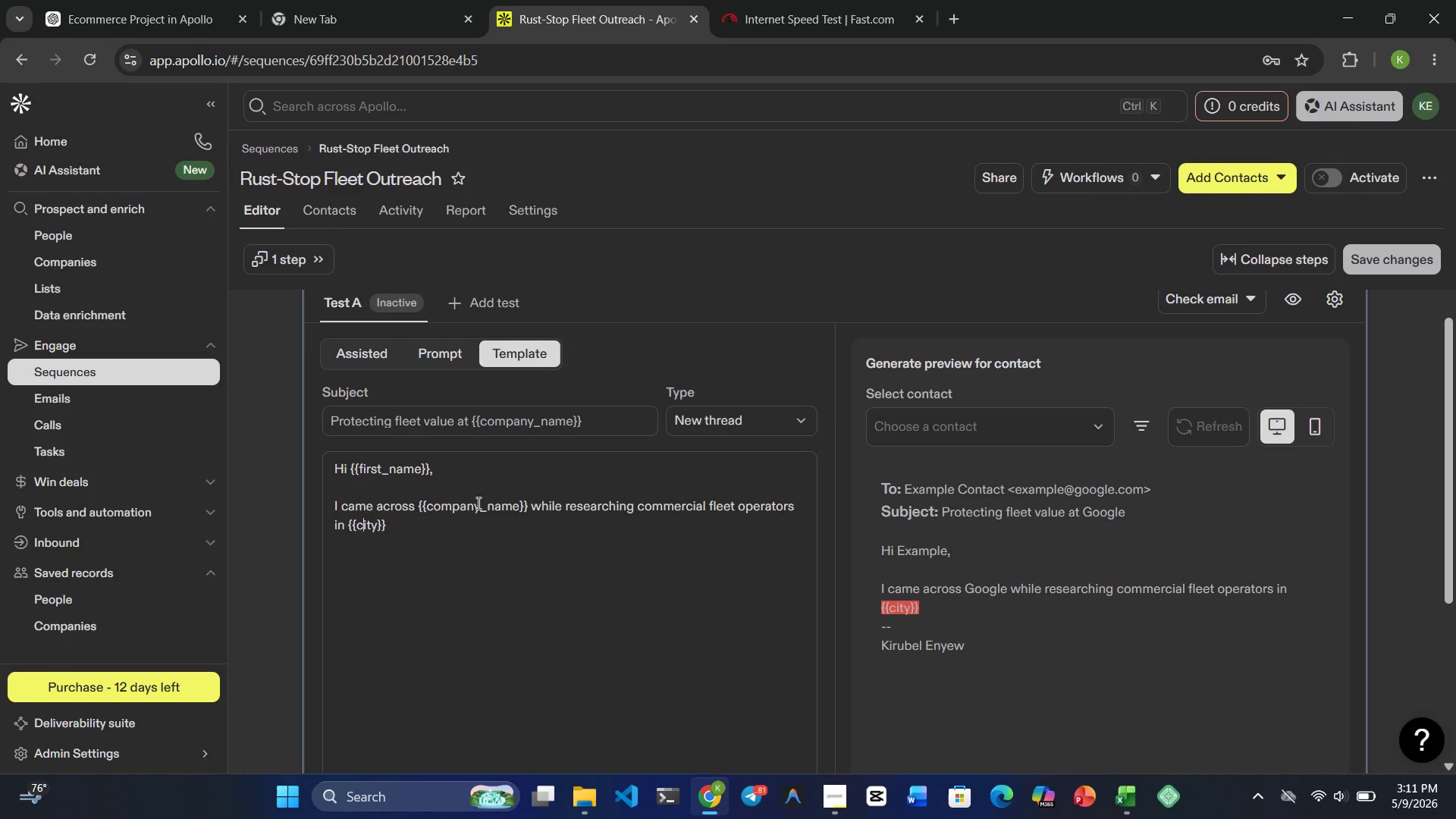 
key(ArrowLeft)
 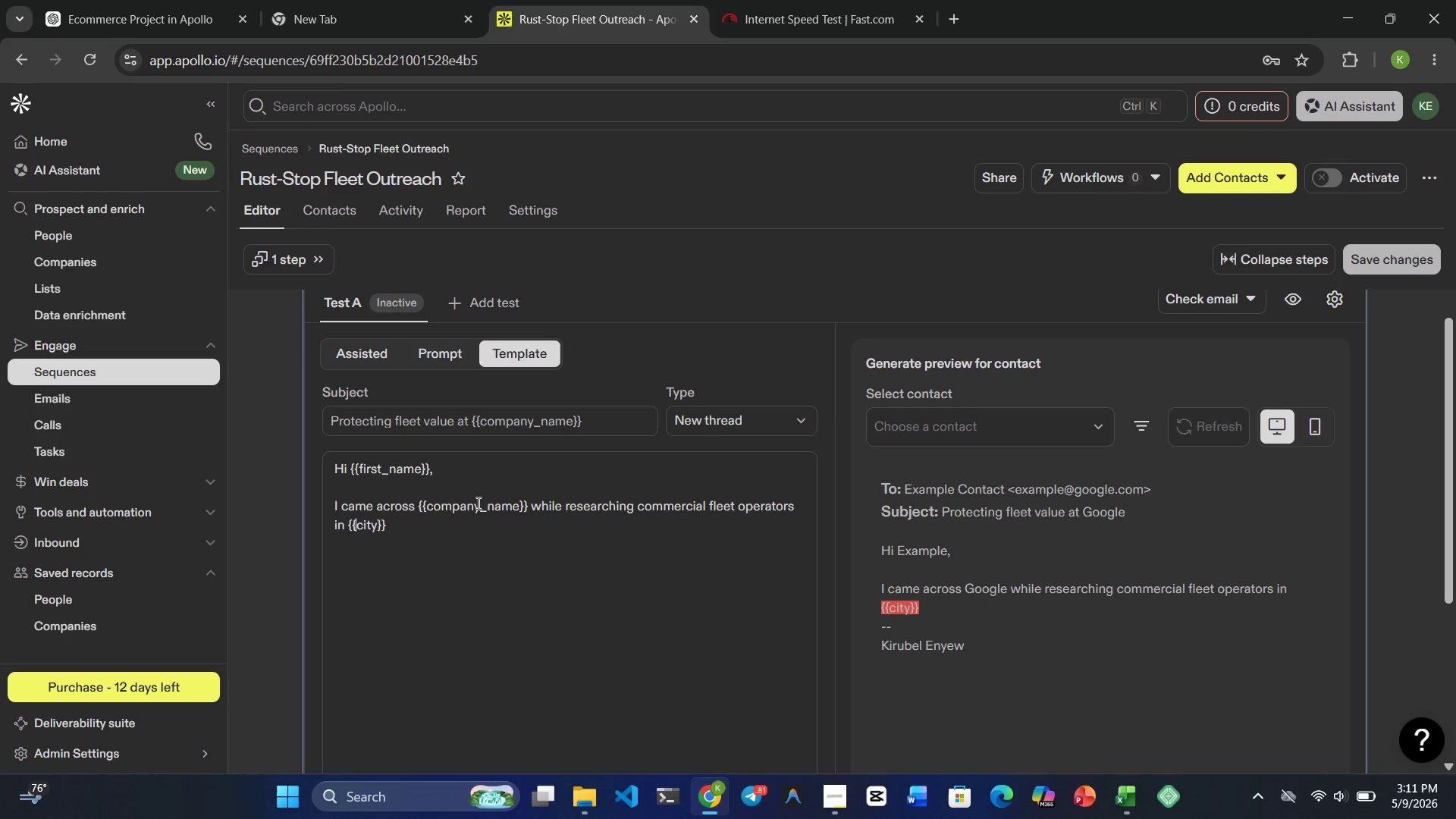 
key(ArrowLeft)
 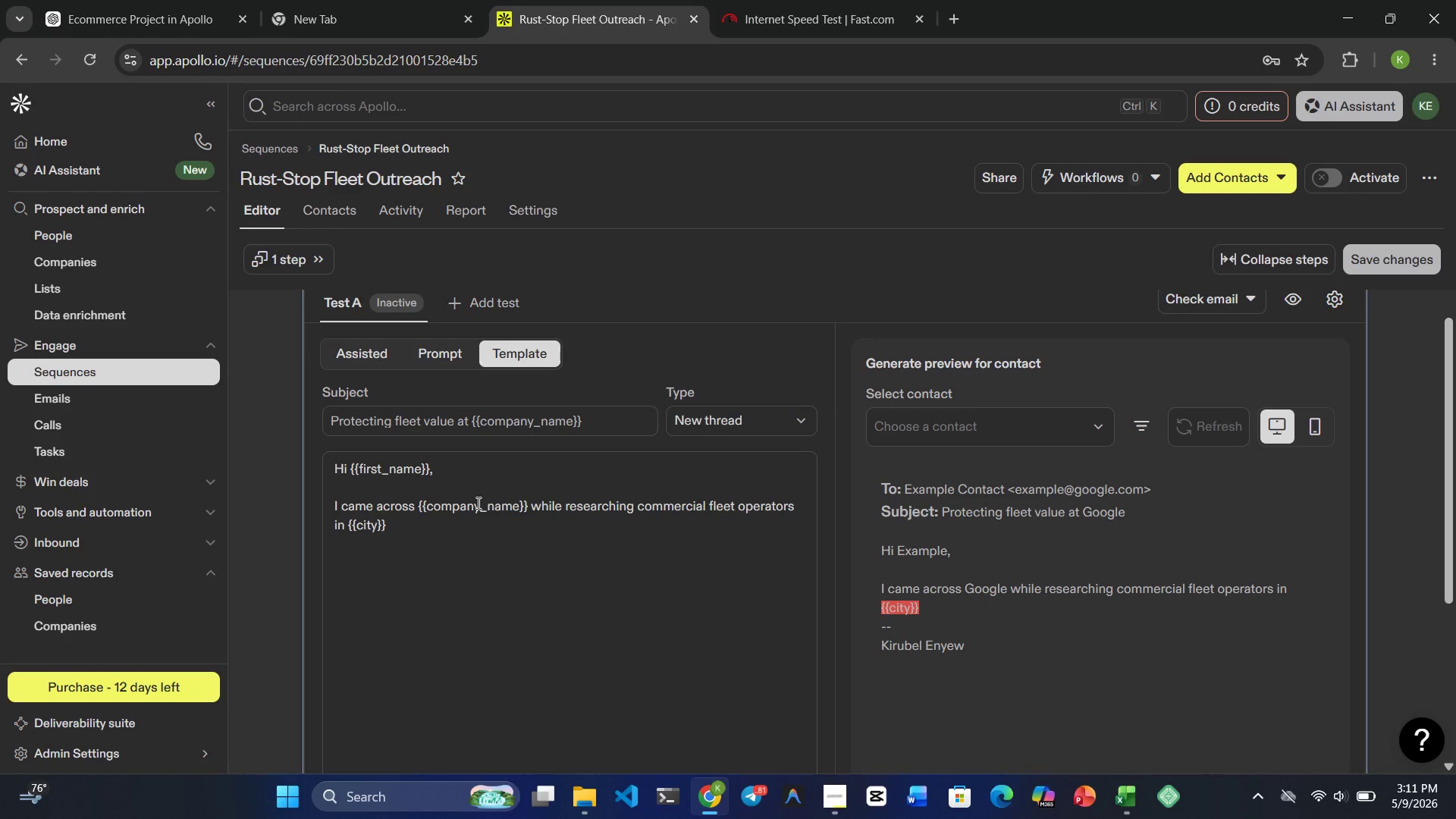 
type(cntact.)
 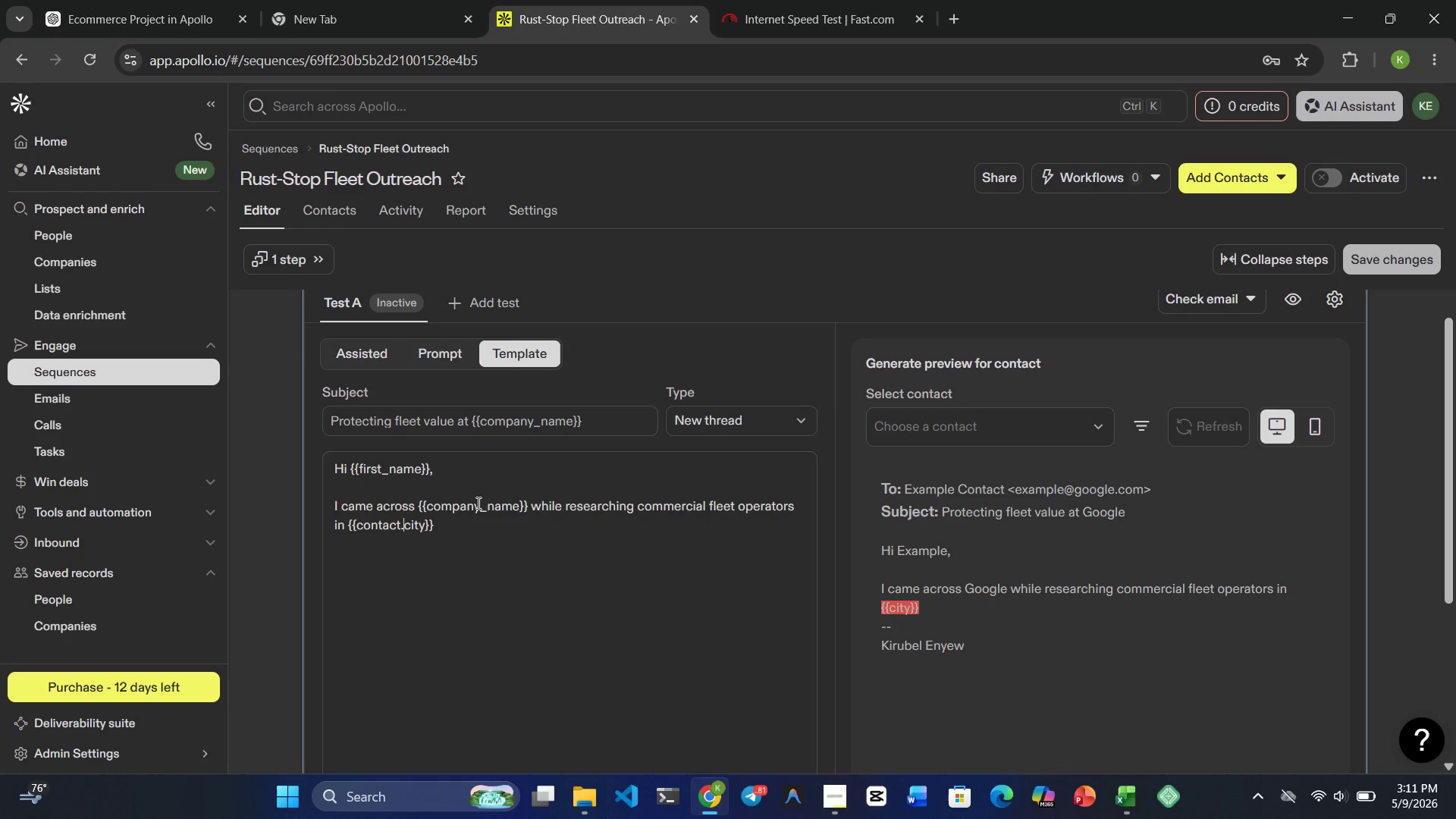 
hold_key(key=O, duration=0.36)
 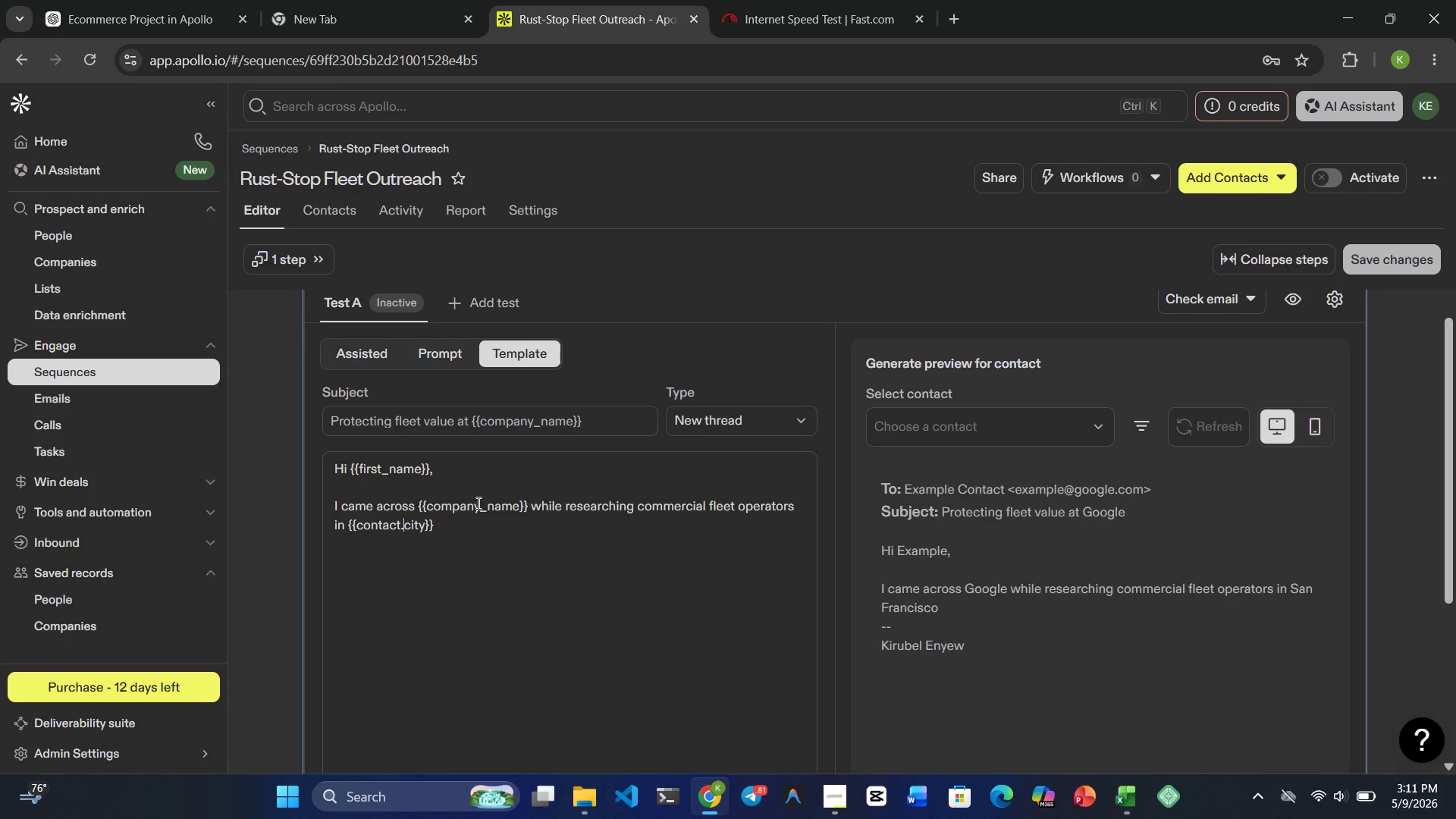 
key(ArrowRight)
 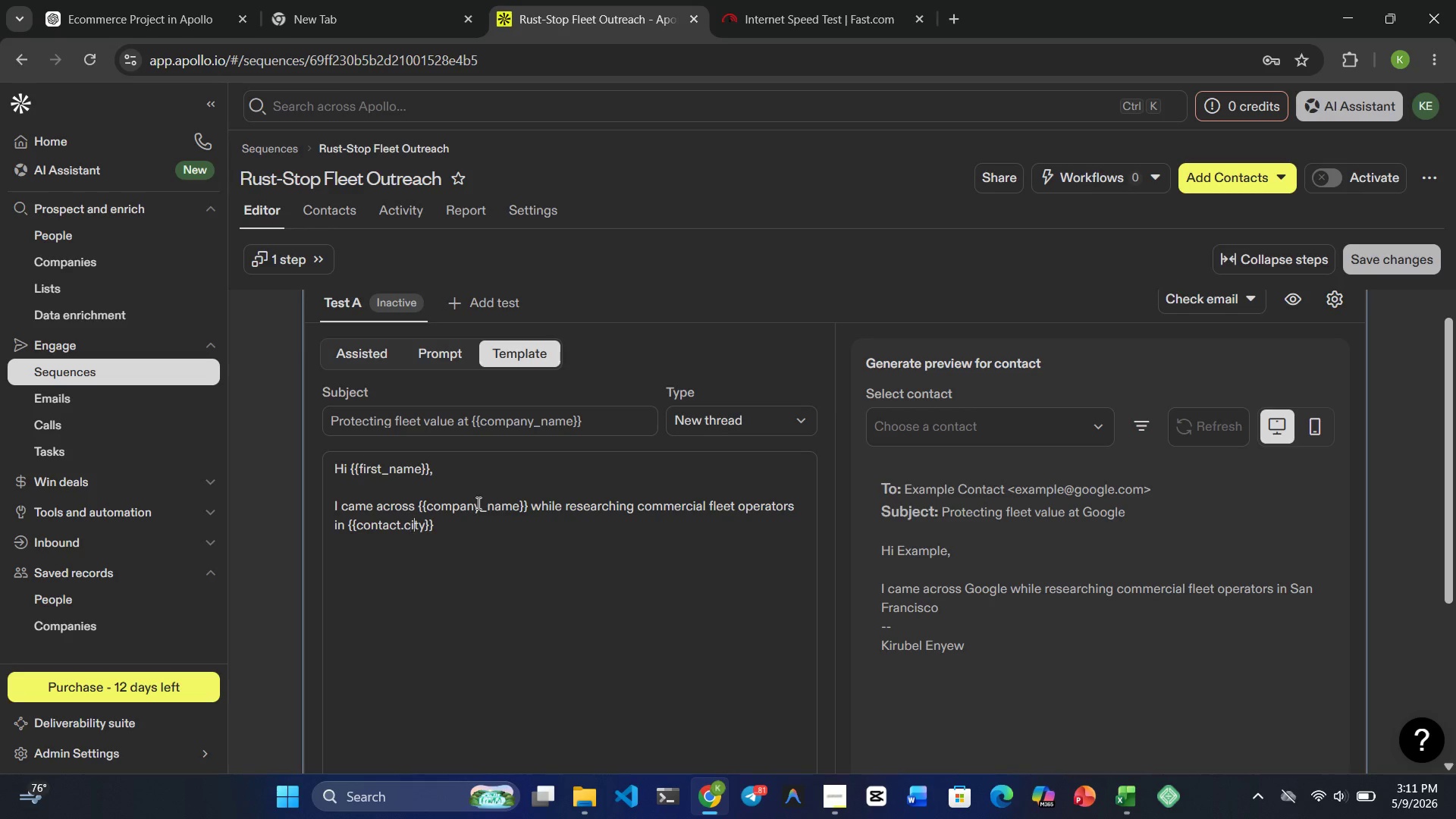 
key(ArrowRight)
 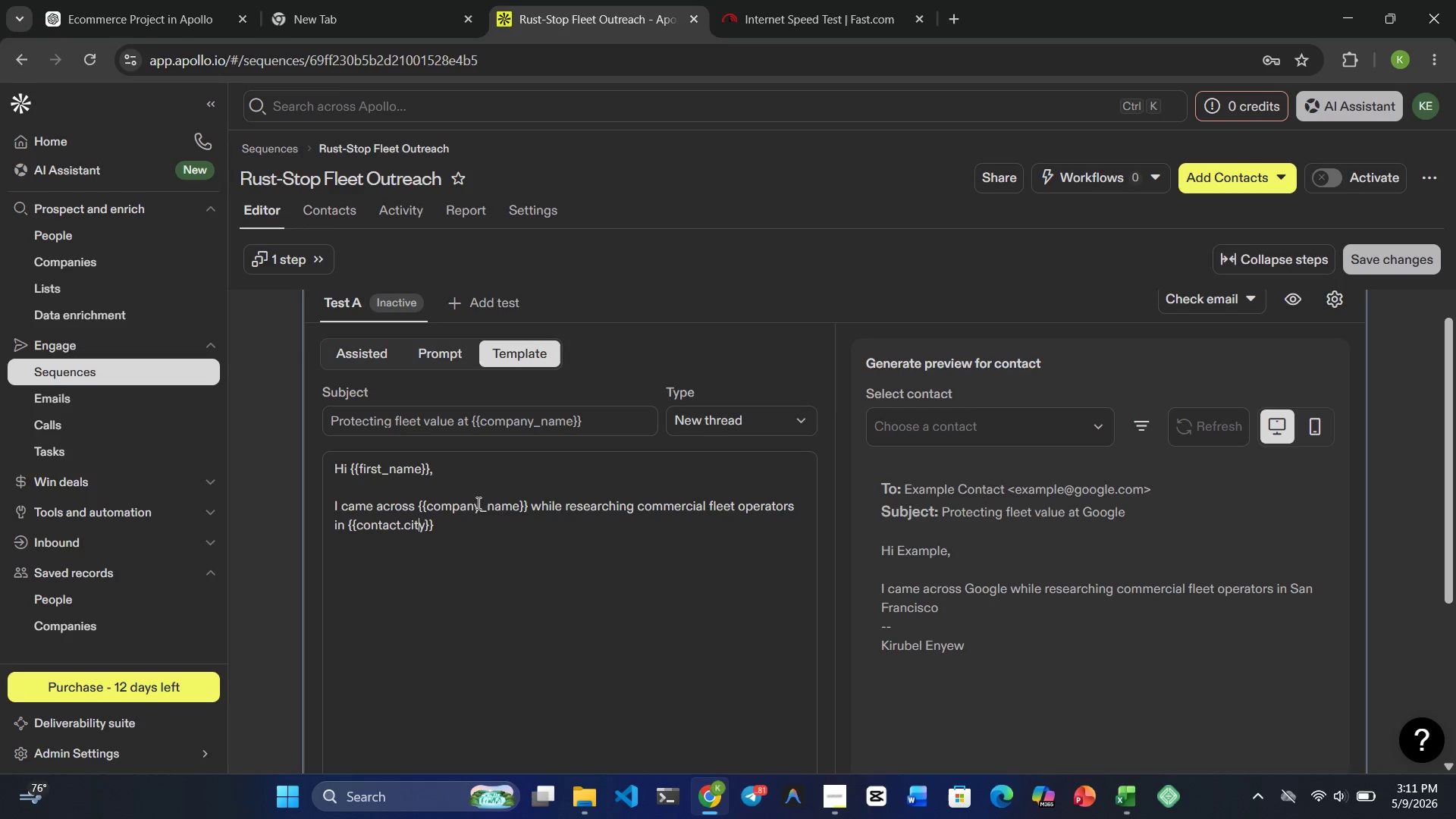 
key(ArrowRight)
 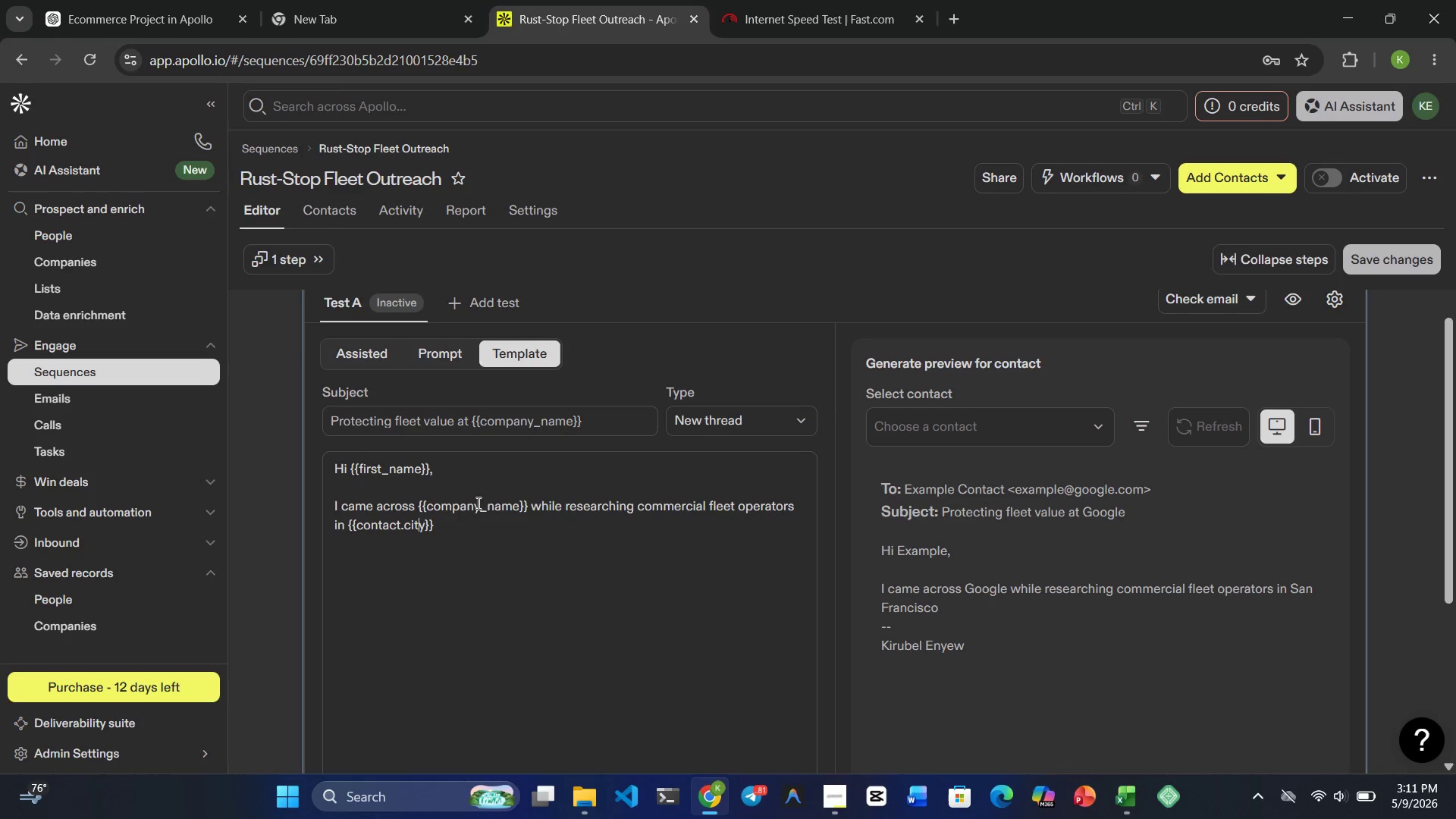 
key(ArrowRight)
 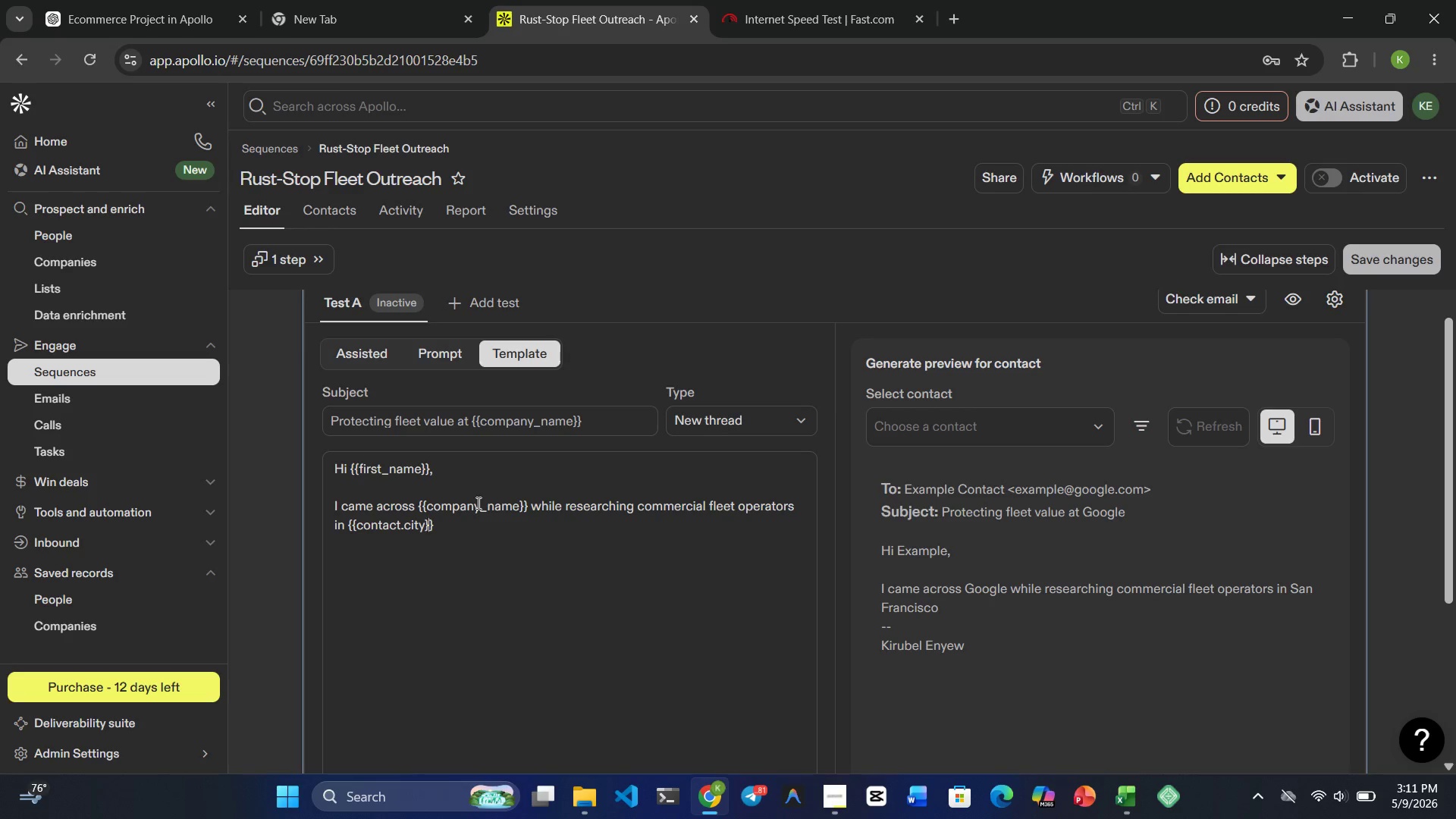 
key(ArrowRight)
 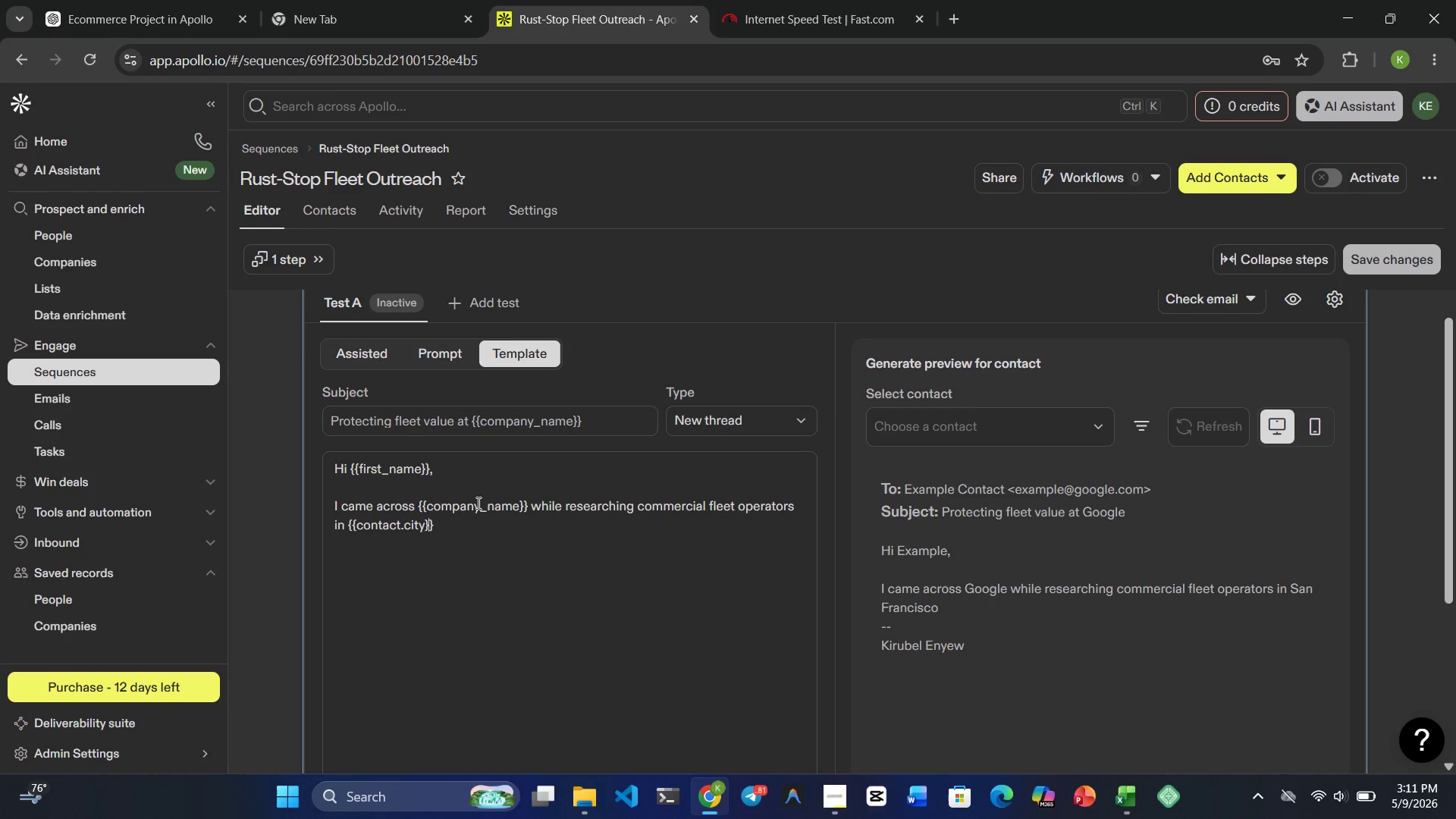 
key(ArrowRight)
 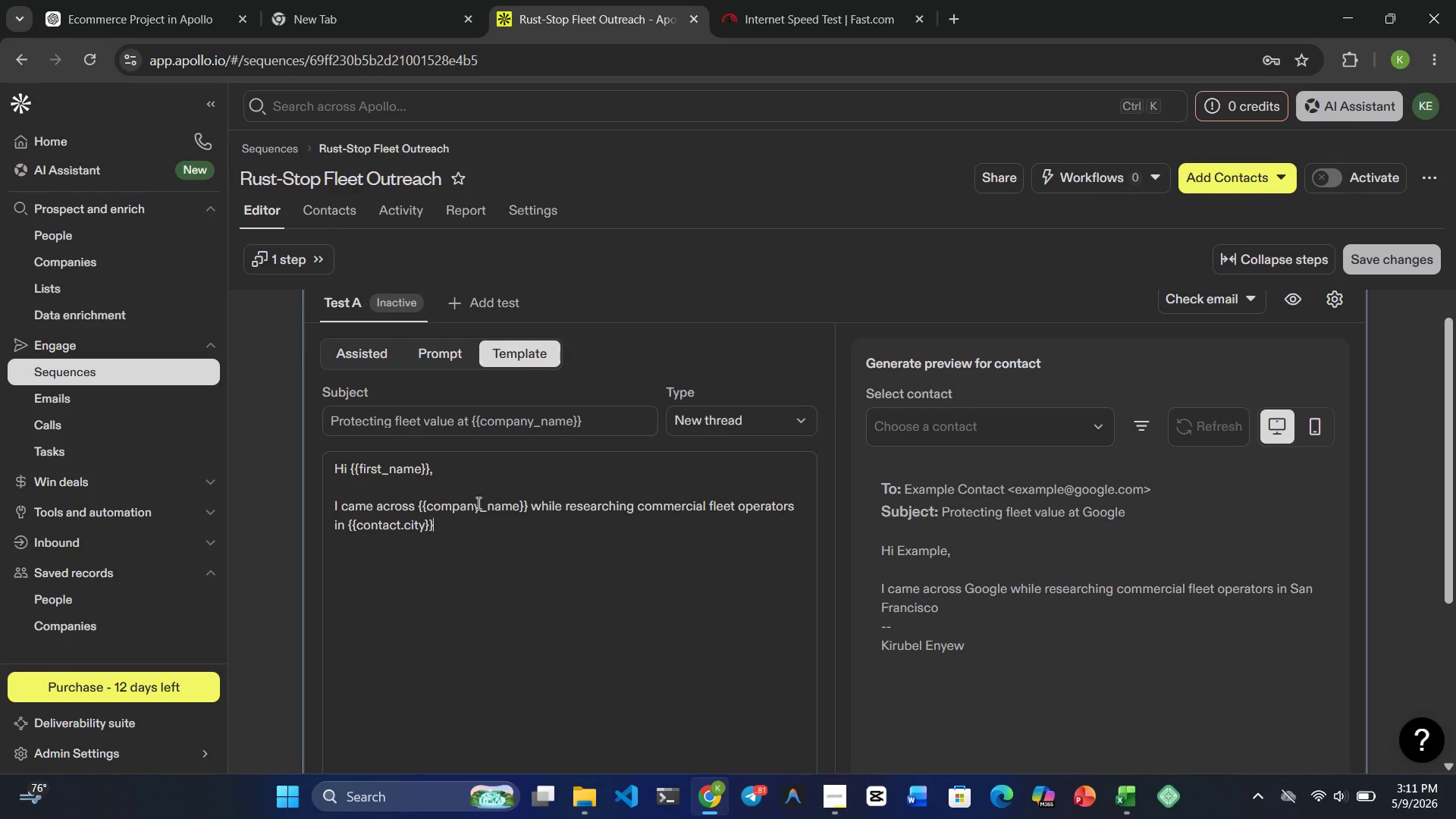 
key(Space)
 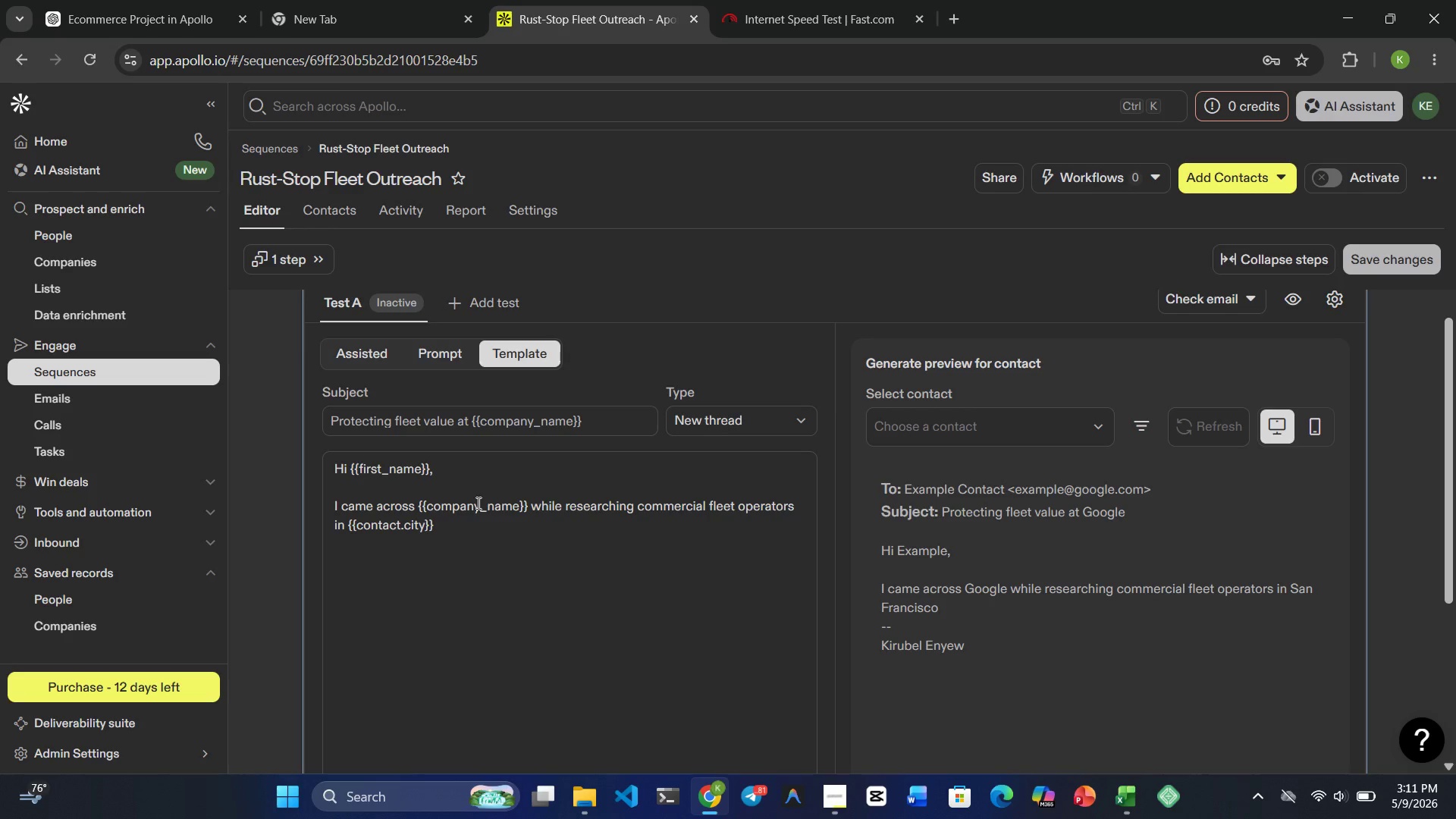 
key(Backspace)
 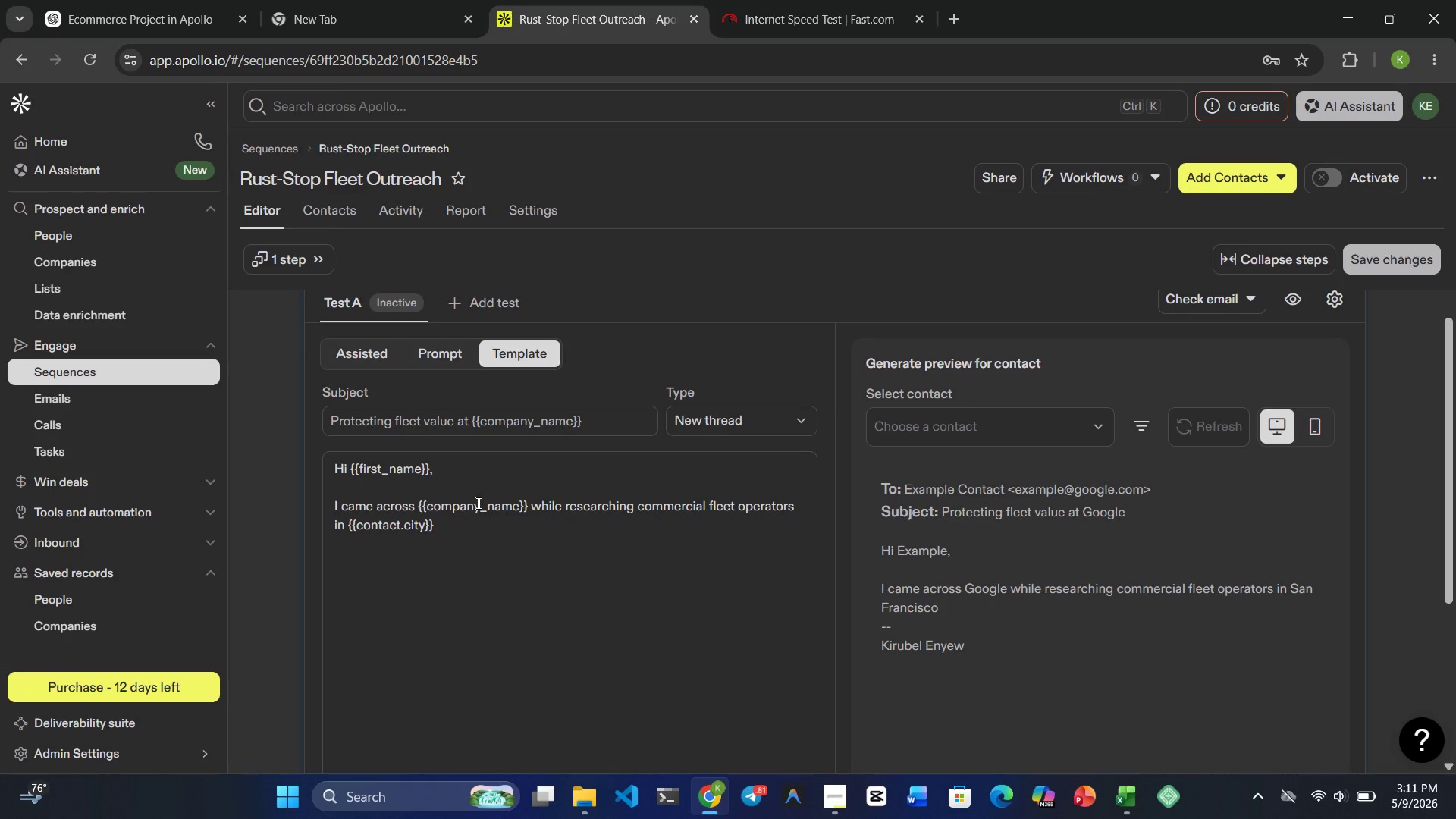 
key(Period)
 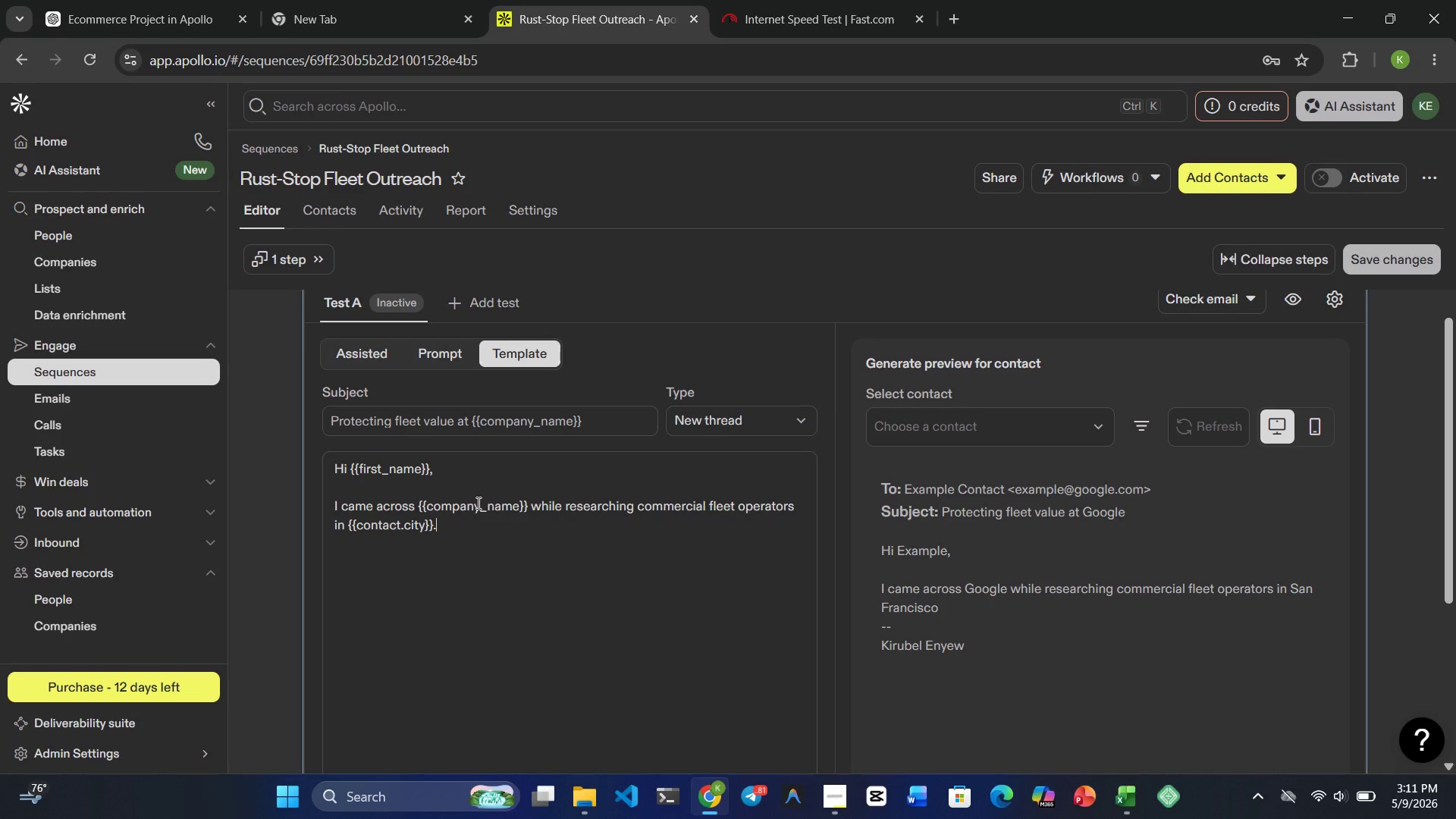 
key(Enter)
 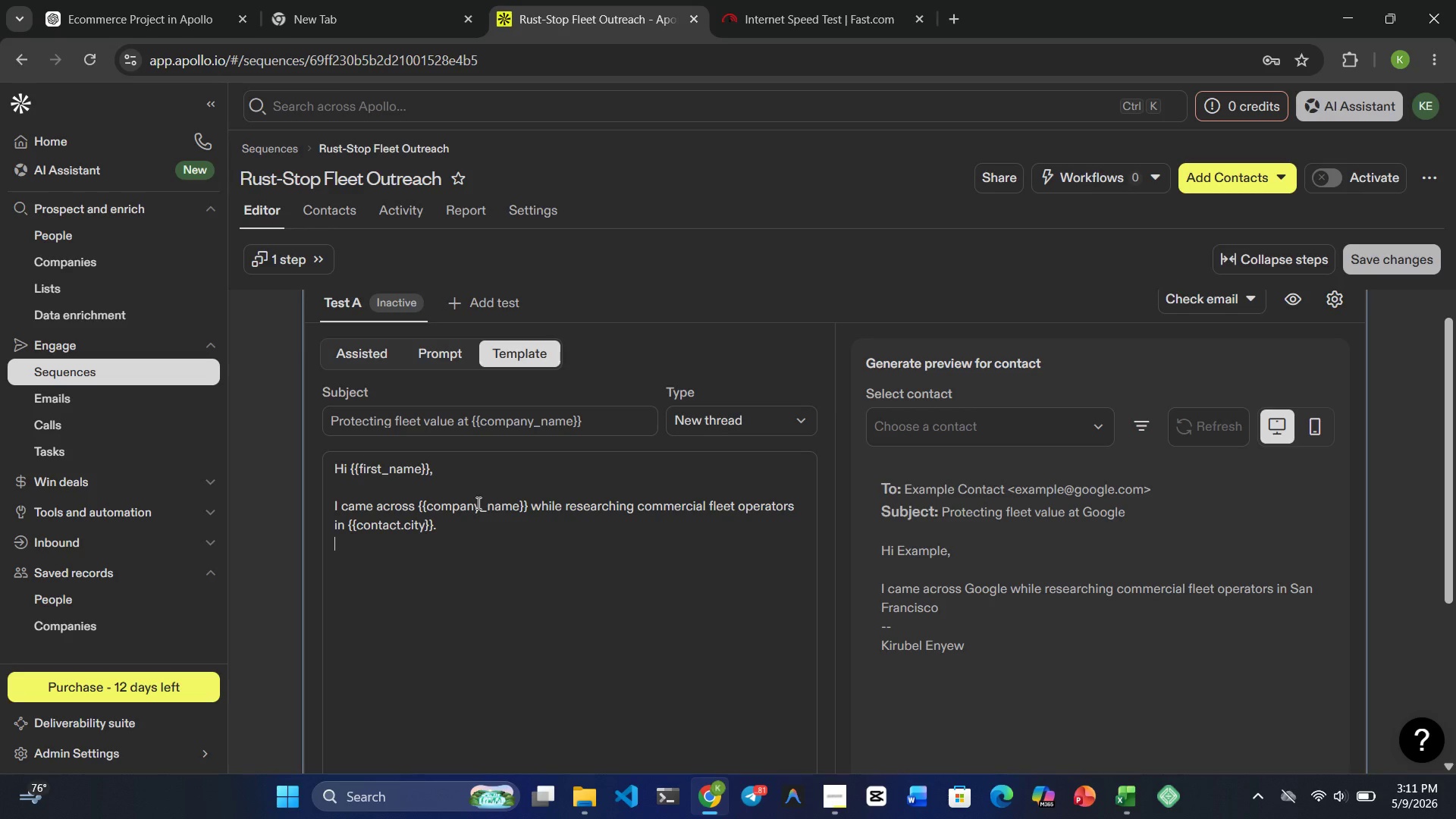 
key(Enter)
 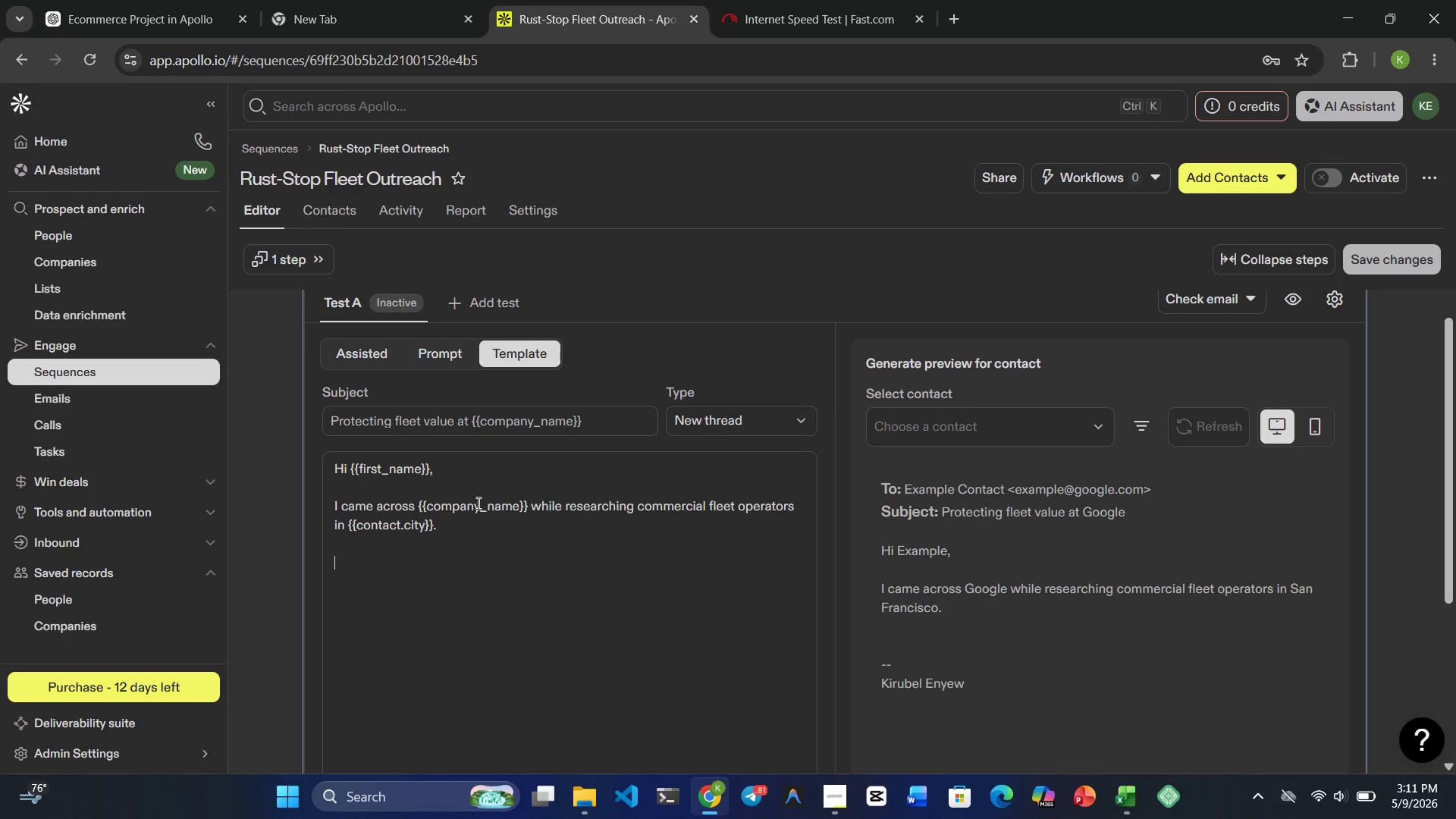 
wait(6.31)
 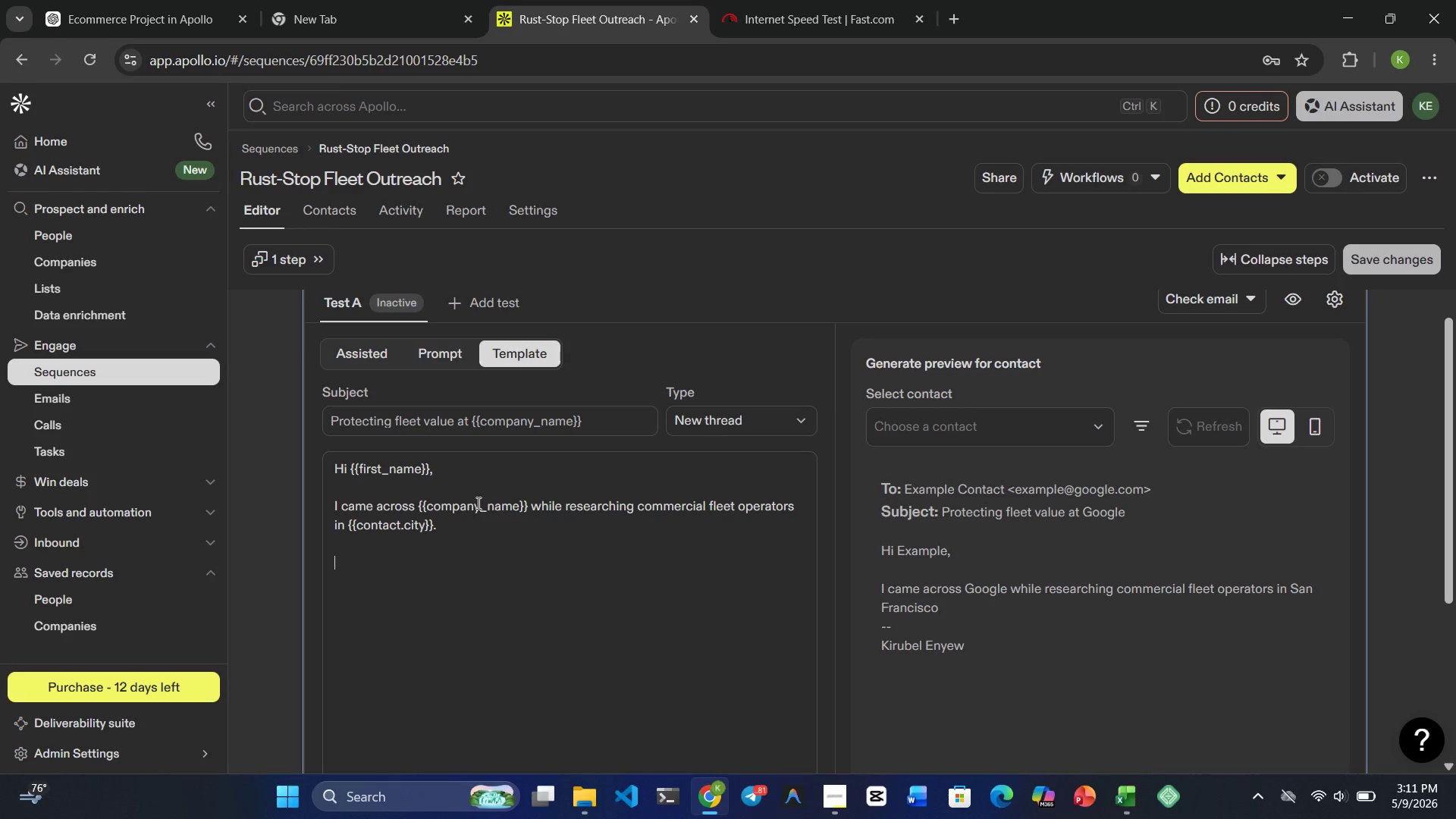 
type(At Rust-Stop Industrial )
key(Backspace)
type(. )
key(Backspace)
key(Backspace)
type(, we )
key(Backspace)
type( help bussine)
key(Backspace)
key(Backspace)
key(Backspace)
key(Backspace)
type(inesses )
 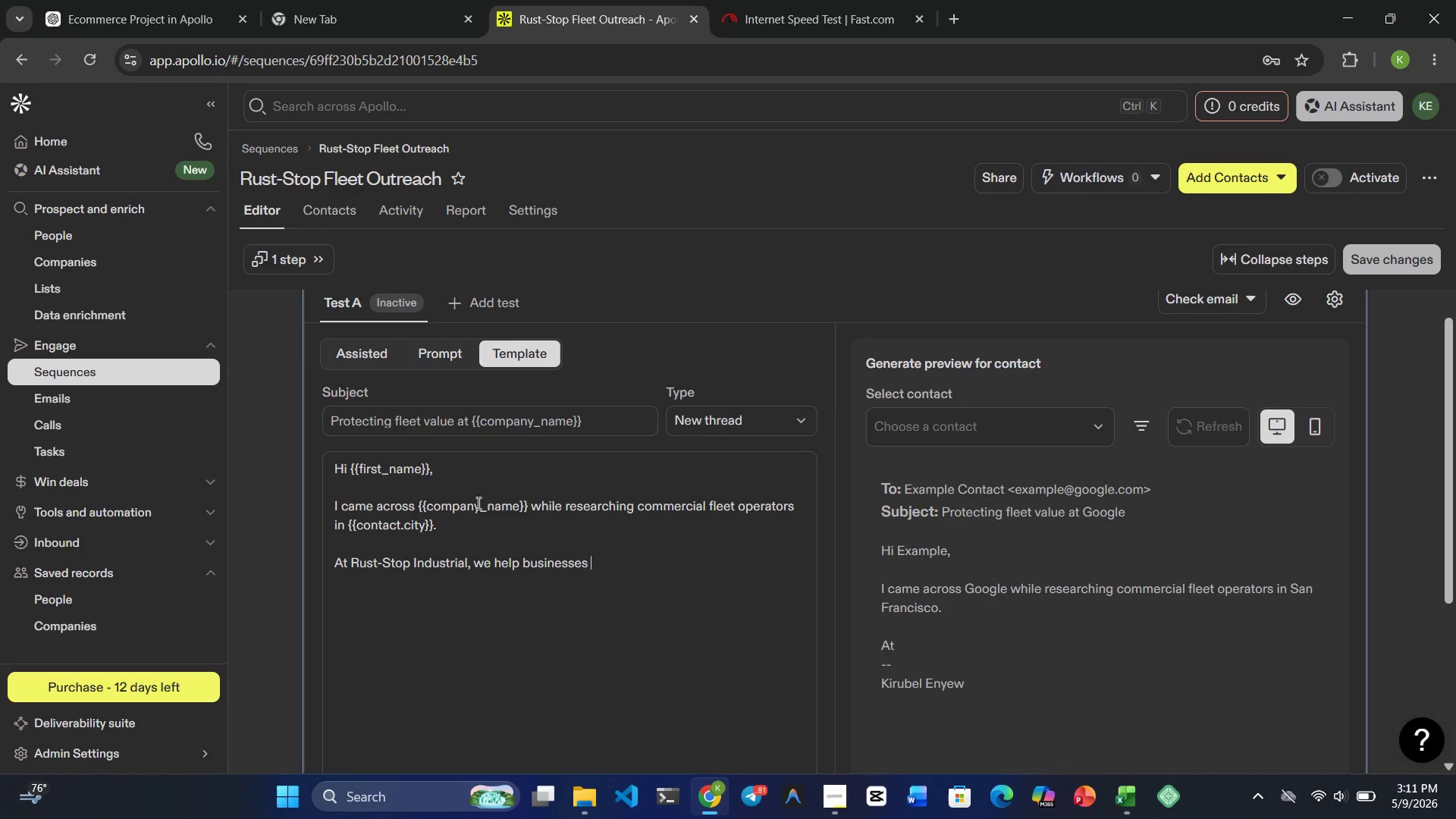 
type(extend the lifespan of )
 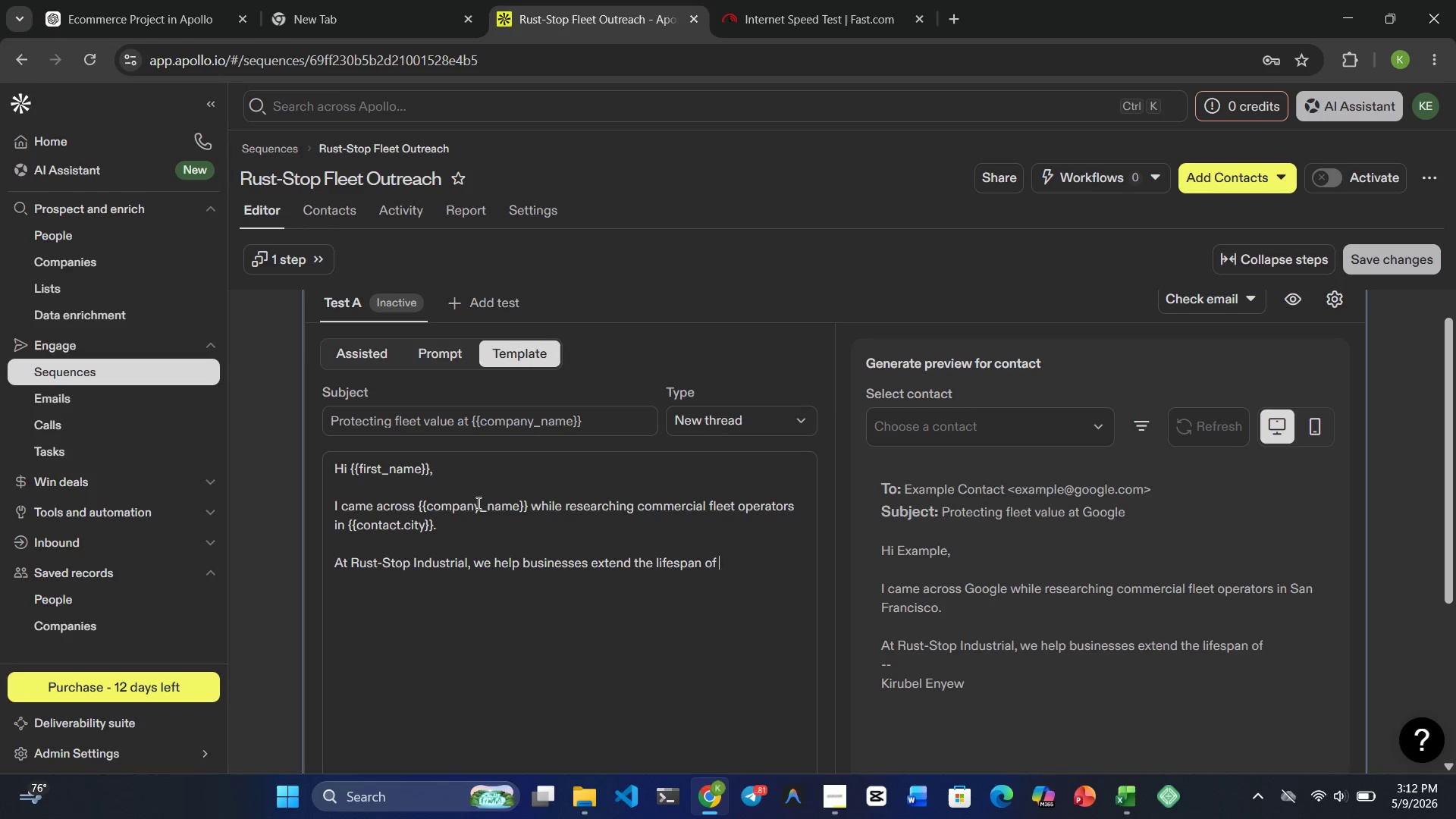 
type(work trucks )
key(Backspace)
type(, delivery vans )
key(Backspace)
type(, and service vehicles through proffe)
key(Backspace)
type(es)
key(Backspace)
key(Backspace)
key(Backspace)
type(essionla )
key(Backspace)
key(Backspace)
key(Backspace)
type(al)
 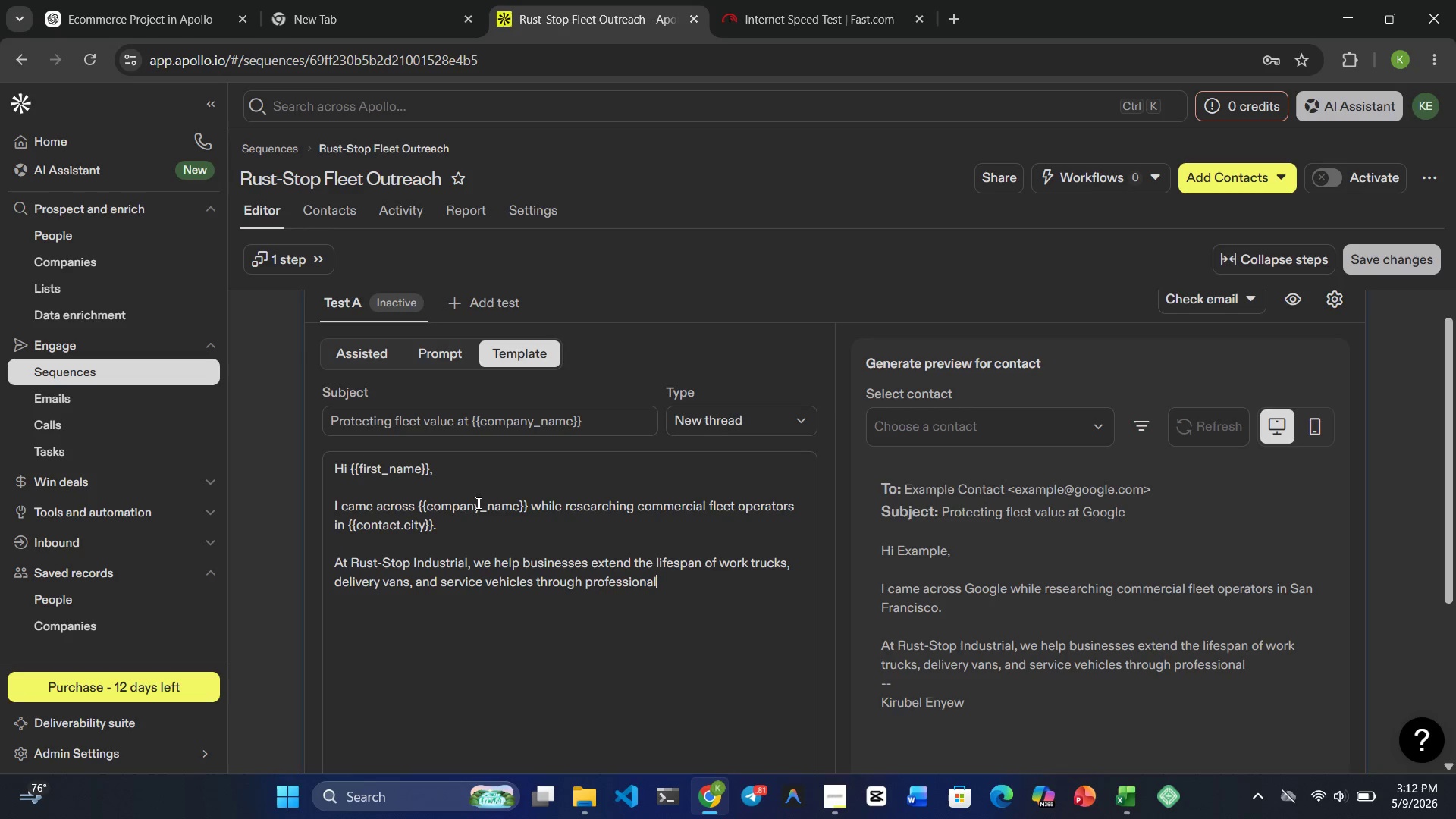 
type( rust-proofing and )
 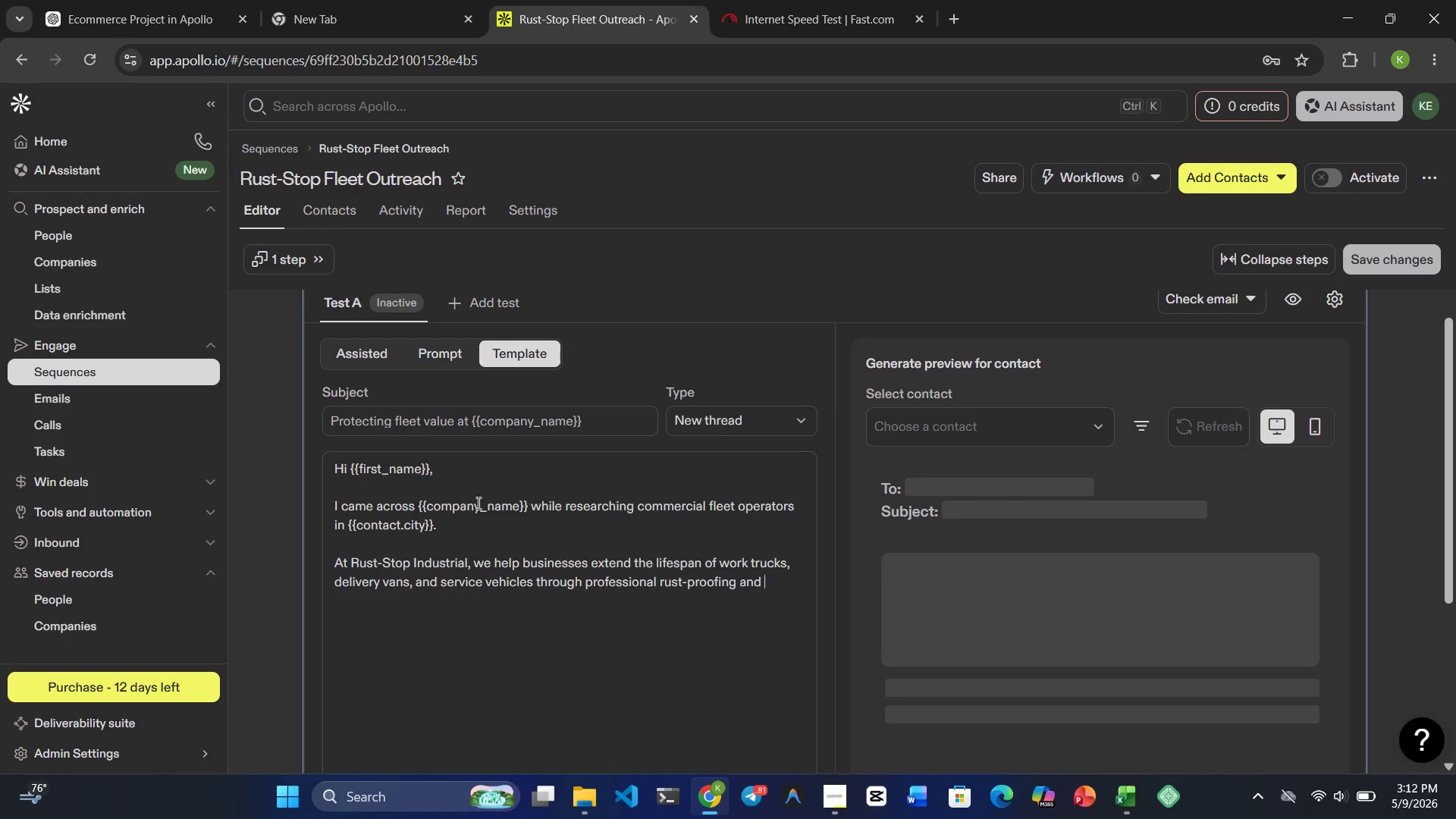 
type(undercoating )
 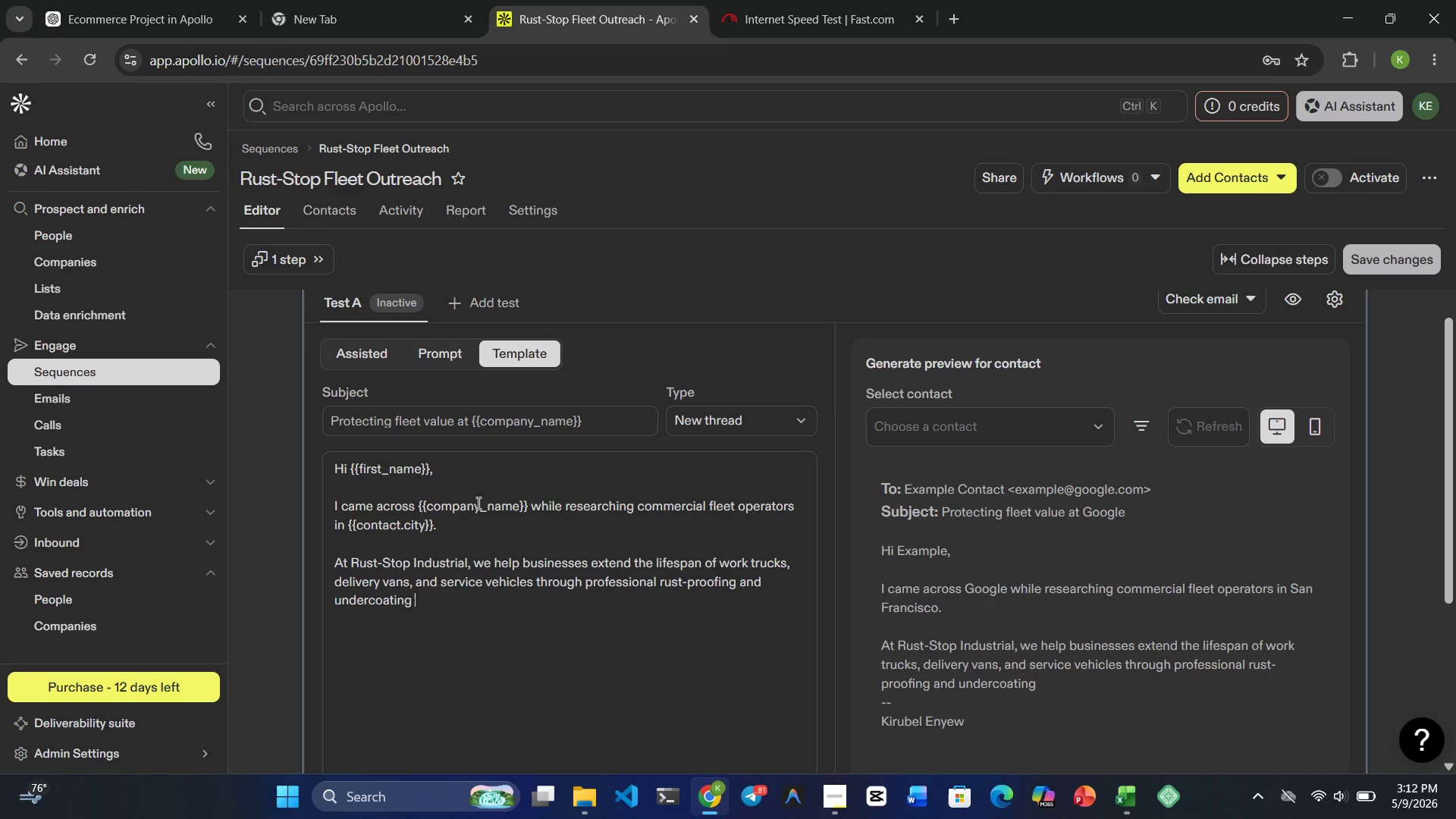 
type(solutions,)
key(Backspace)
type(.)
 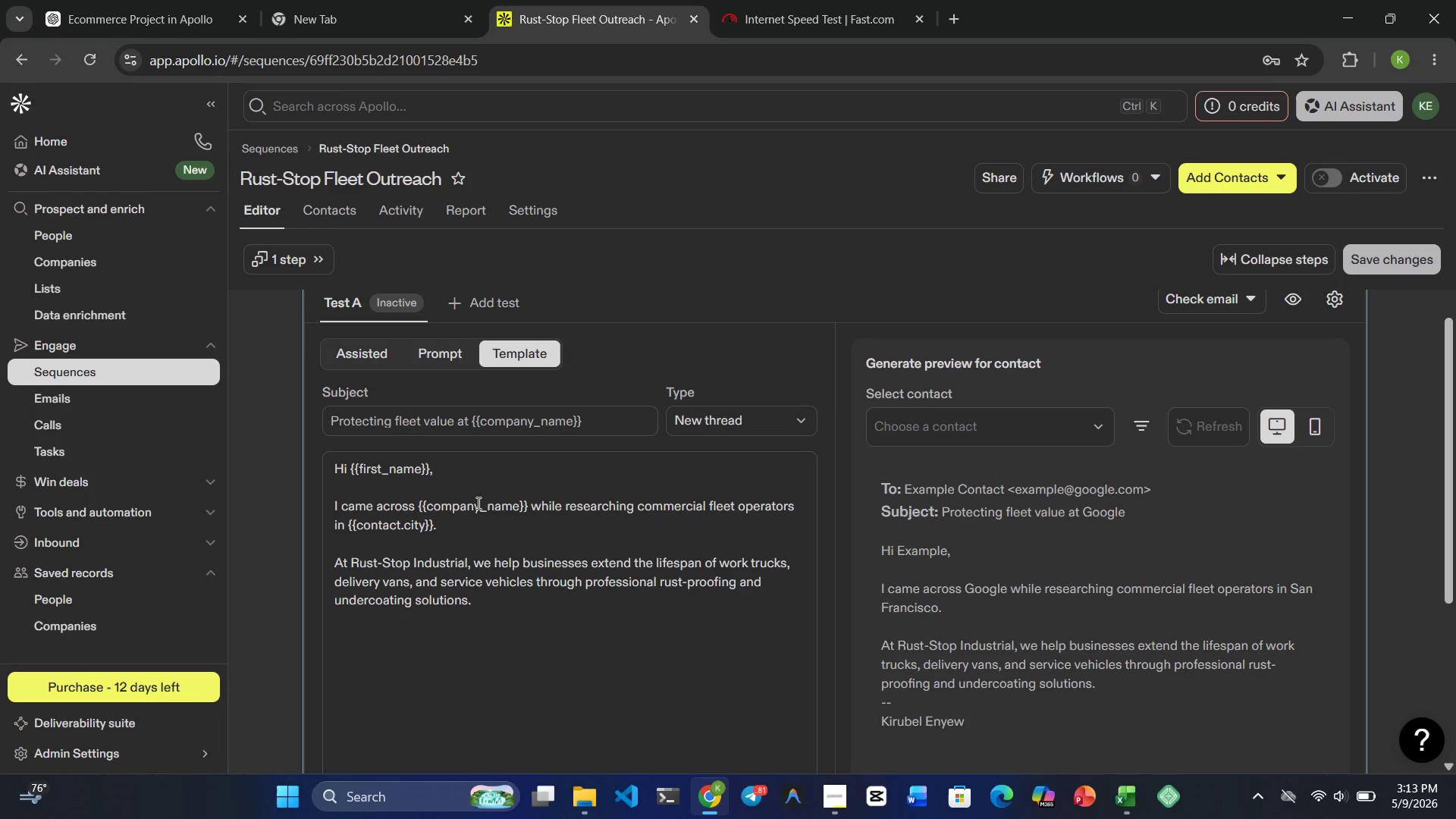 
key(Enter)
 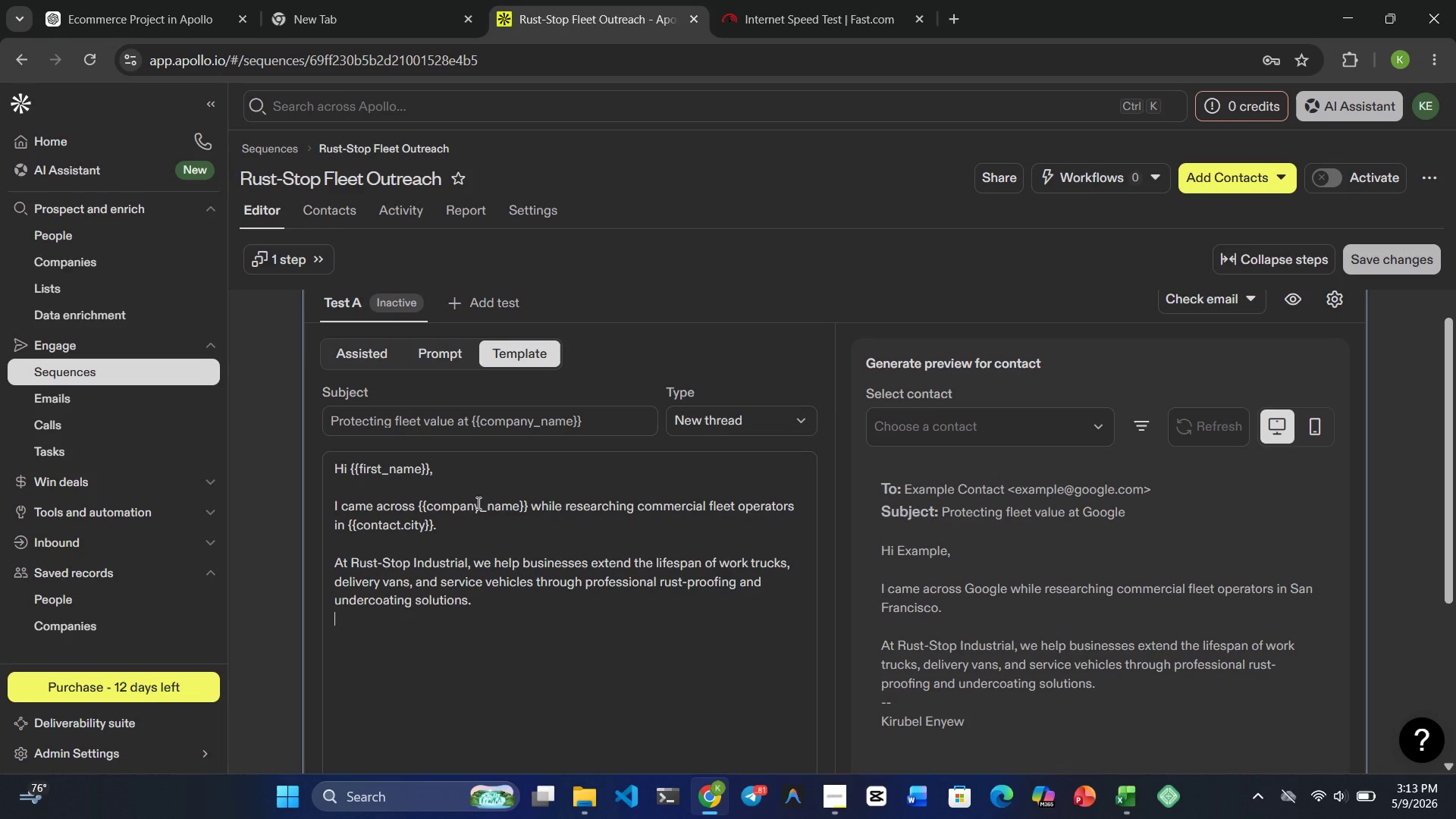 
key(Enter)
 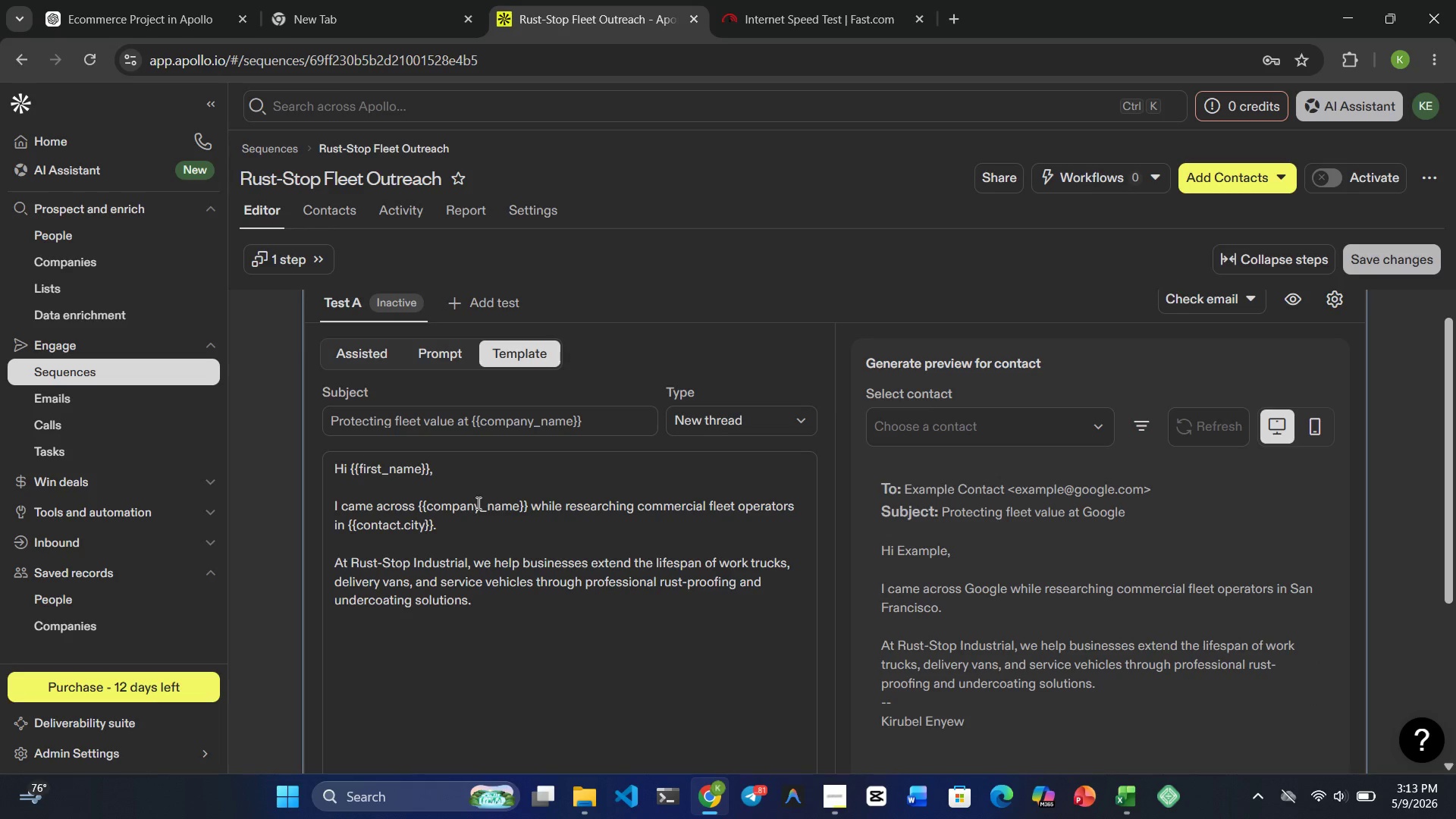 
type(Many fleet operators are now )
 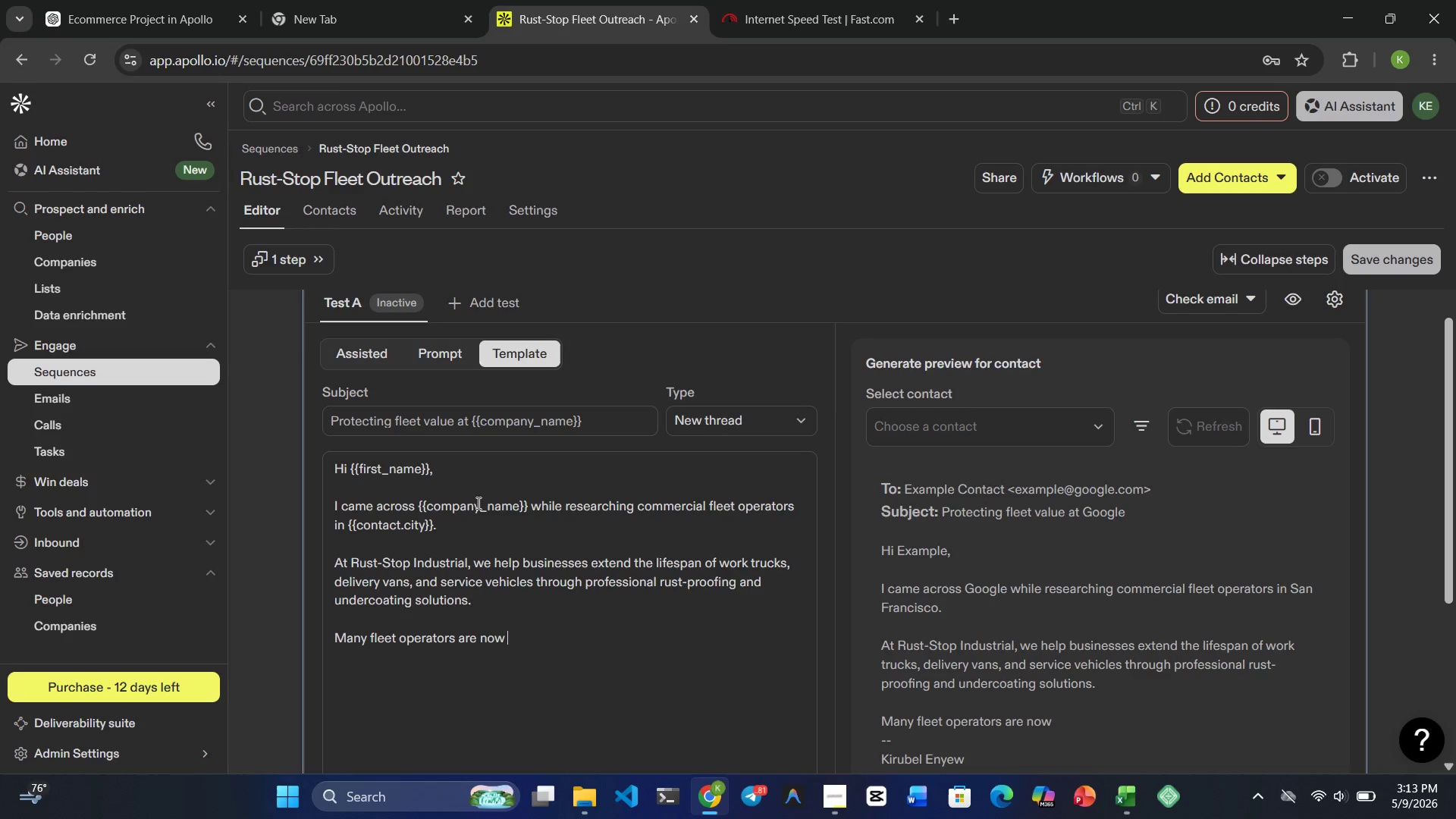 
type(focusing on )
 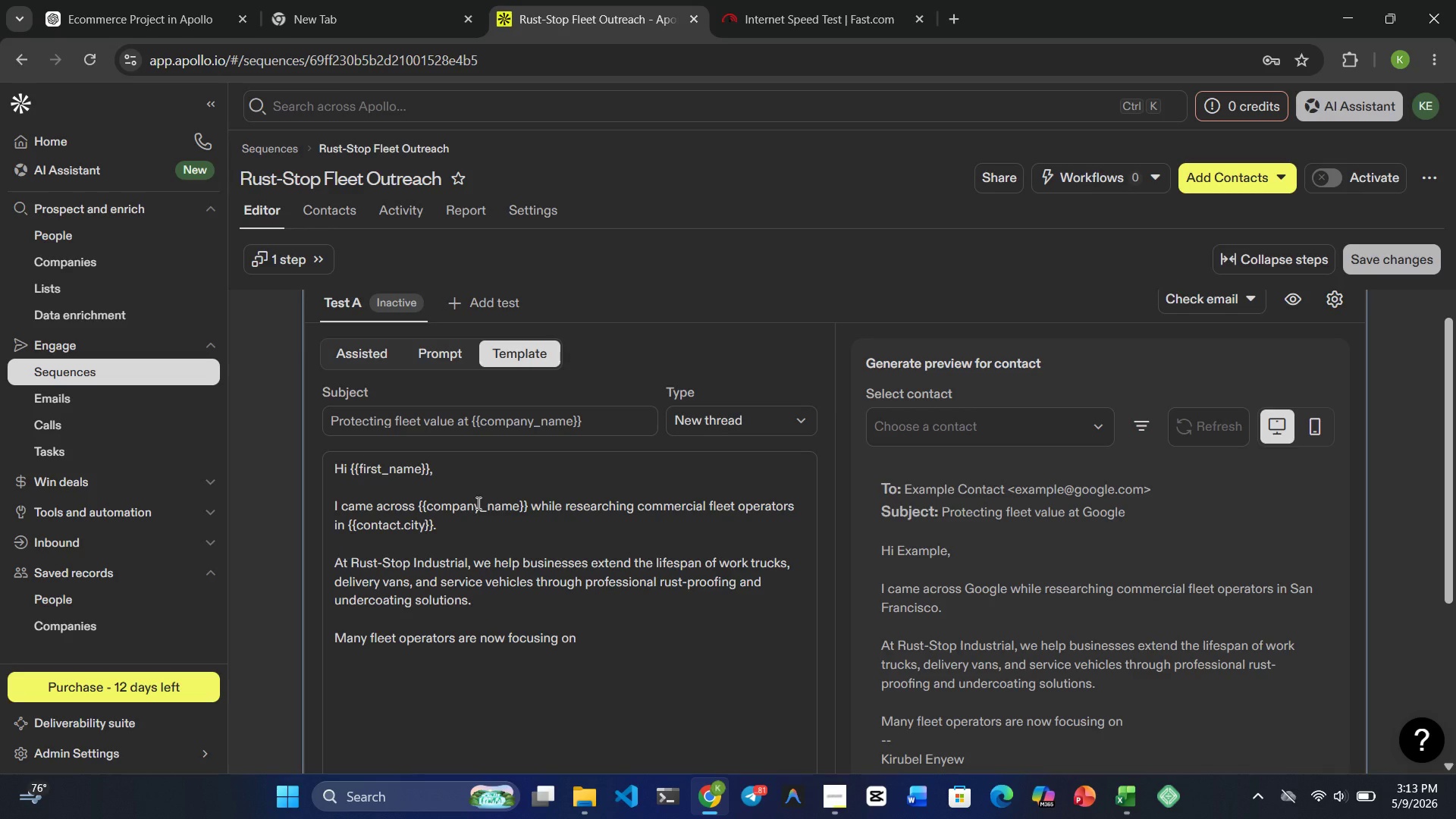 
wait(6.84)
 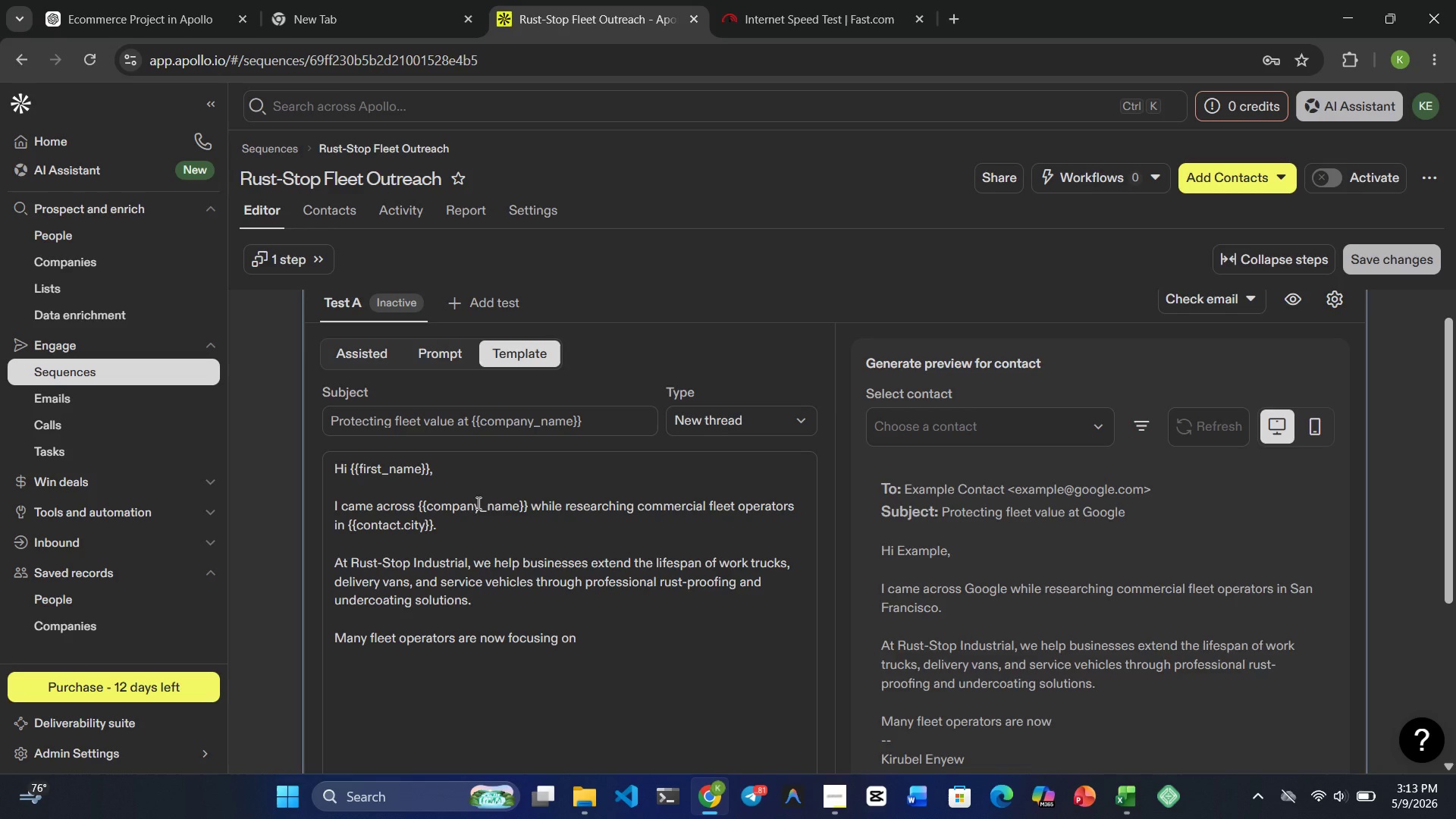 
type(preventativem)
key(Backspace)
type( maintenance )
 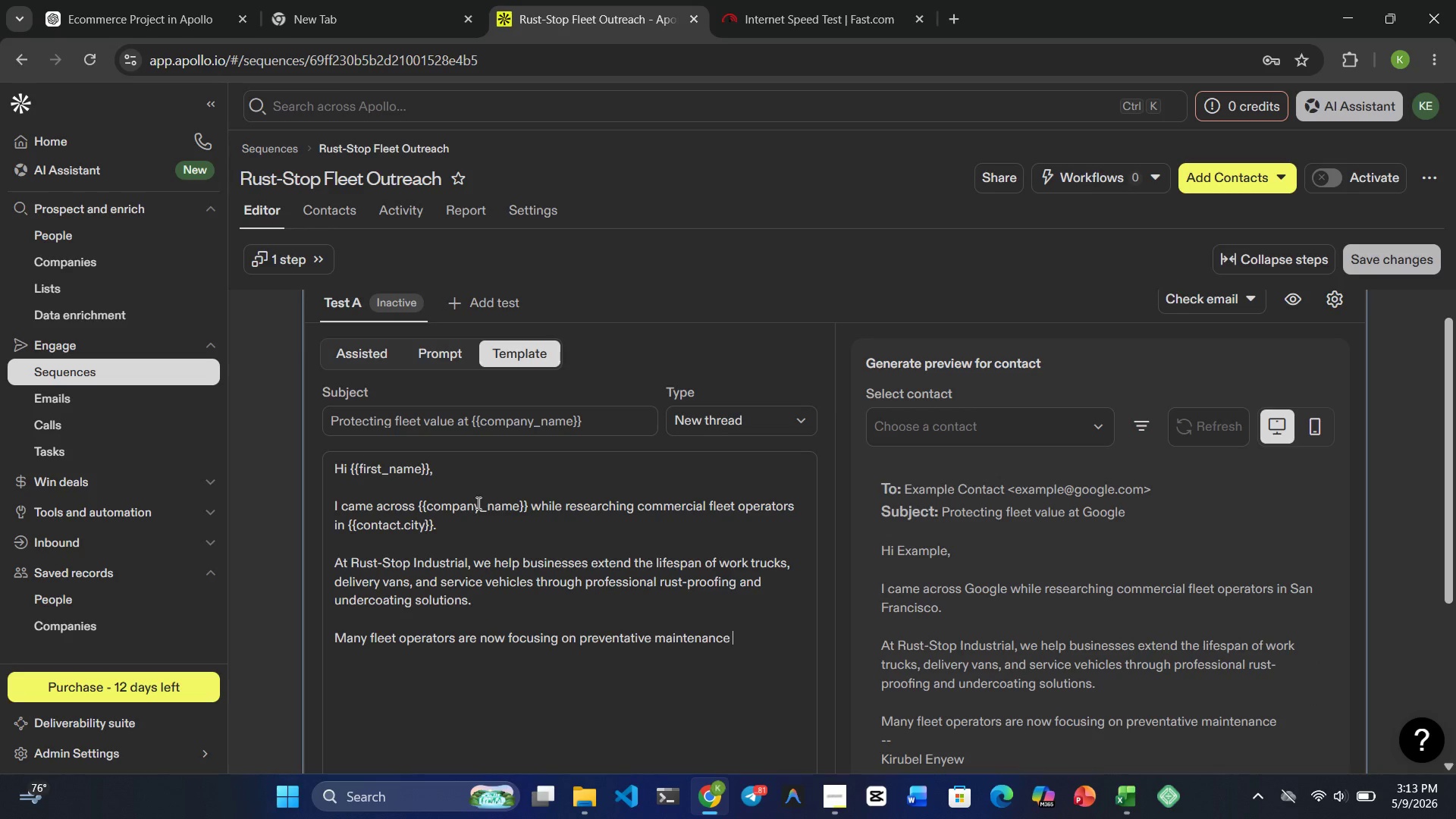 
wait(6.23)
 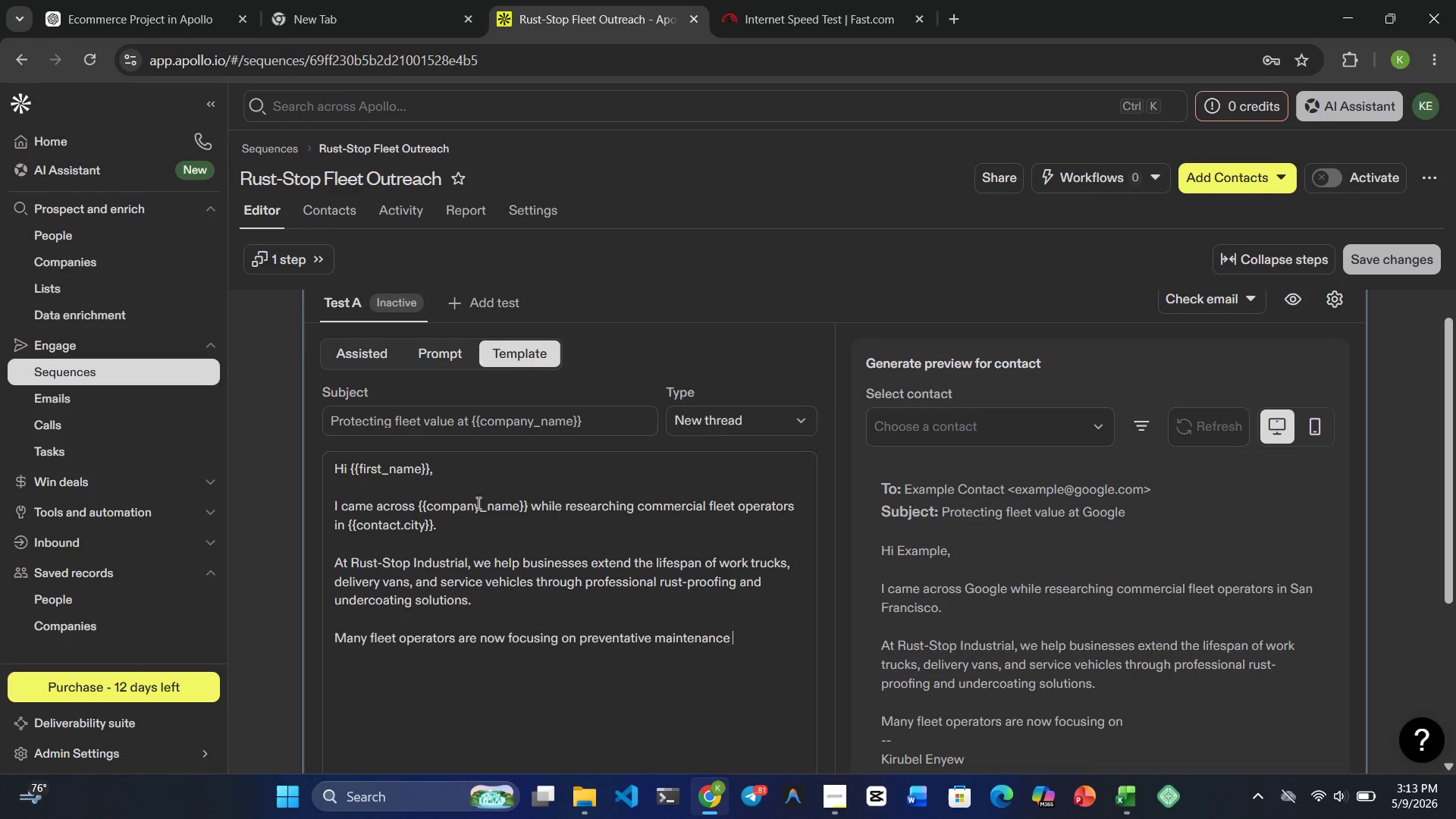 
type(to impori)
key(Backspace)
key(Backspace)
key(Backspace)
type(rove )
 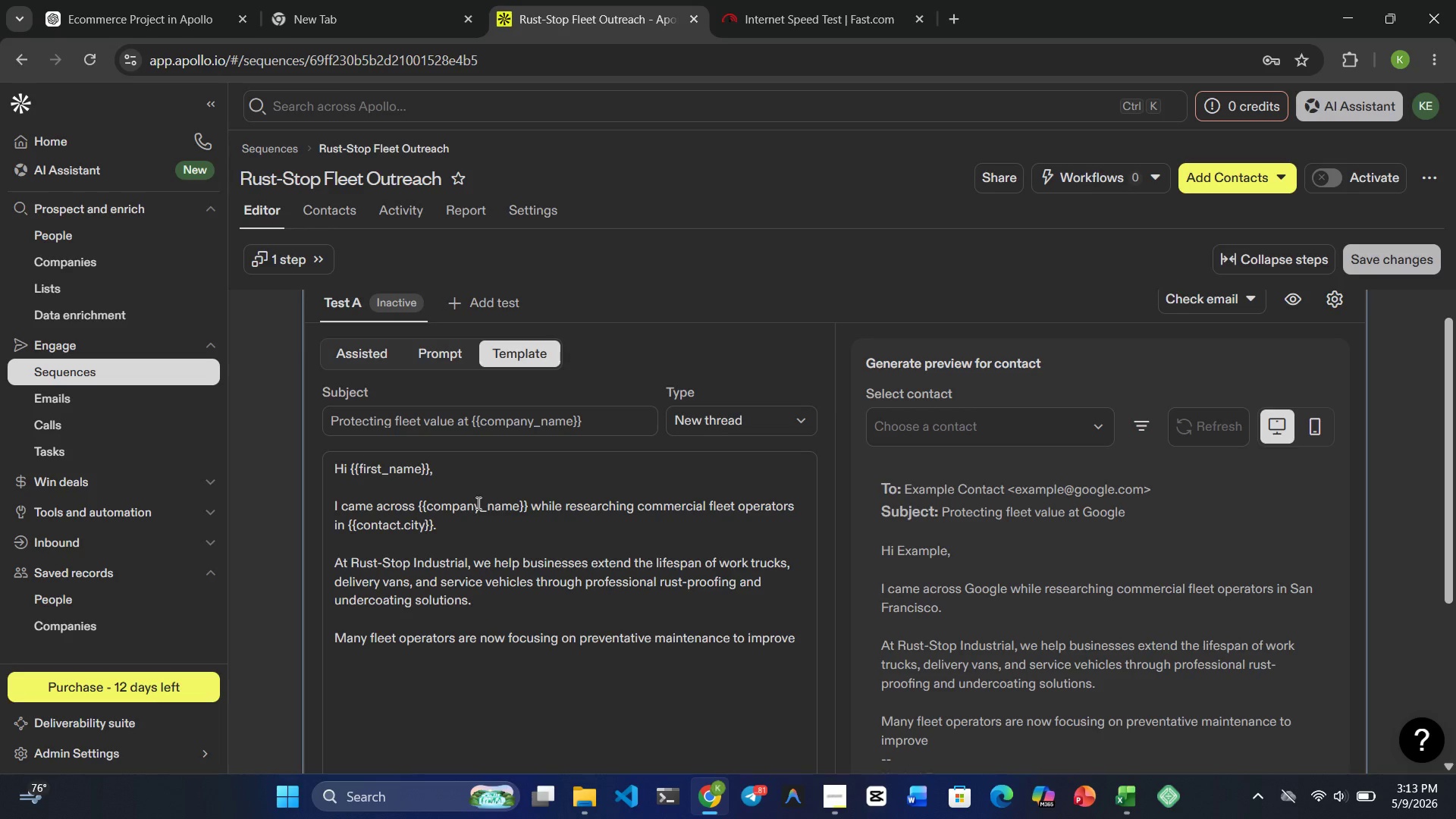 
type(long-term vehicle )
 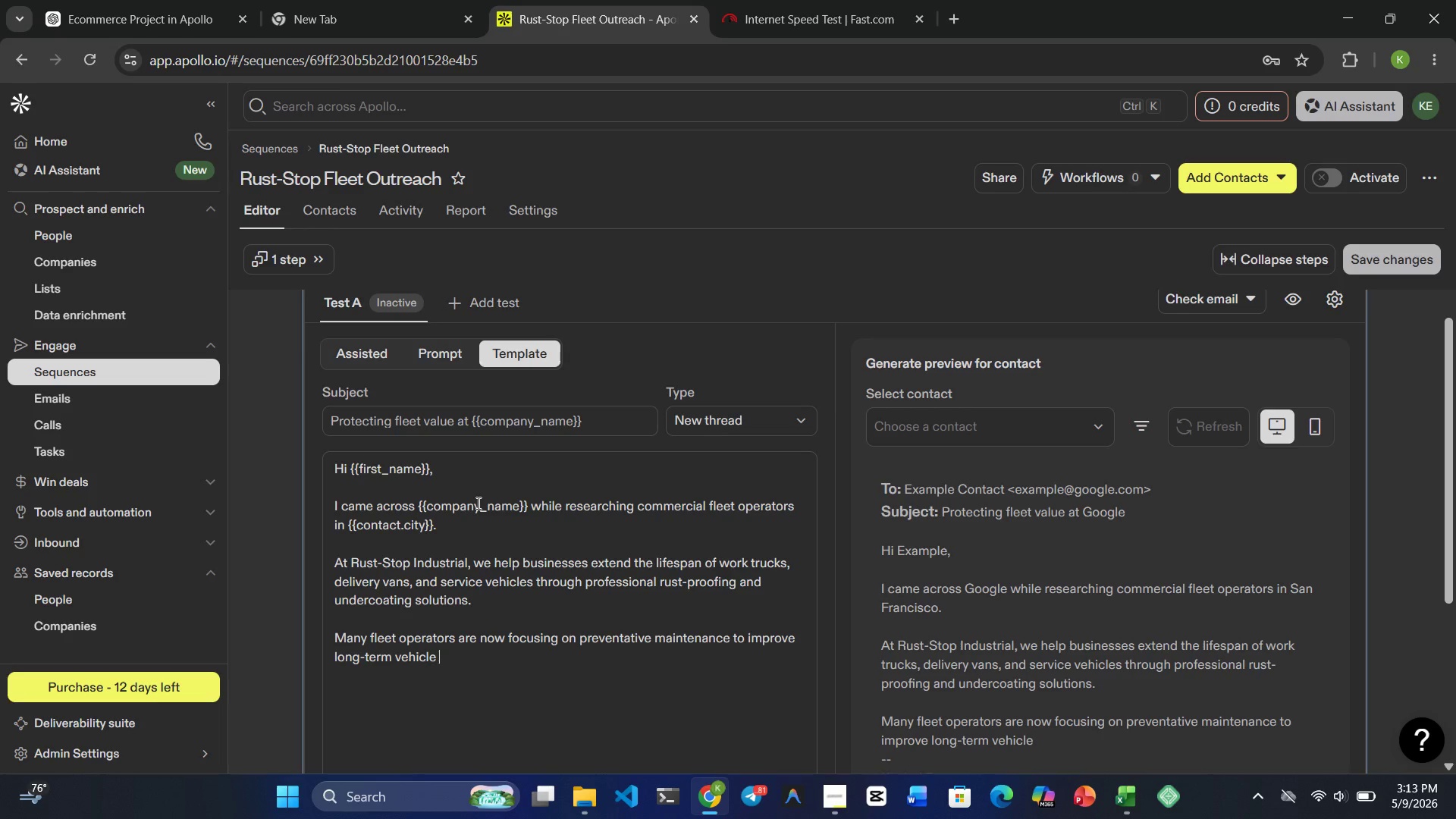 
type(reliability and )
 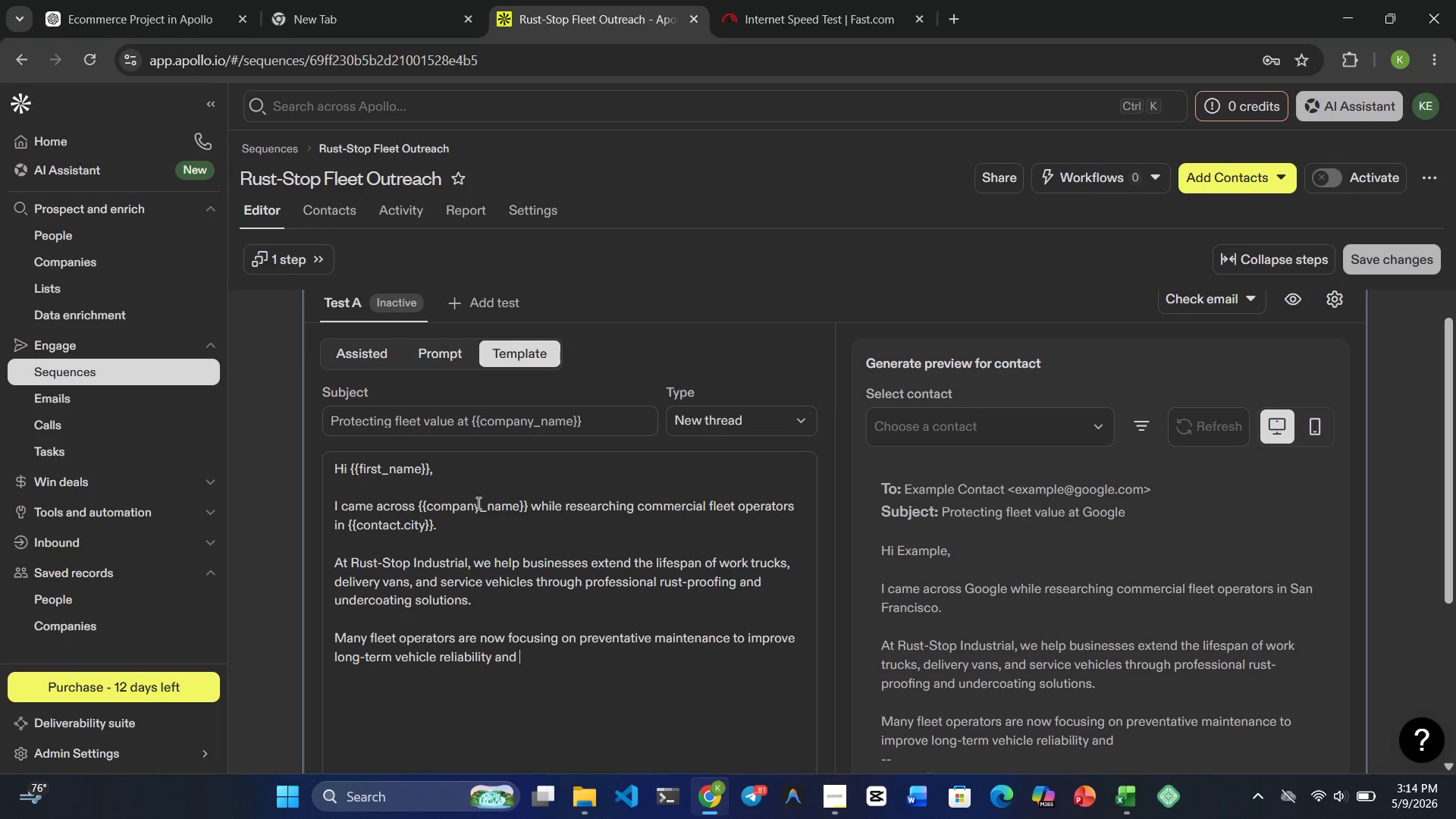 
type(preserve resale value - )
 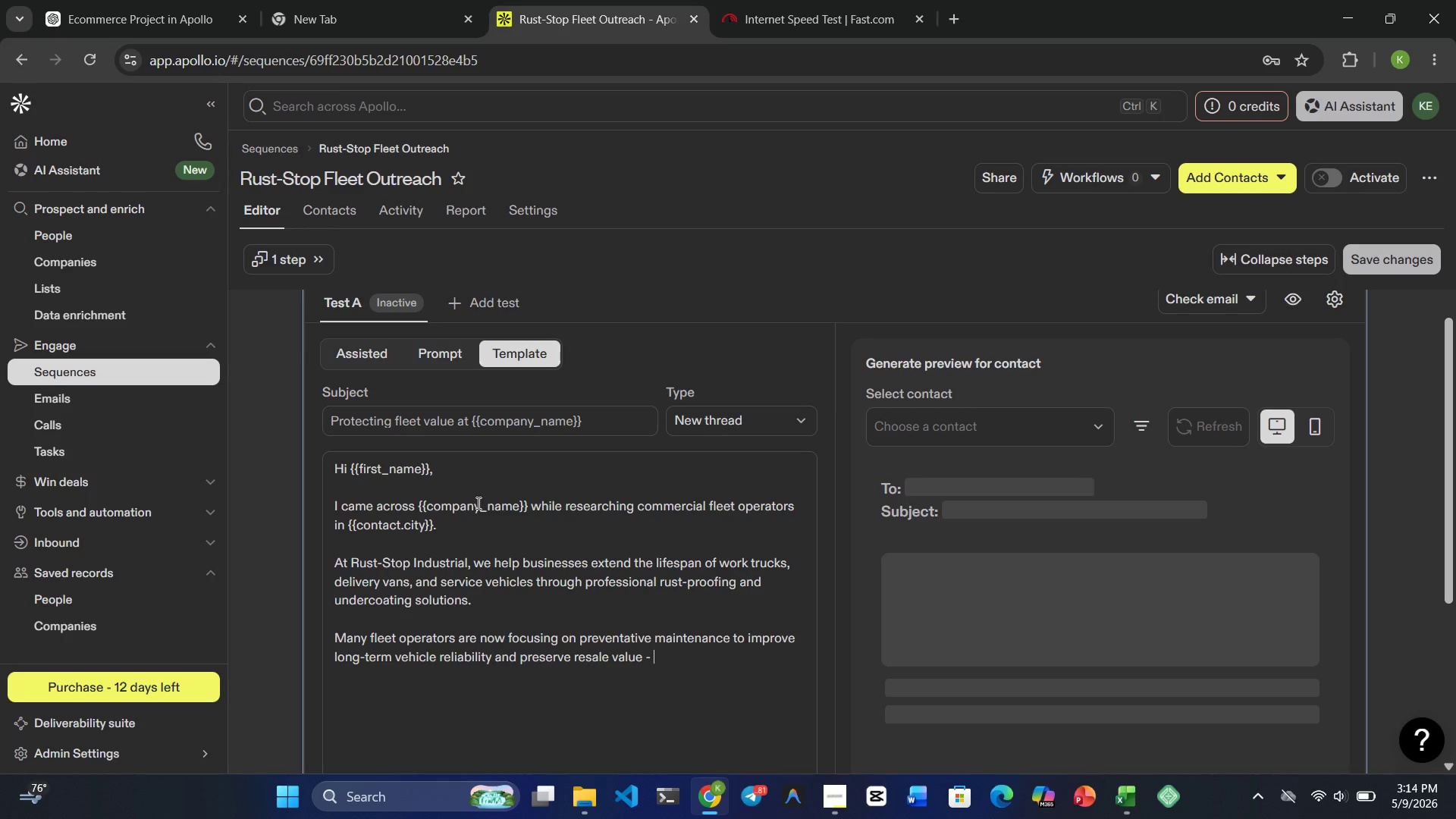 
type(specially )
 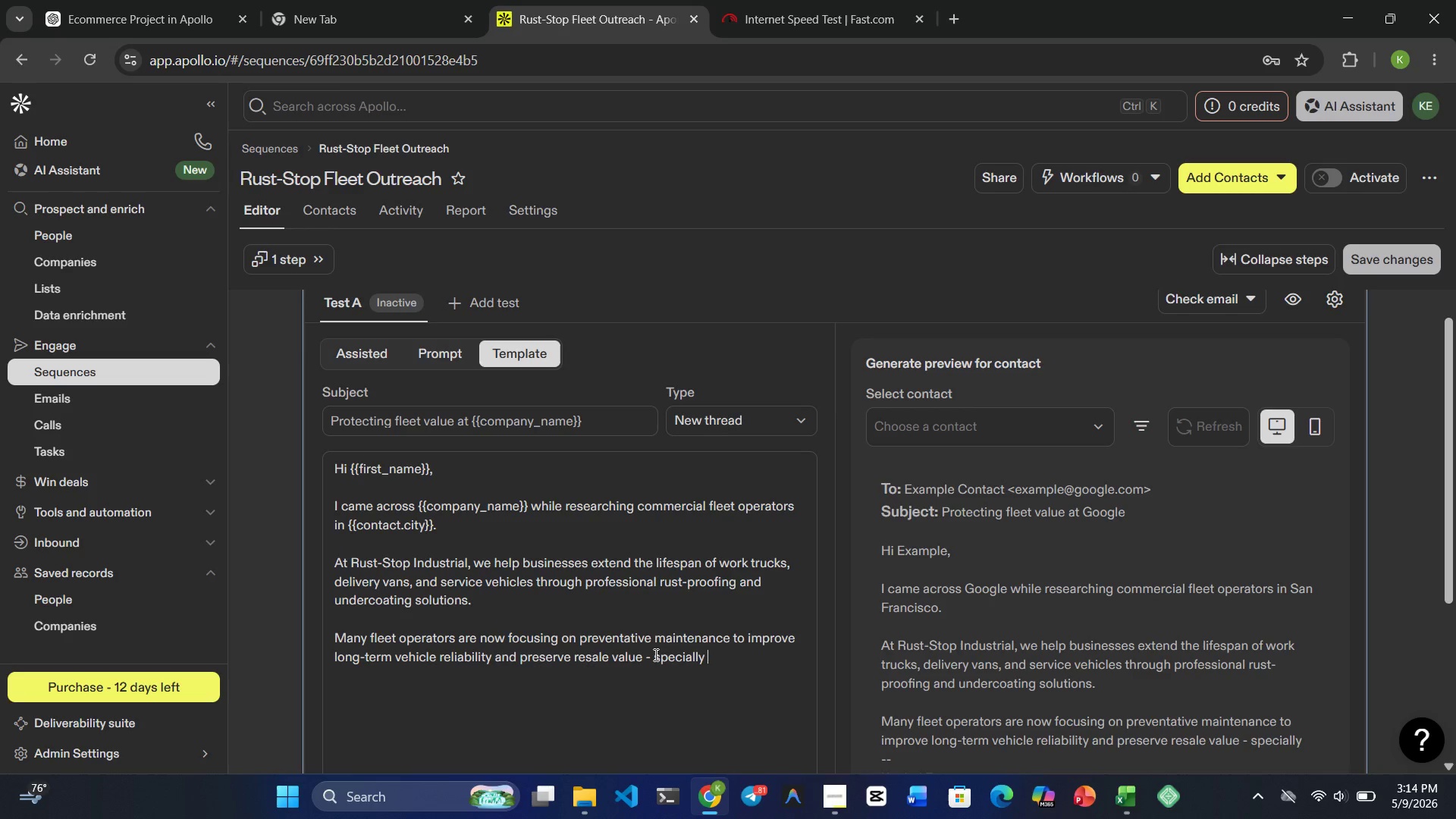 
wait(6.2)
 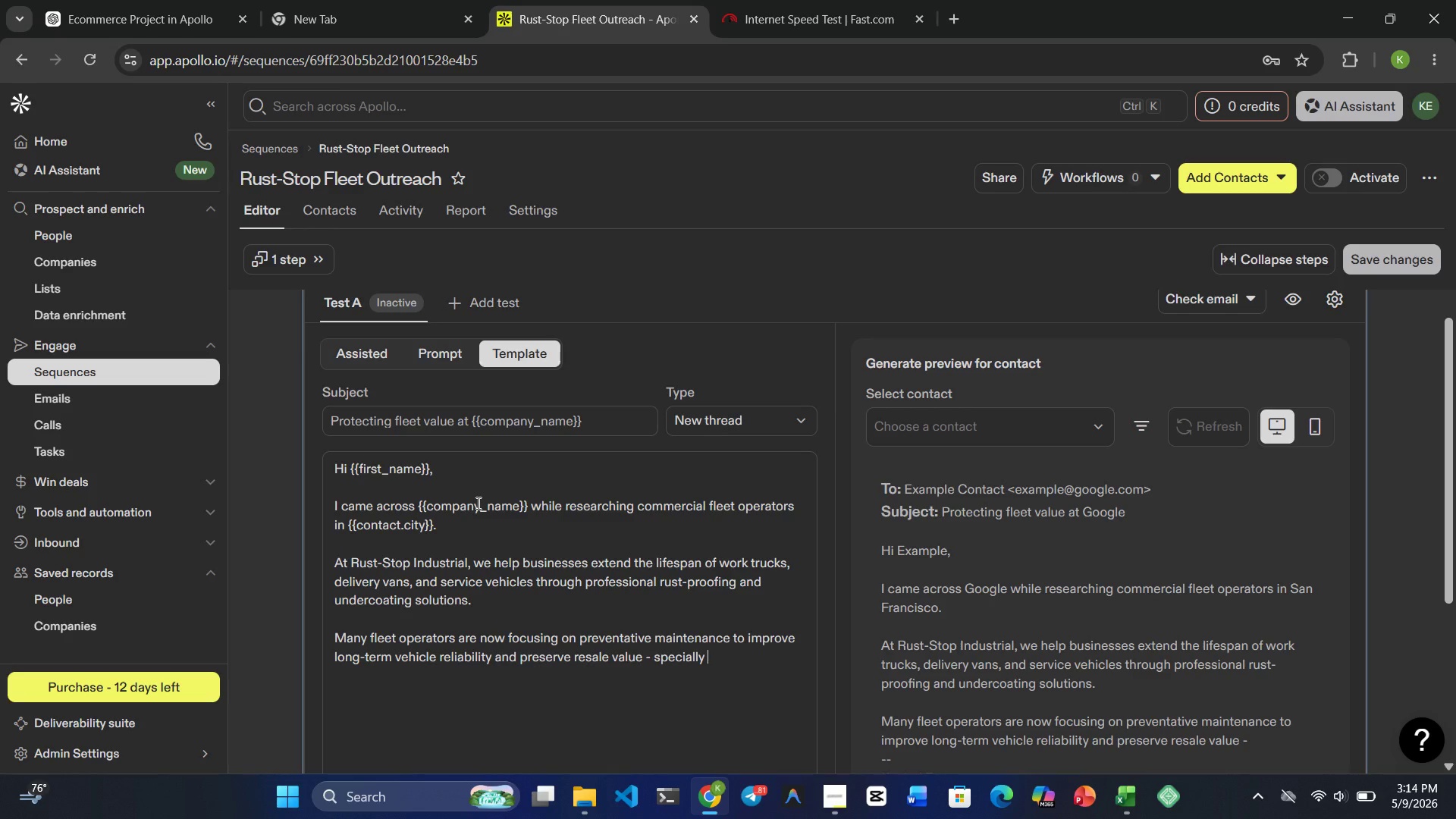 
left_click([652, 655])
 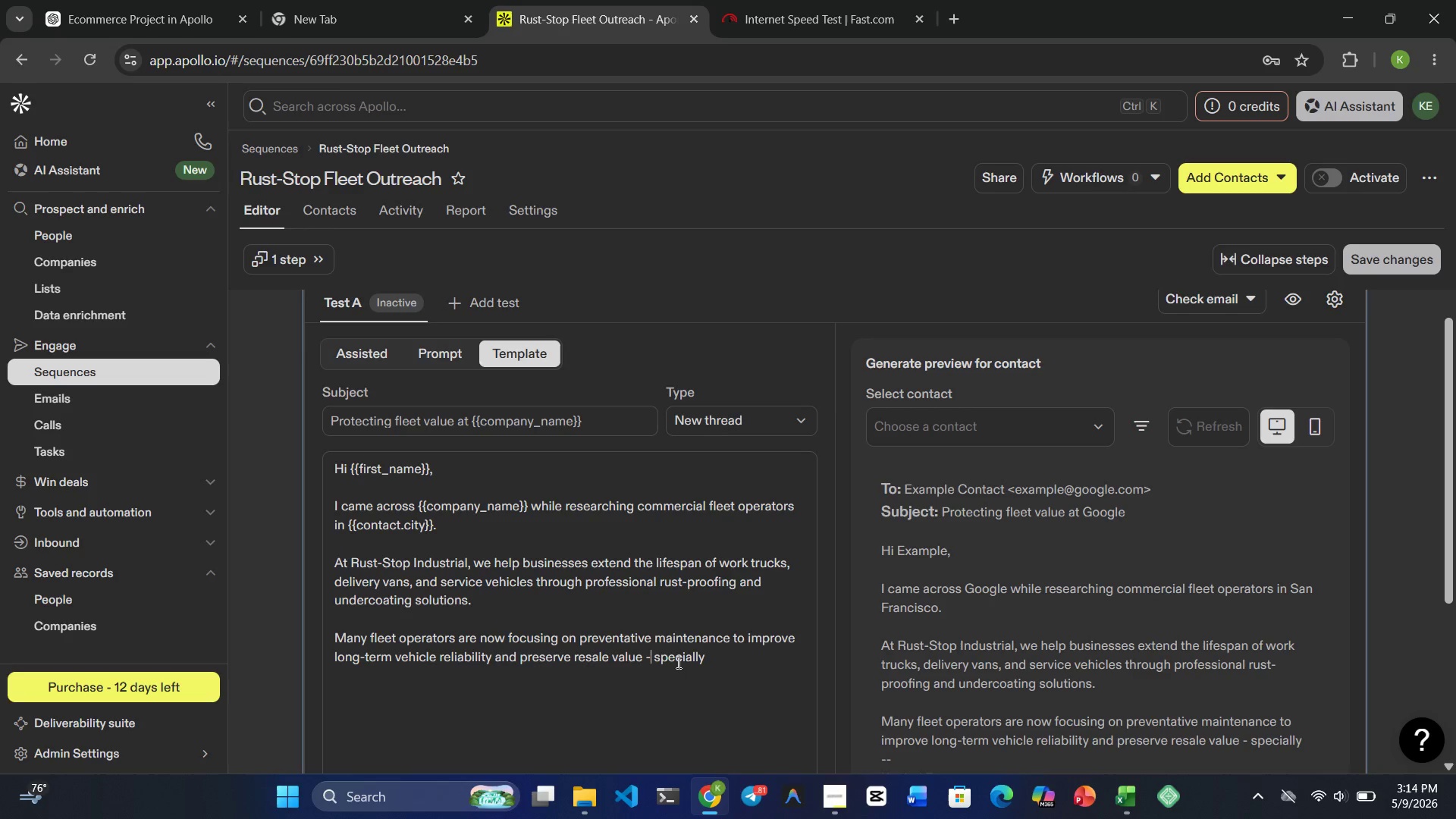 
key(ArrowRight)
 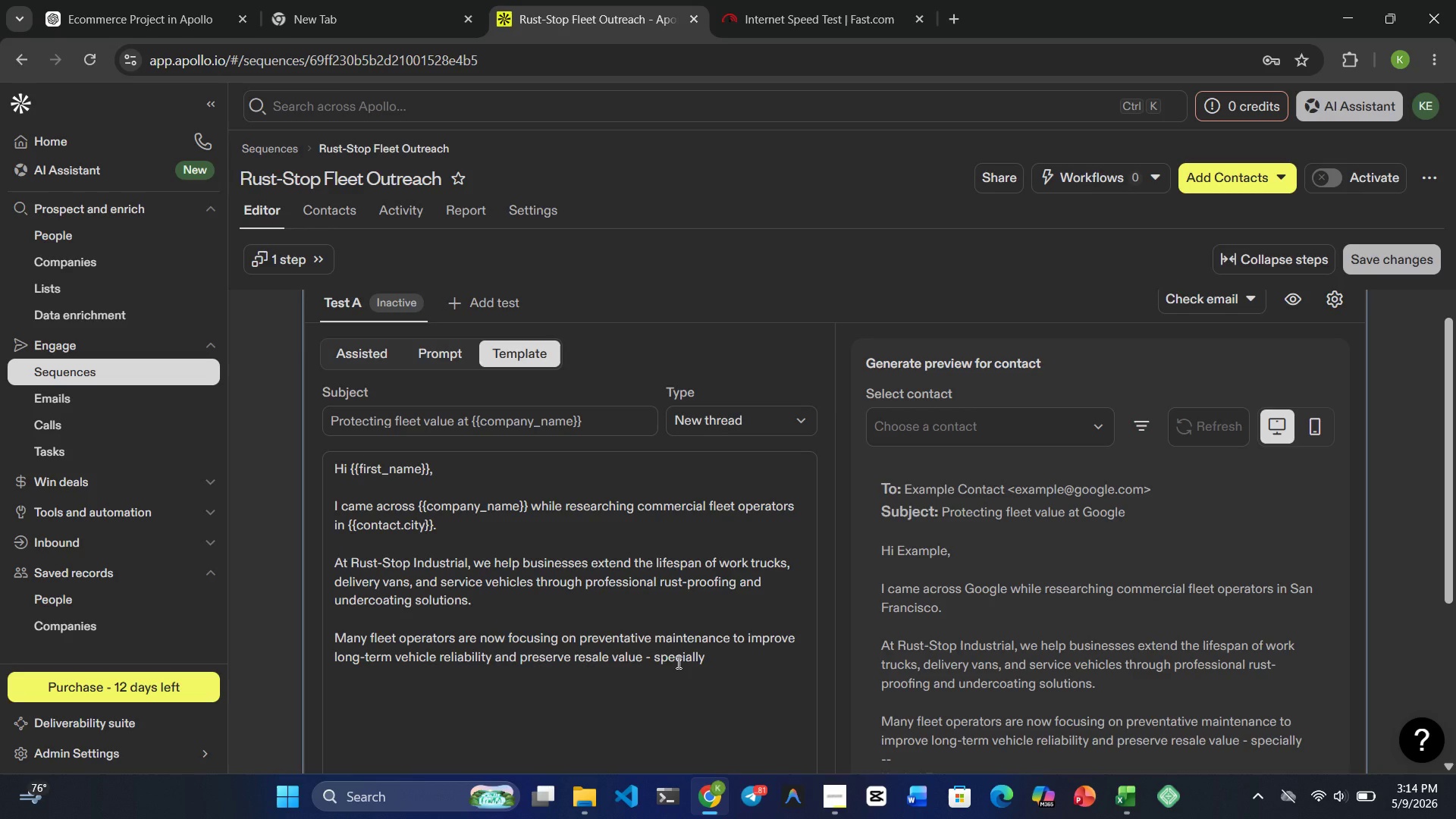 
key(E)
 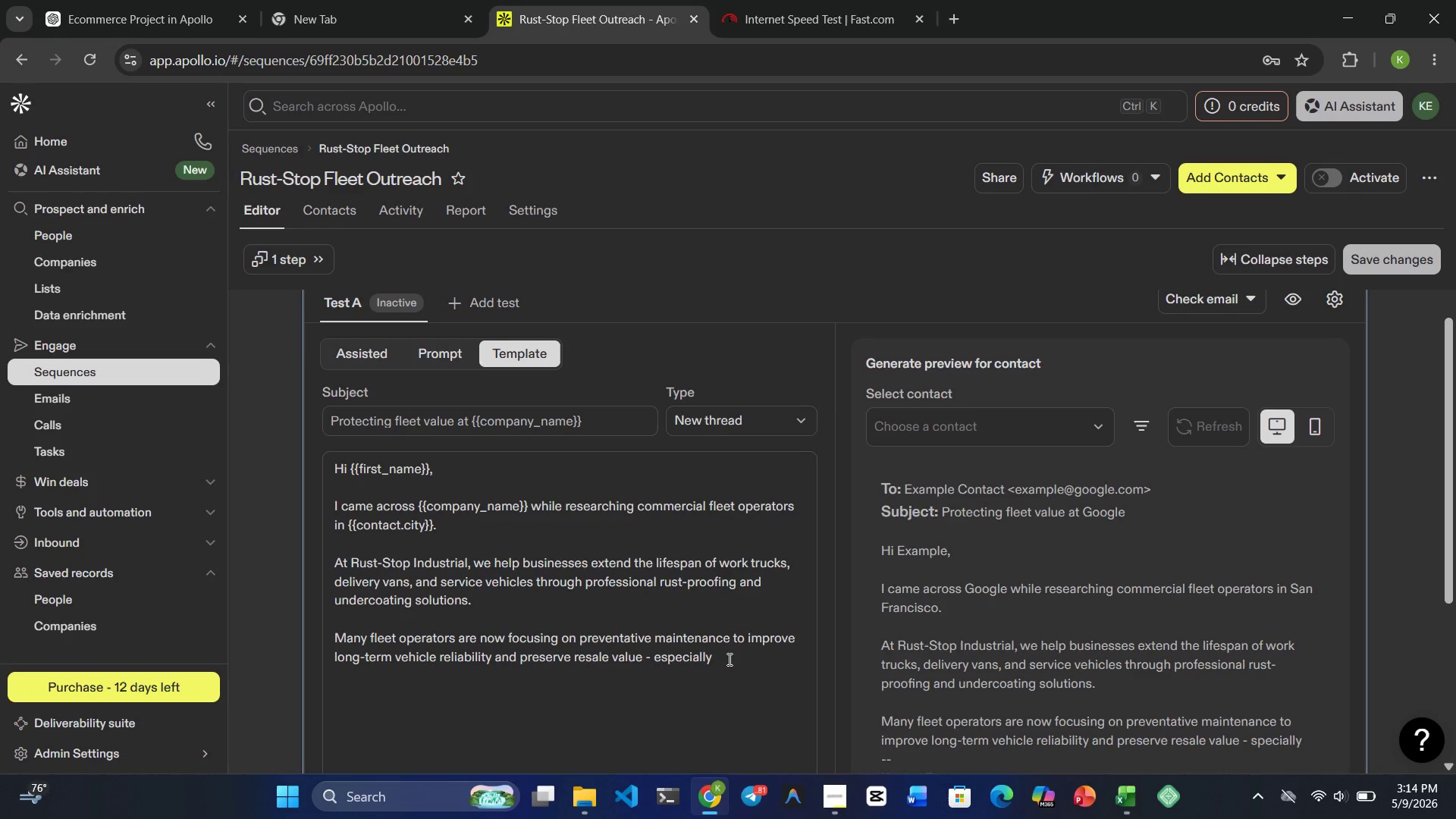 
left_click([729, 659])
 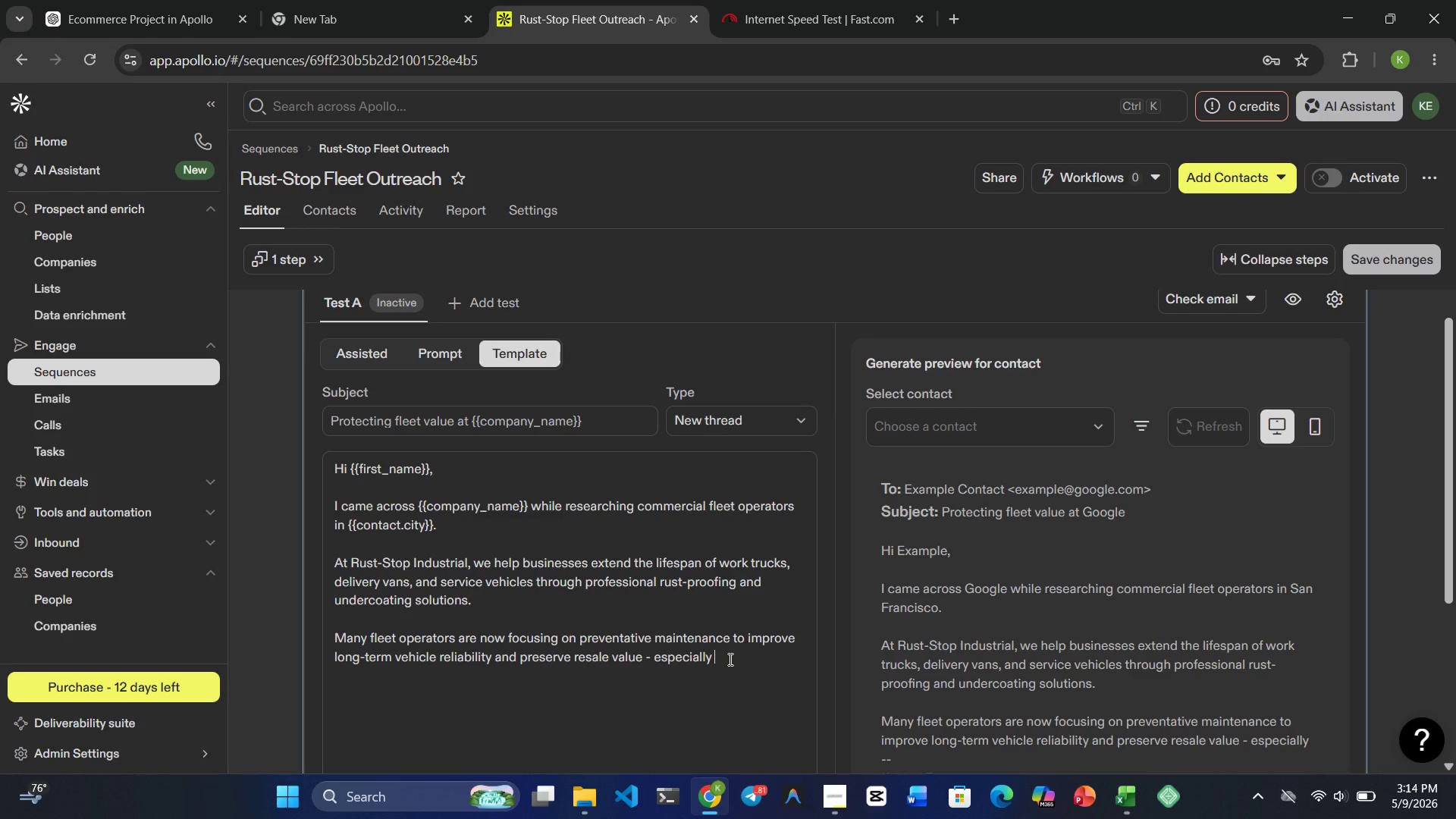 
type(a head of winter conditions )
key(Backspace)
 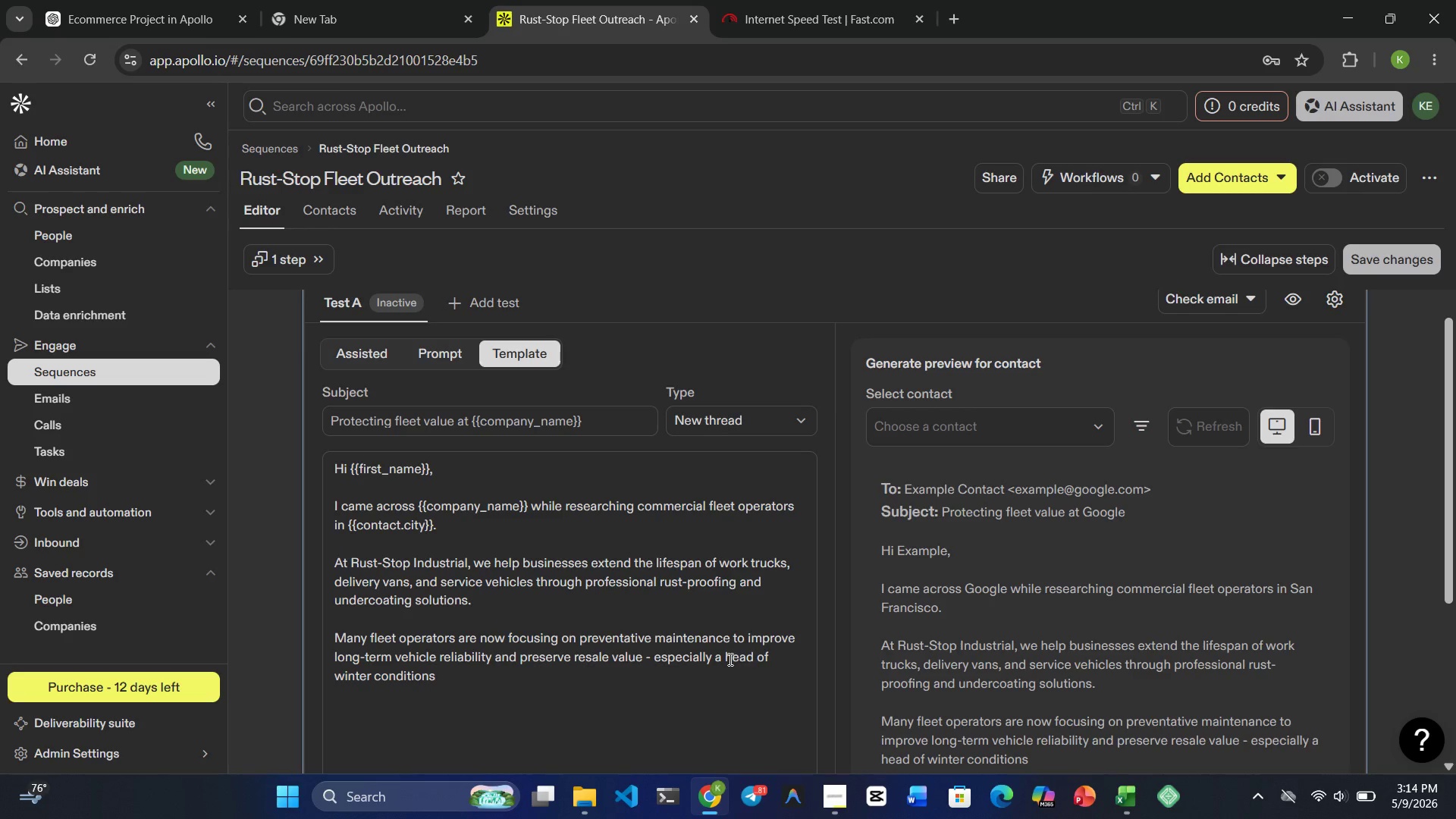 
wait(5.94)
 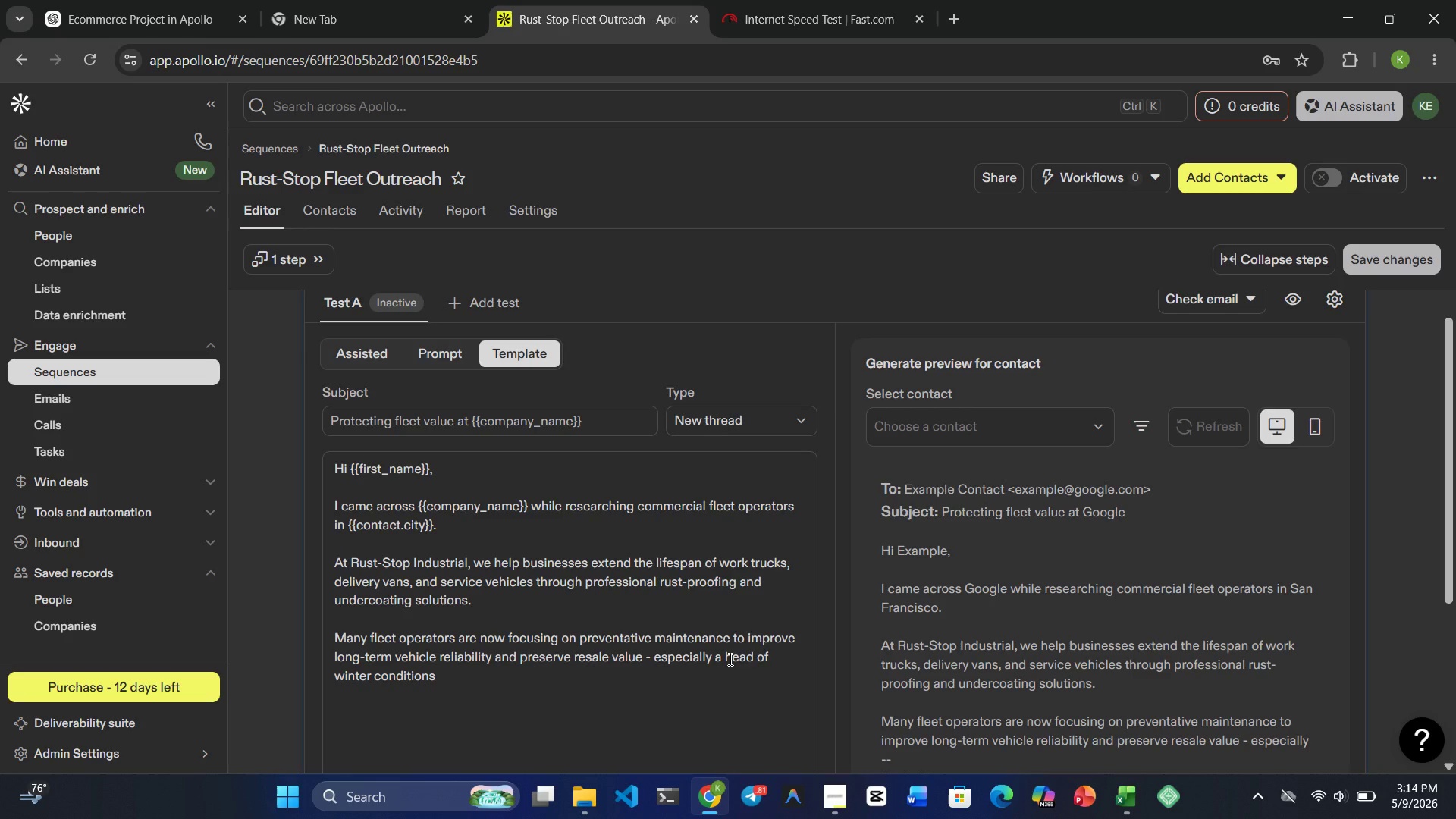 
key(Period)
 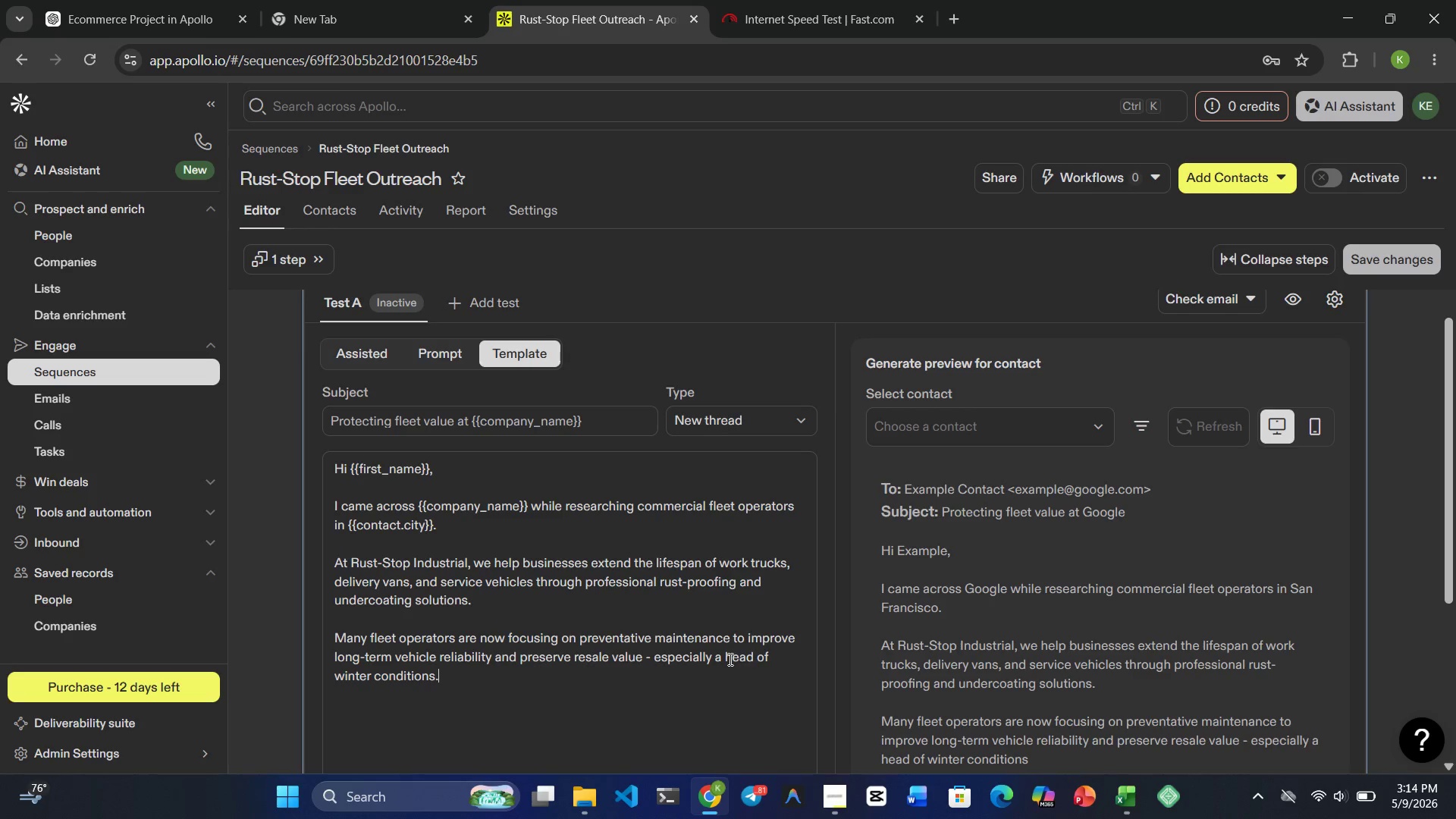 
key(Enter)
 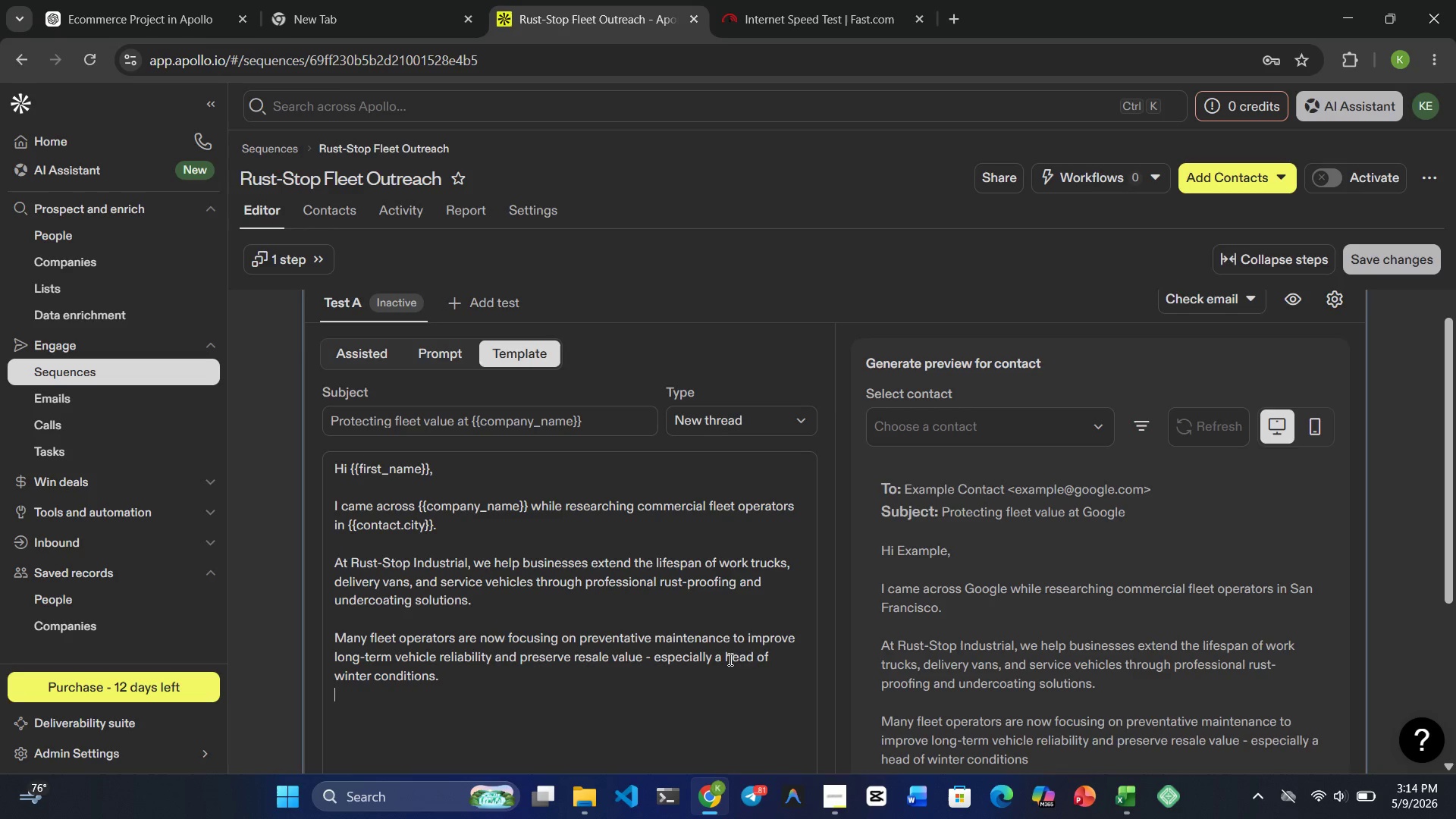 
key(Enter)
 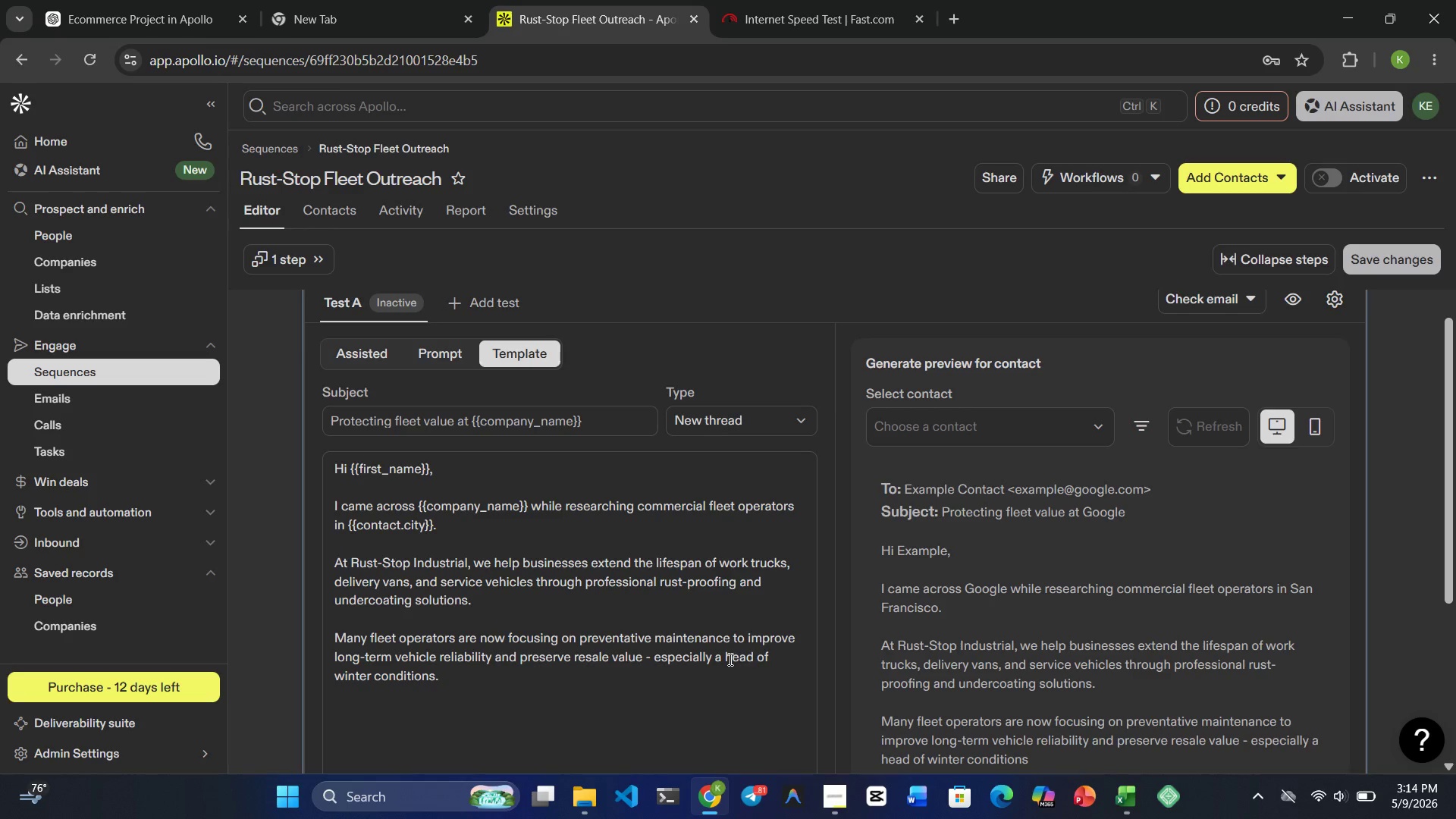 
type(I thought it mau b)
key(Backspace)
key(Backspace)
key(Backspace)
type(y be )
 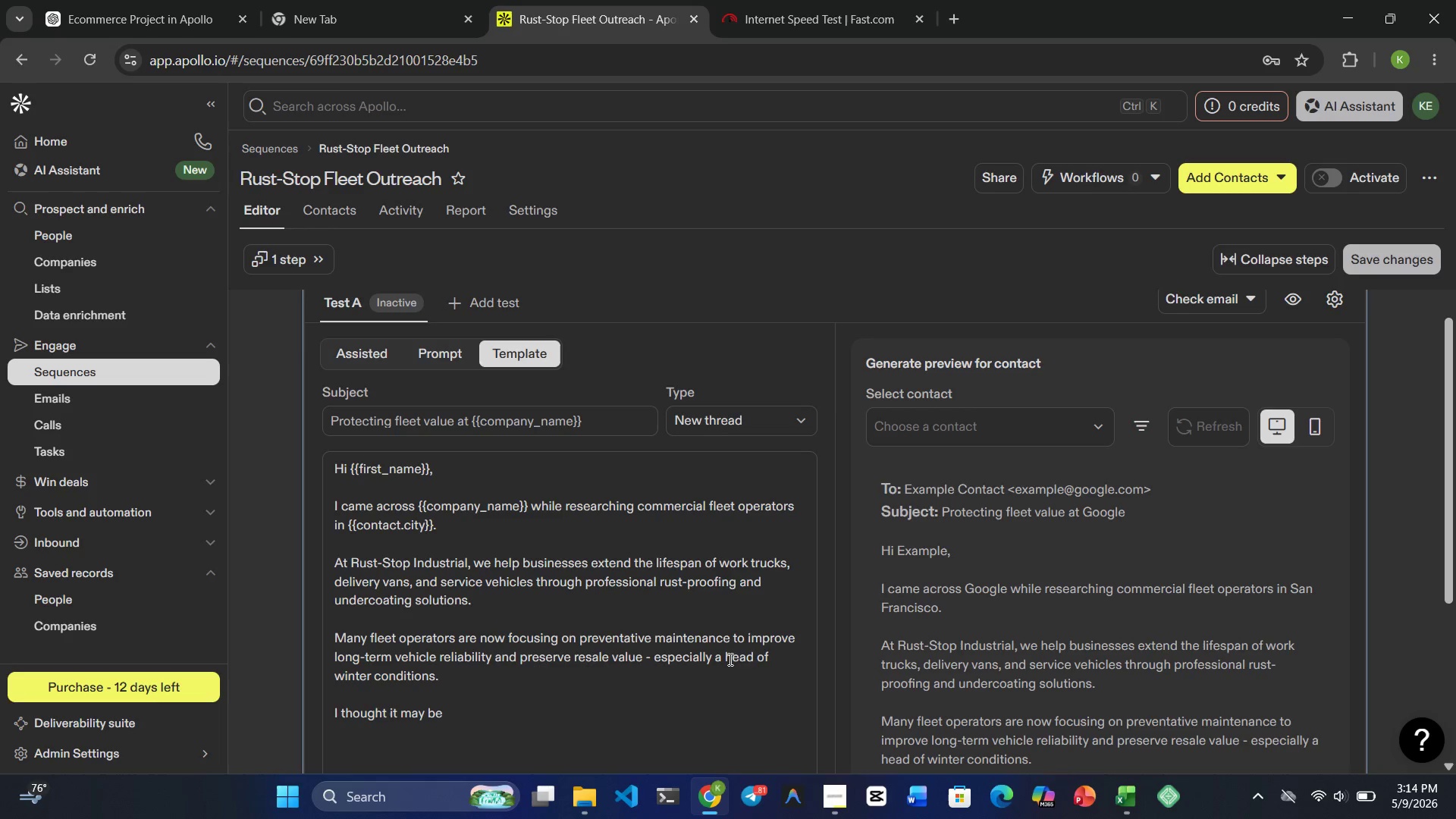 
wait(8.14)
 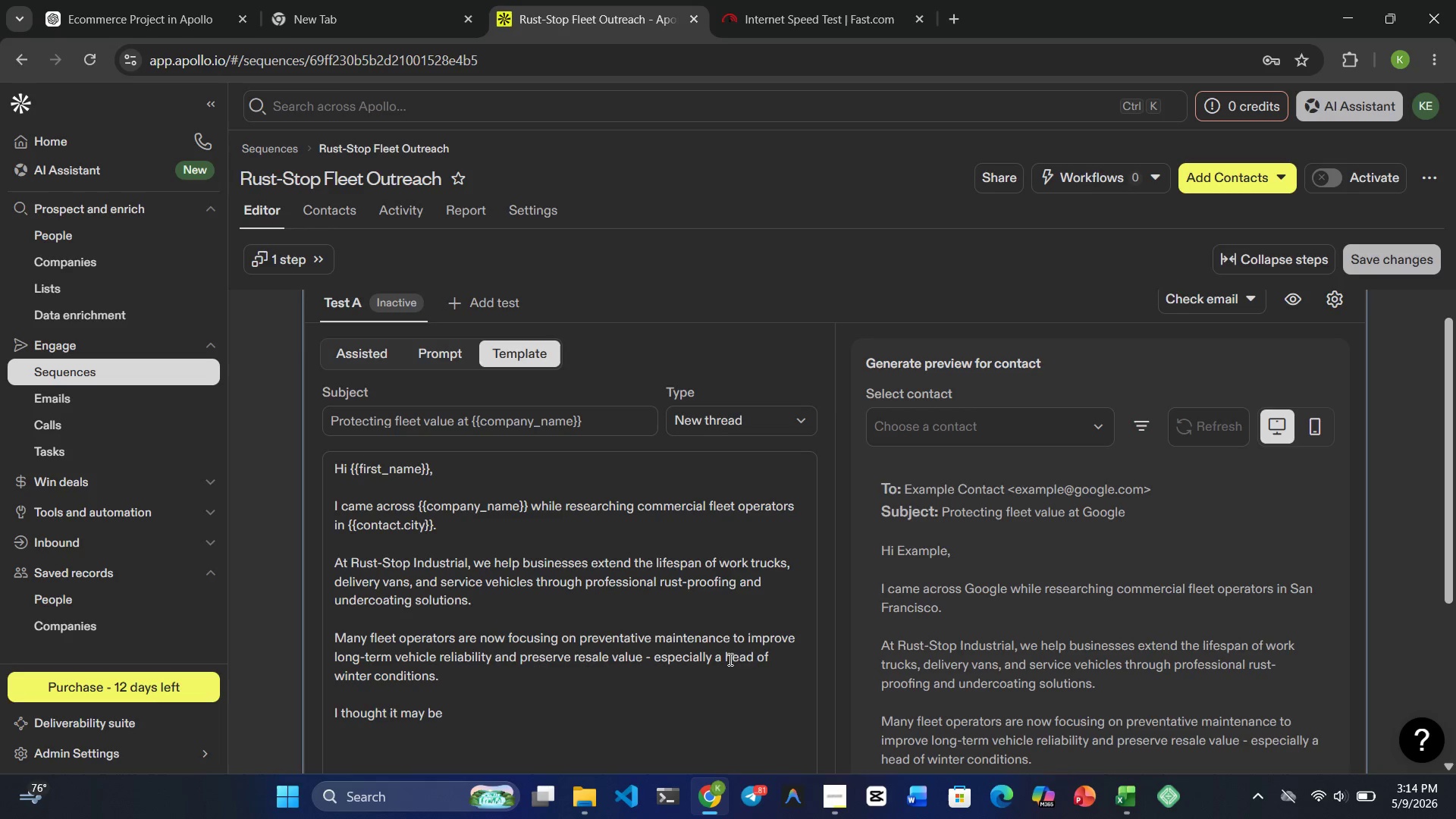 
type(worthwhile to introduce )
 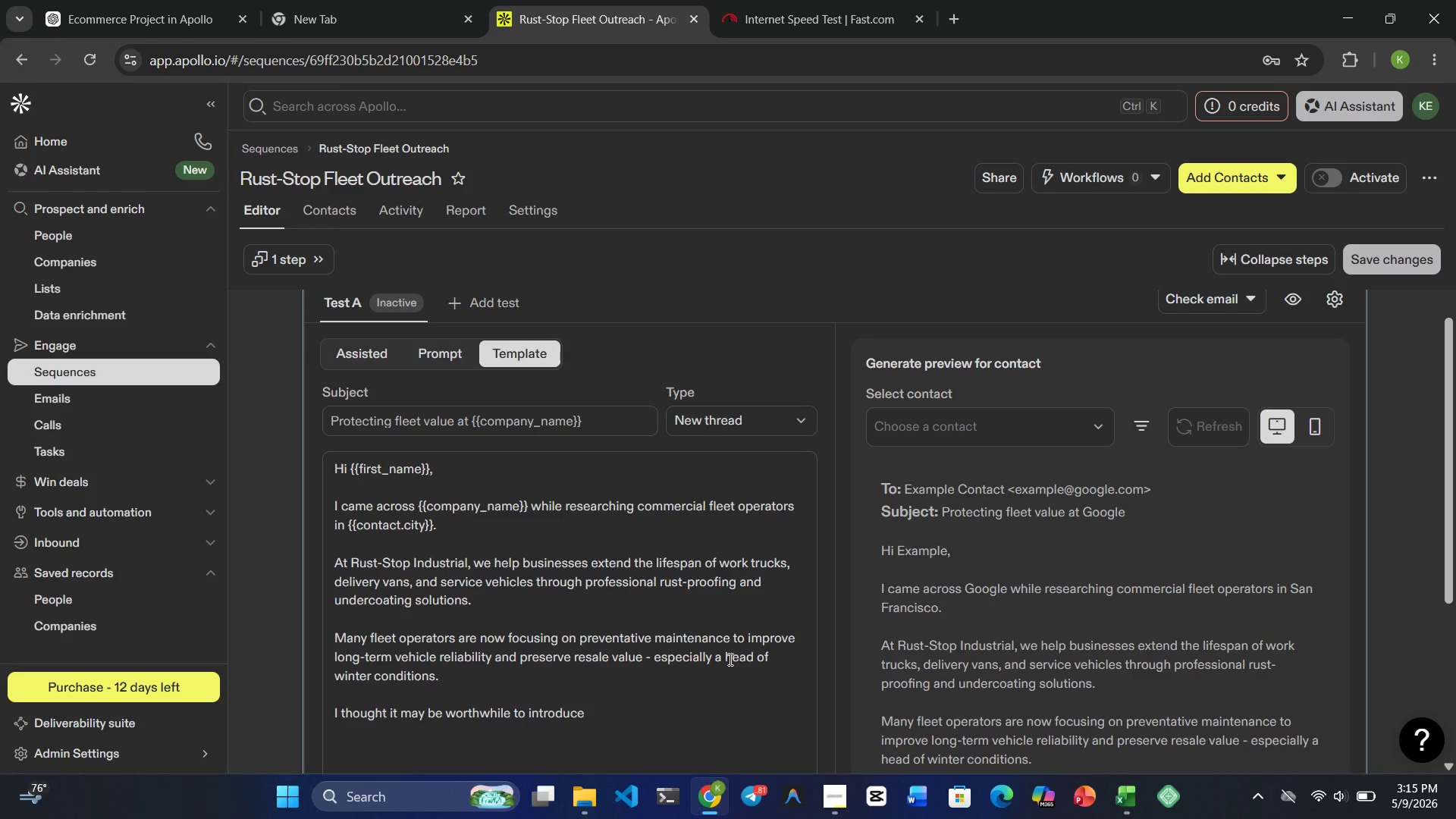 
wait(5.27)
 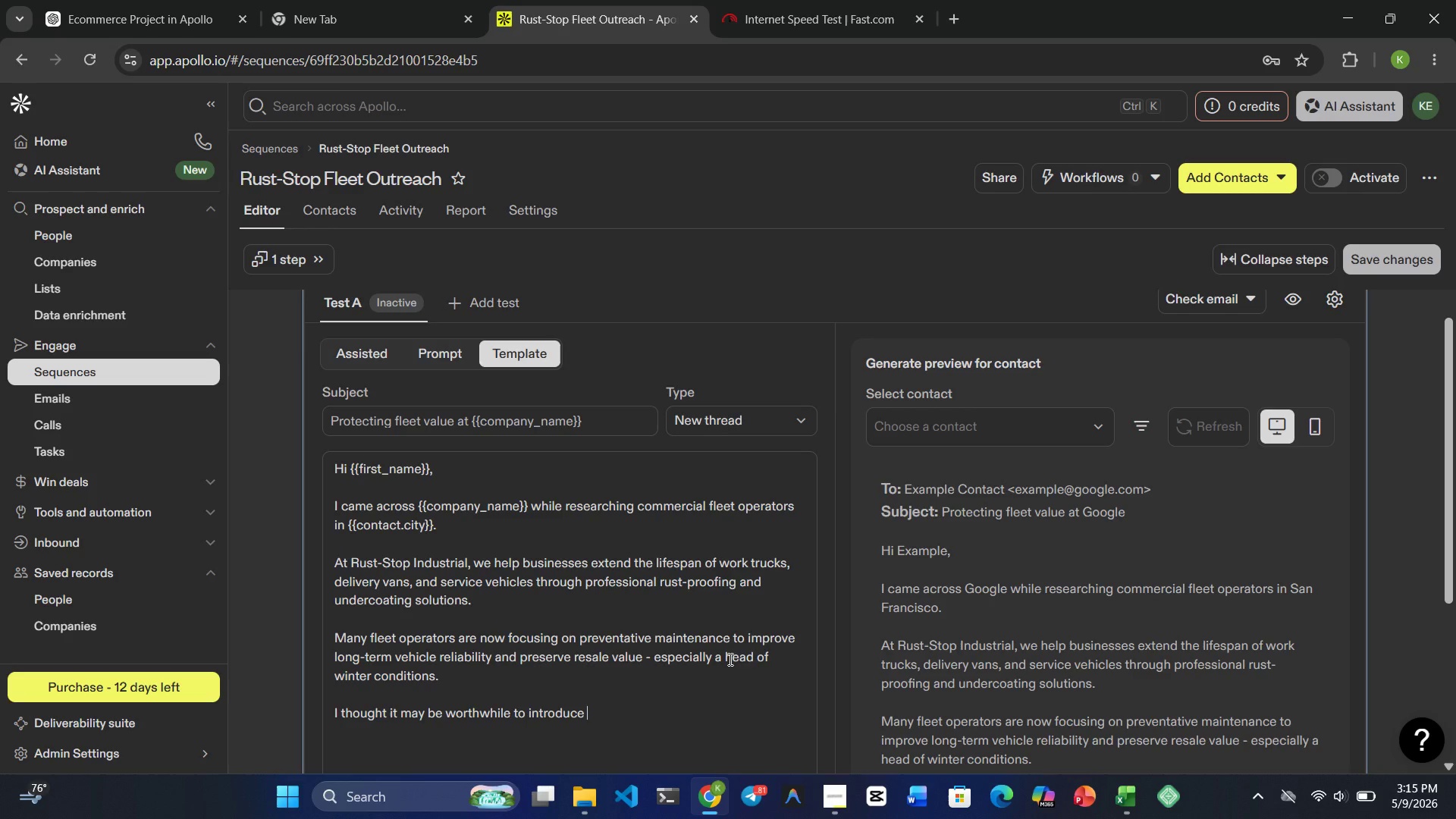 
type(ourselves and )
 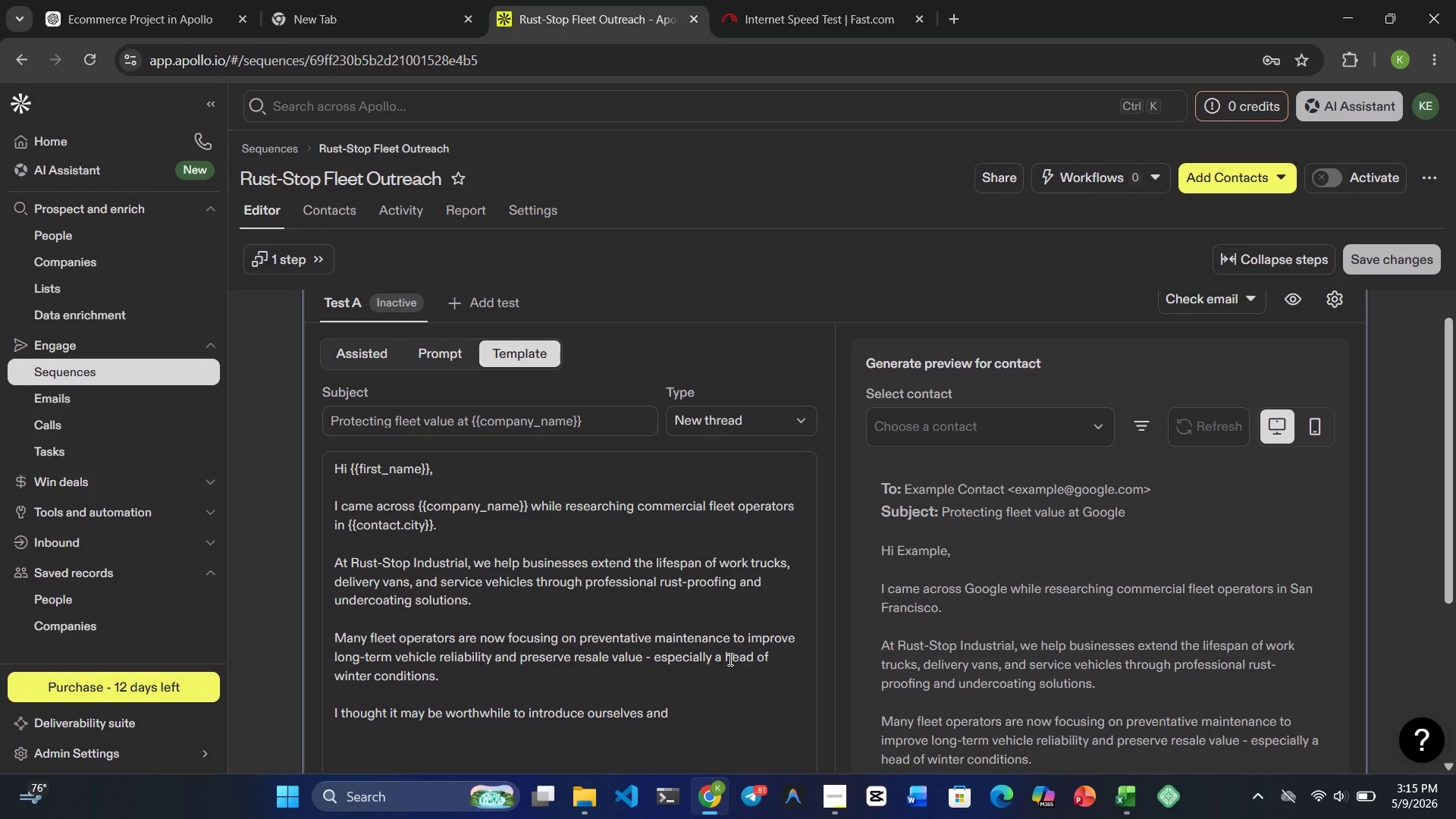 
type(see whether )
 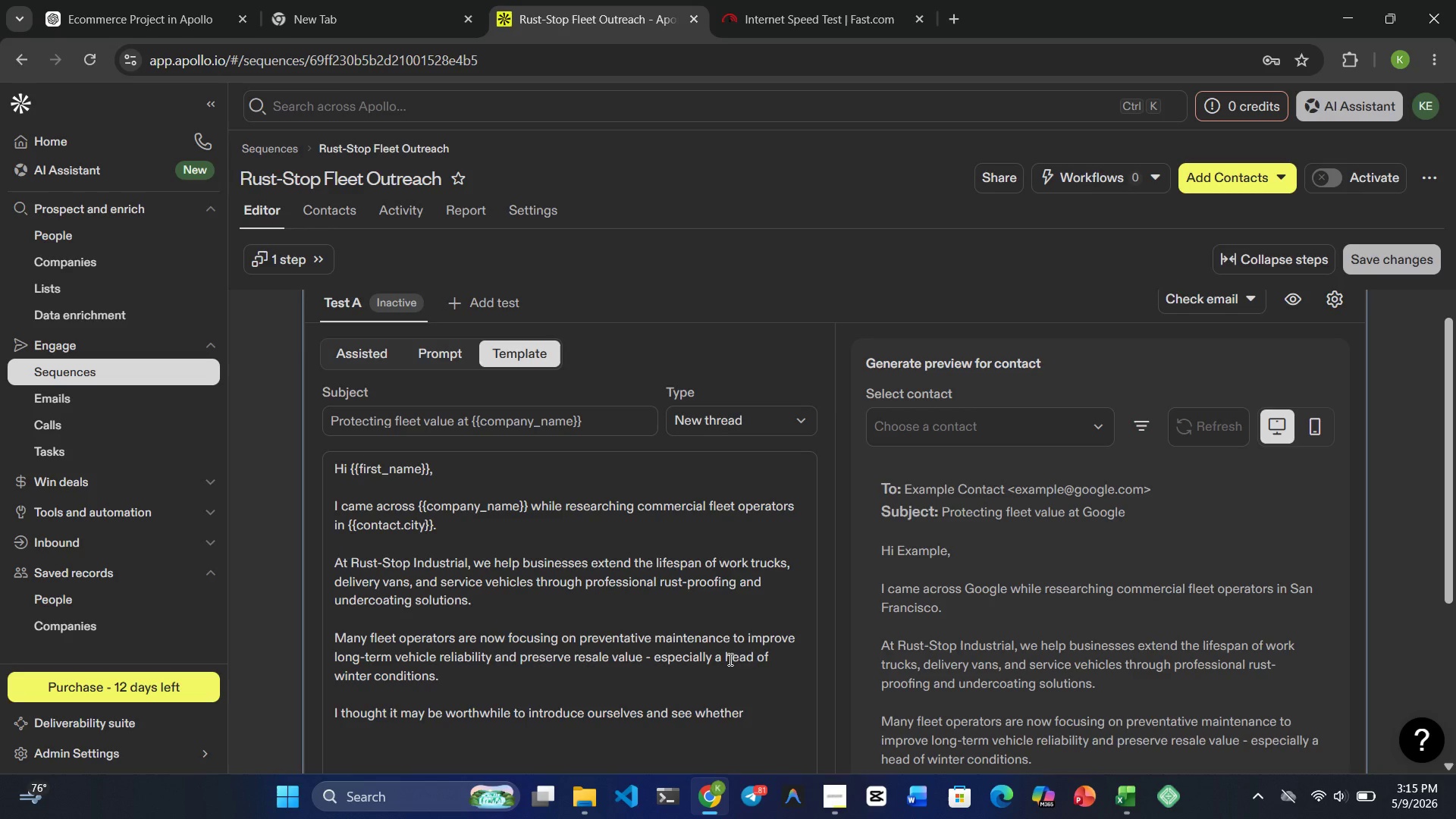 
type(fleet protection is currently part of your maintenance strategy)
 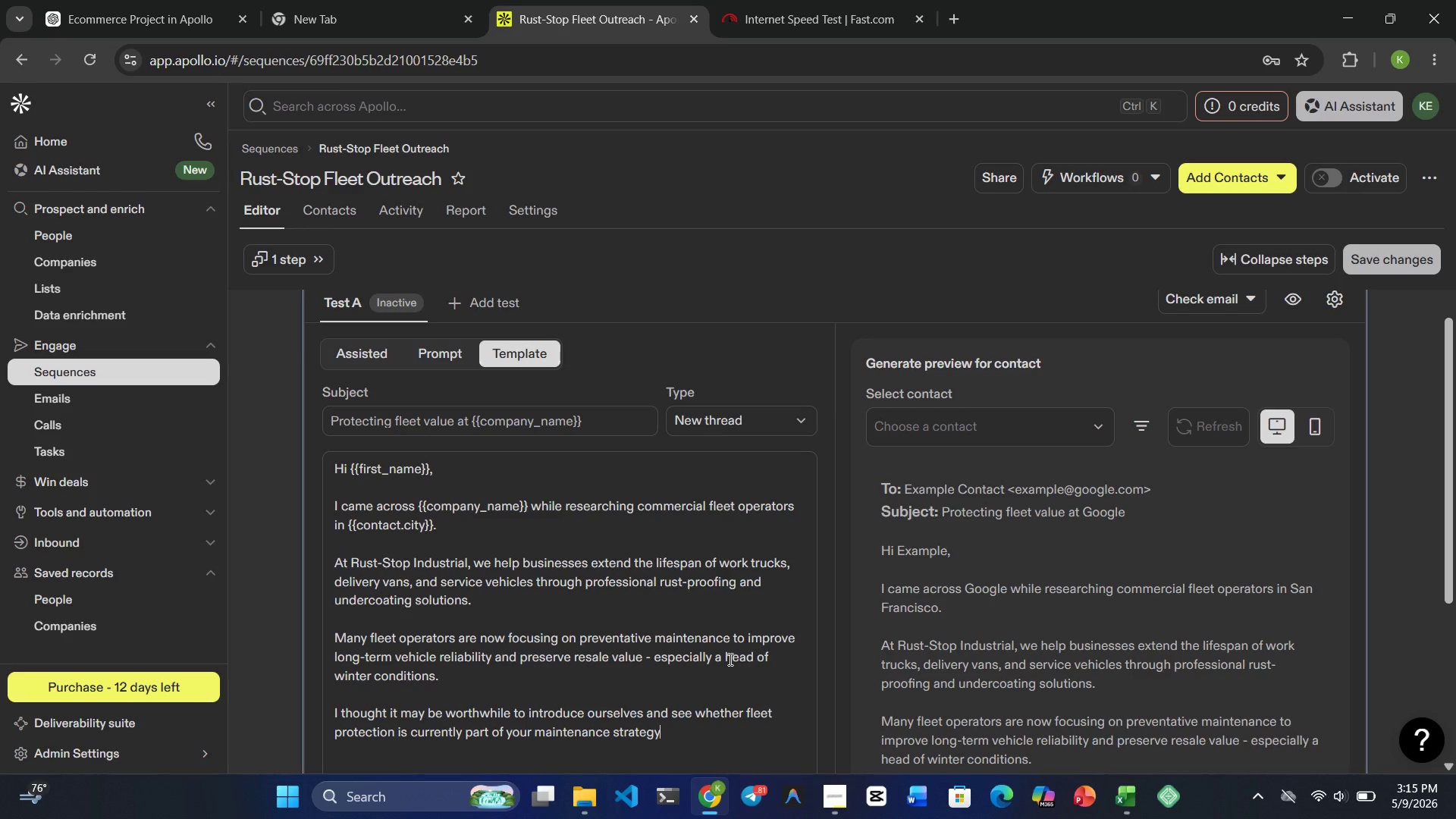 
wait(14.92)
 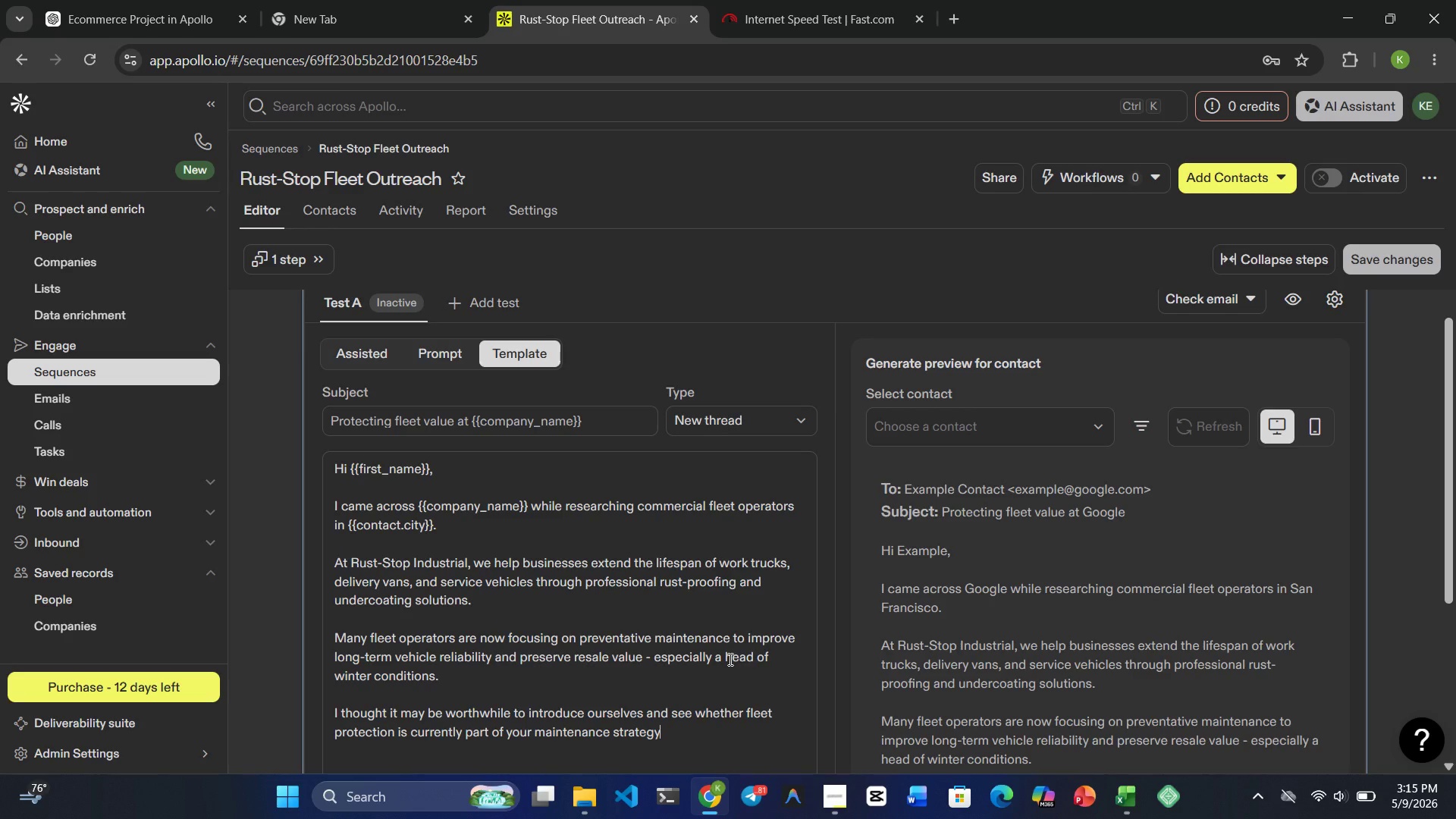 
key(Period)
 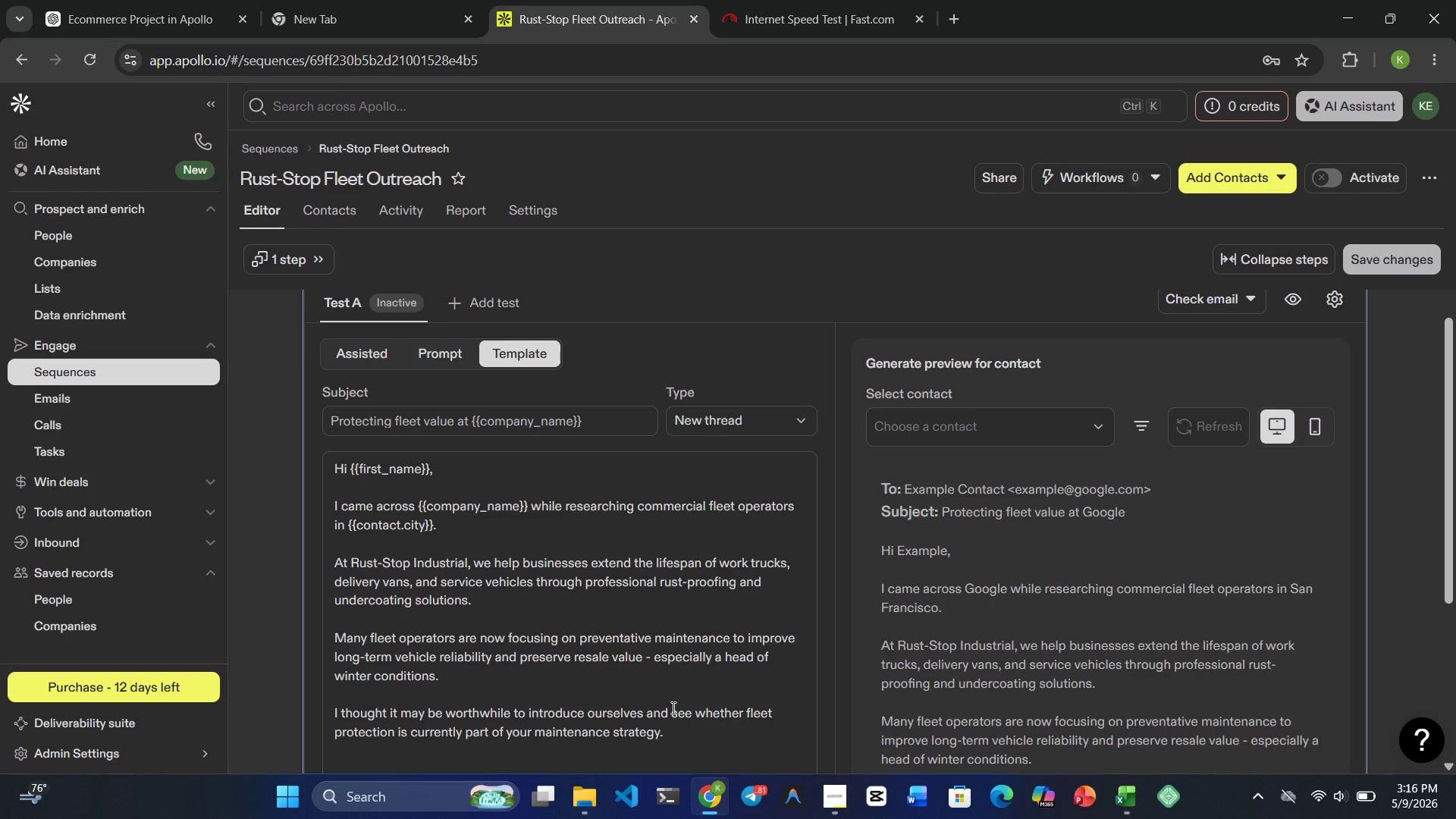 
wait(32.0)
 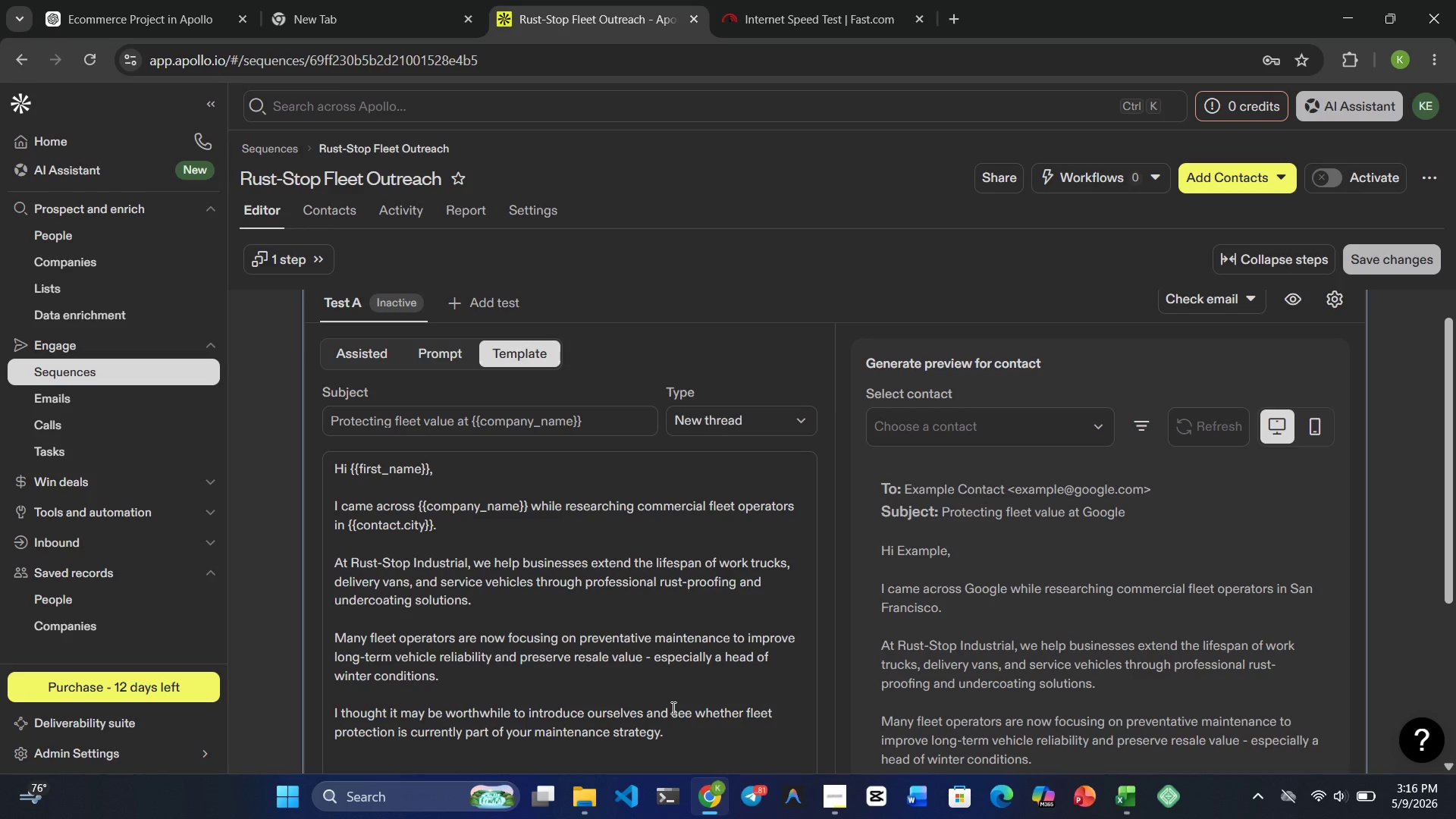 
scroll: coordinate [664, 672], scroll_direction: down, amount: 1.0
 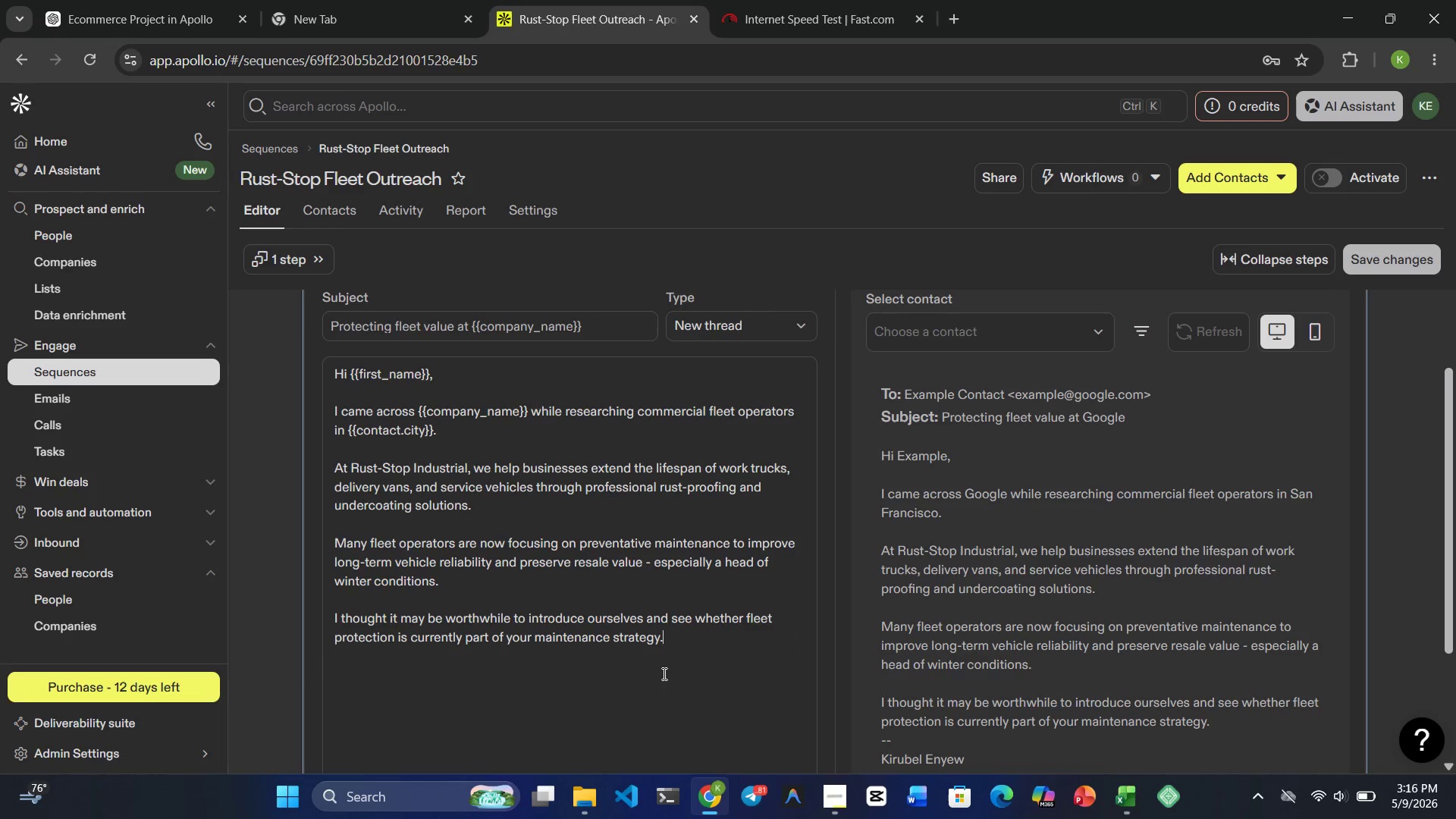 
scroll: coordinate [663, 674], scroll_direction: none, amount: 0.0
 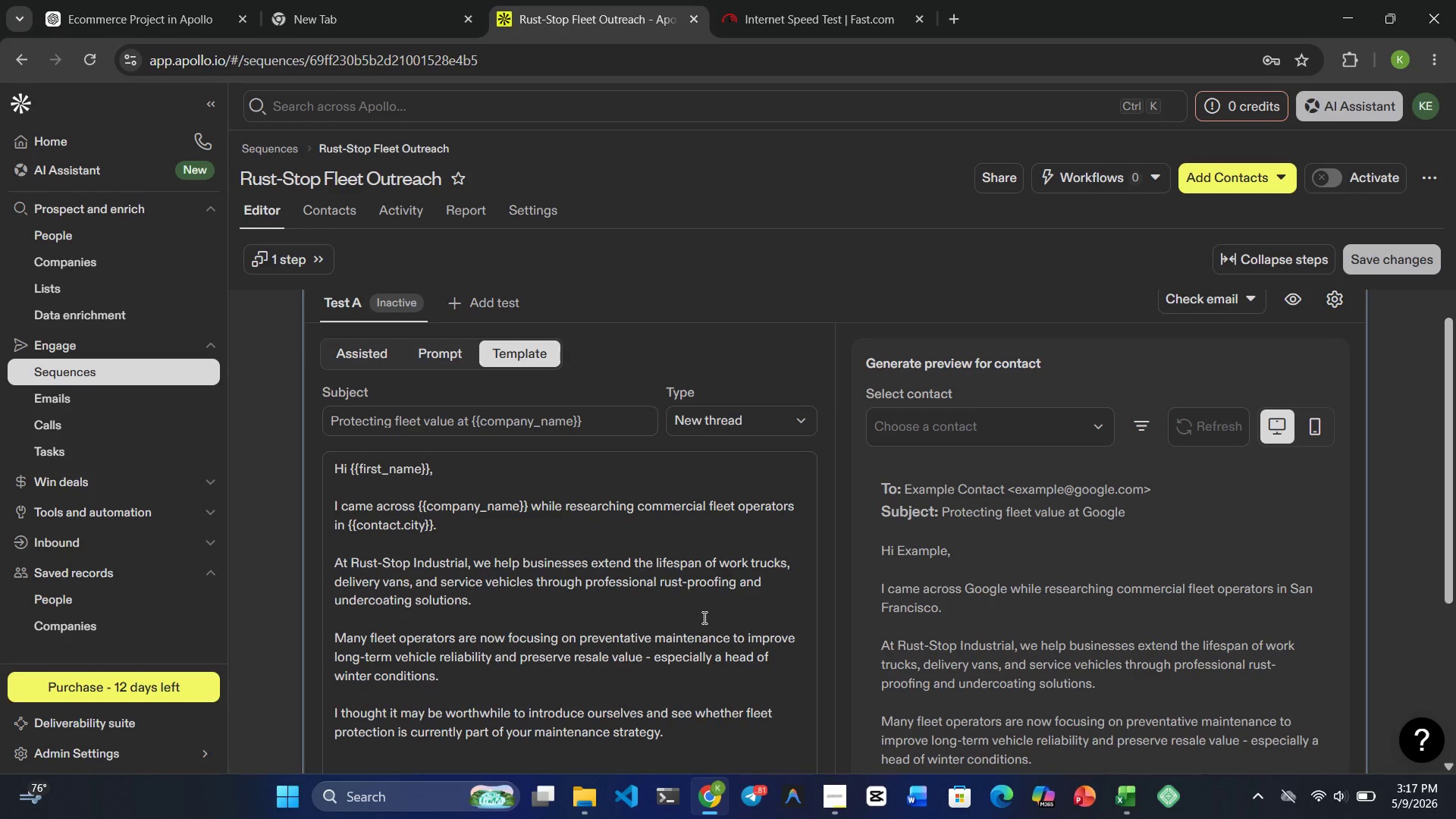 
wait(32.25)
 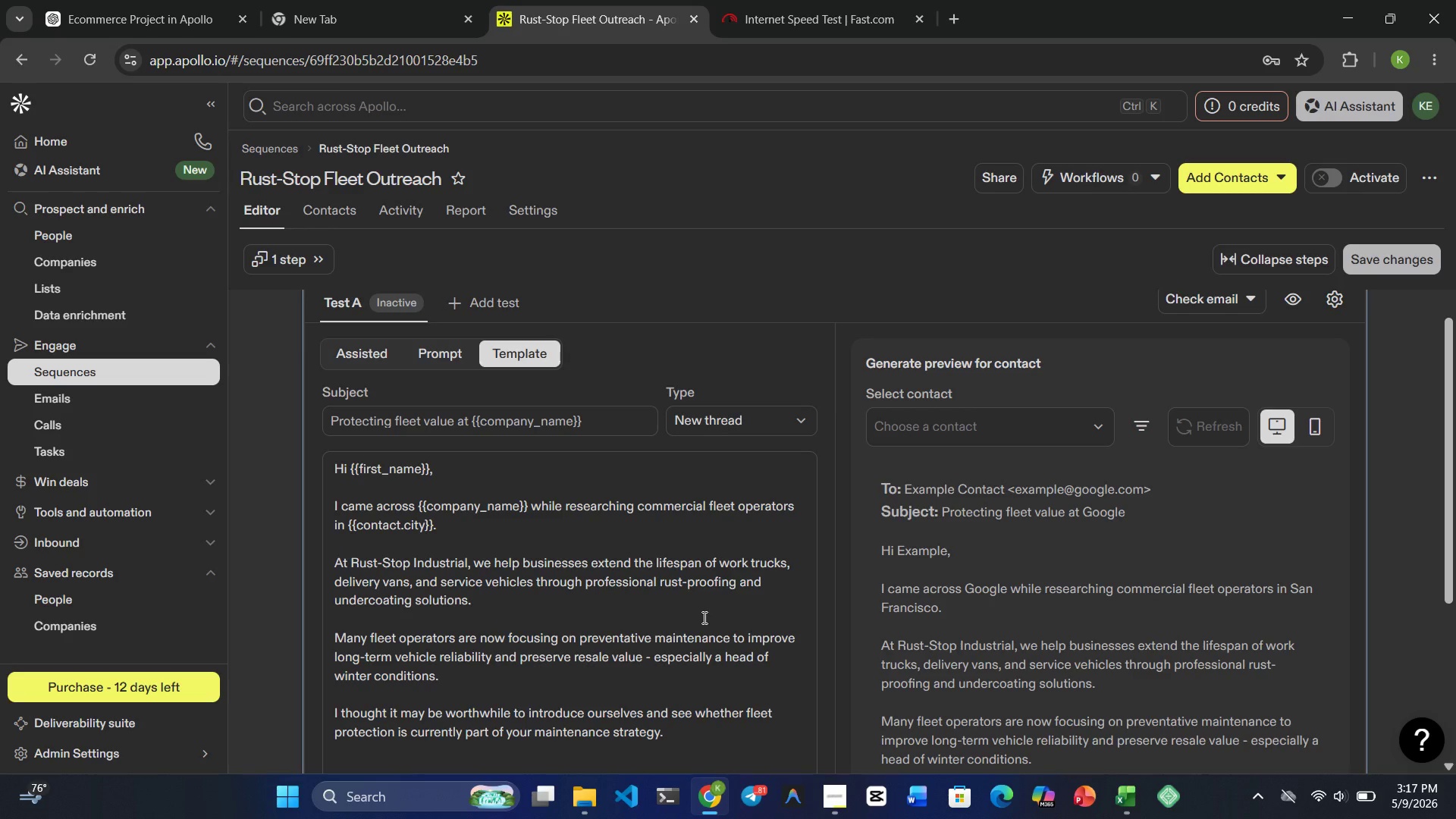 
scroll: coordinate [729, 583], scroll_direction: down, amount: 1.0
 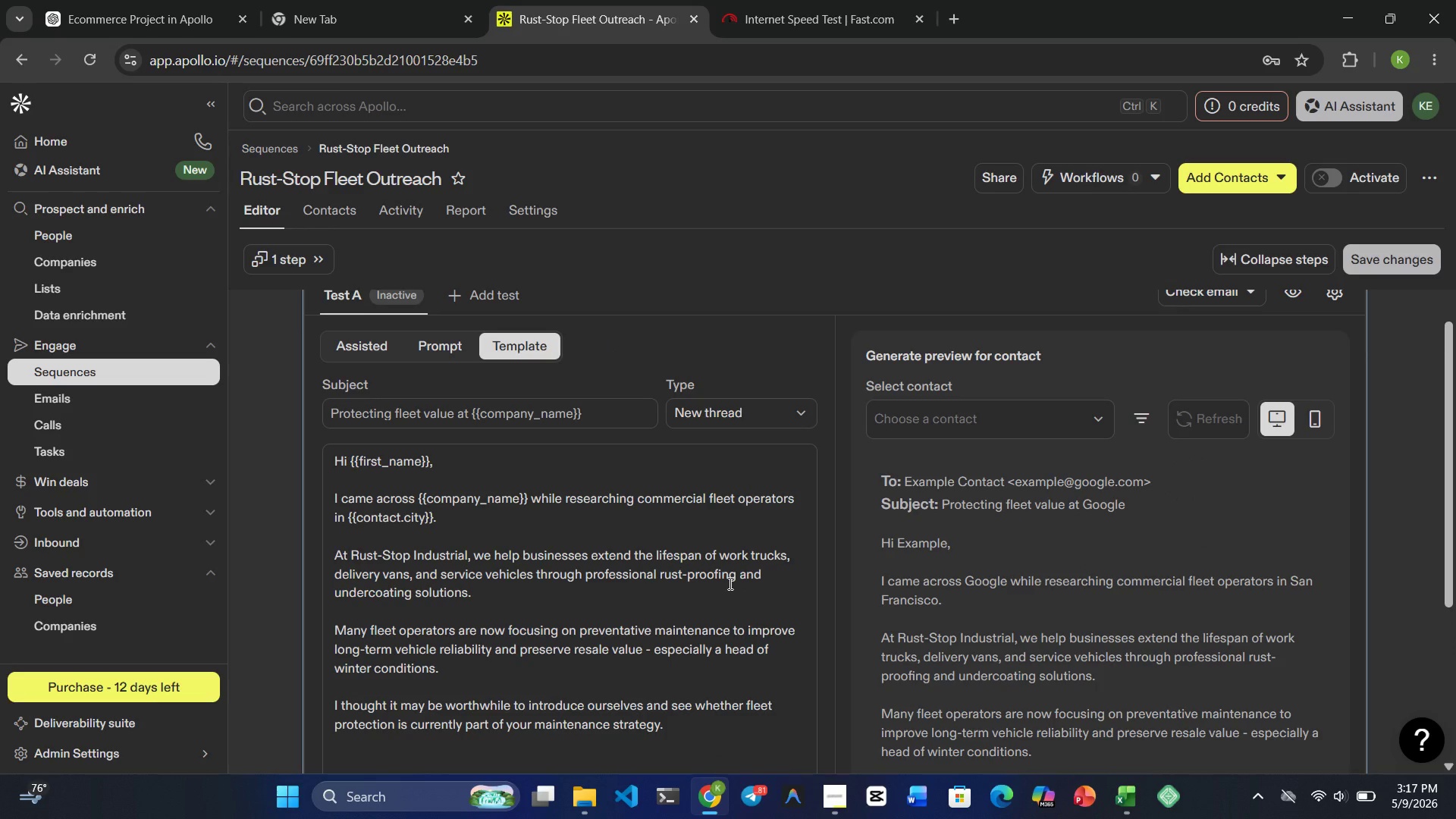 
wait(10.84)
 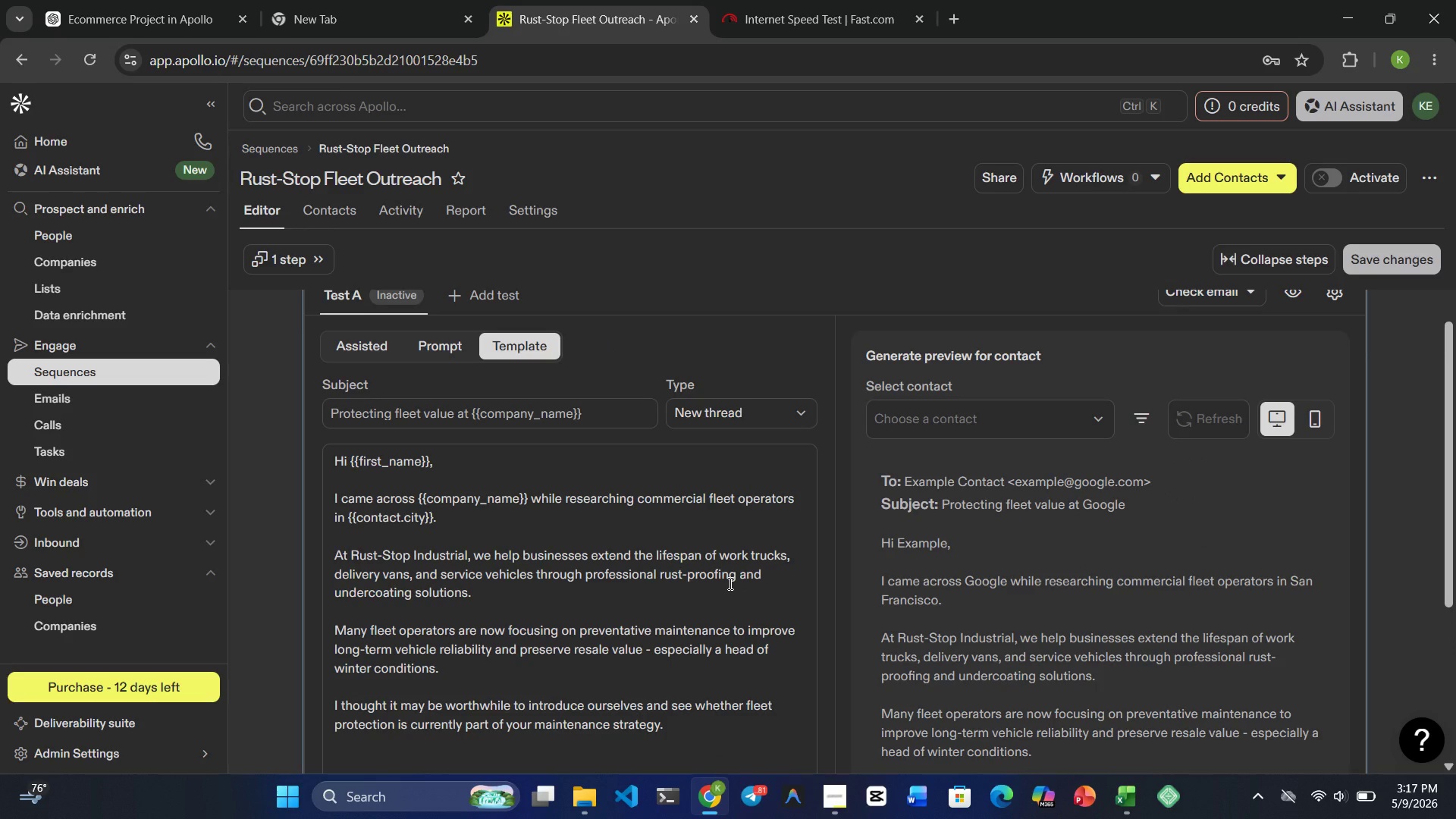 
scroll: coordinate [729, 589], scroll_direction: none, amount: 0.0
 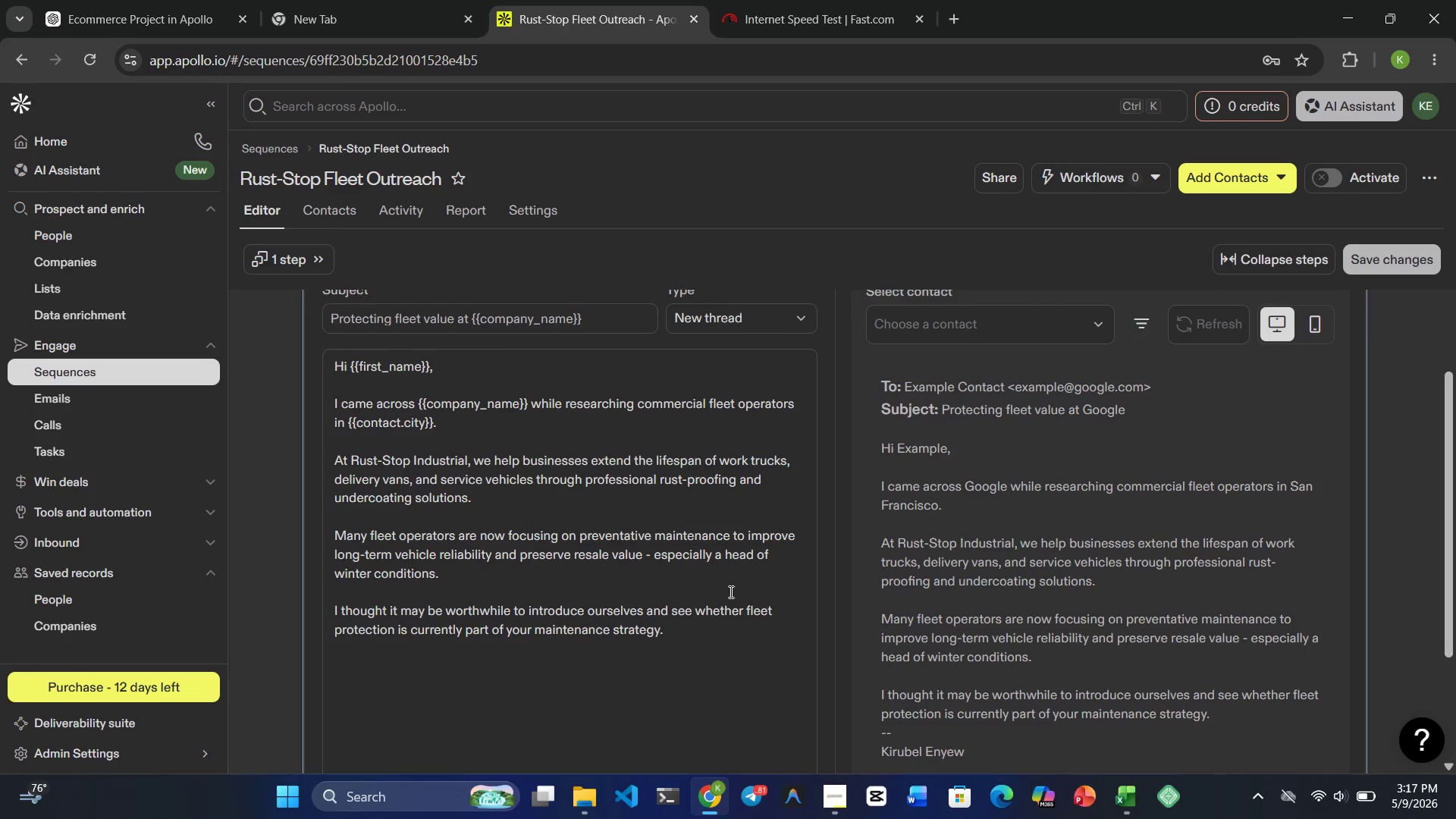 
scroll: coordinate [730, 592], scroll_direction: up, amount: 1.0
 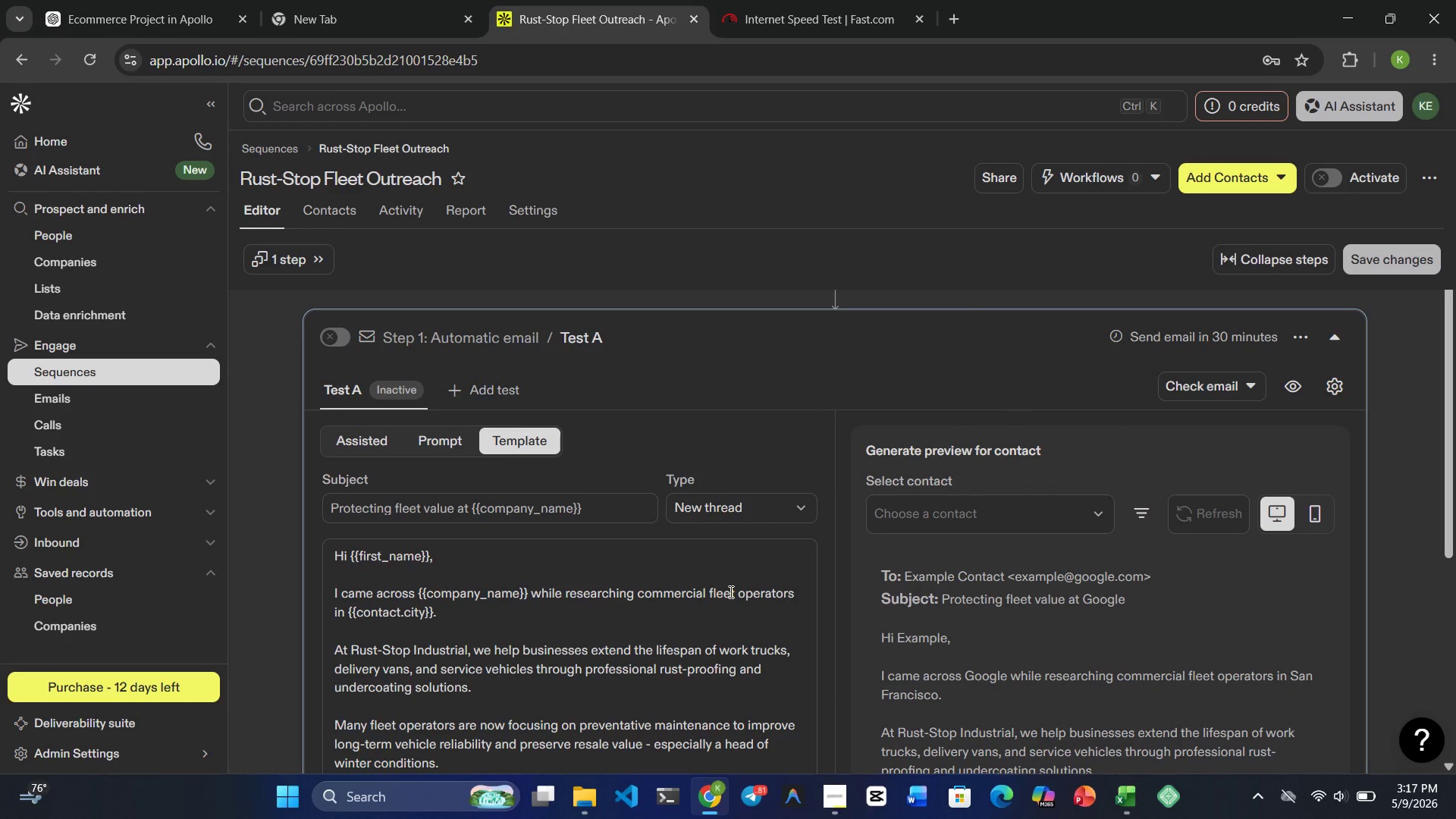 
wait(11.03)
 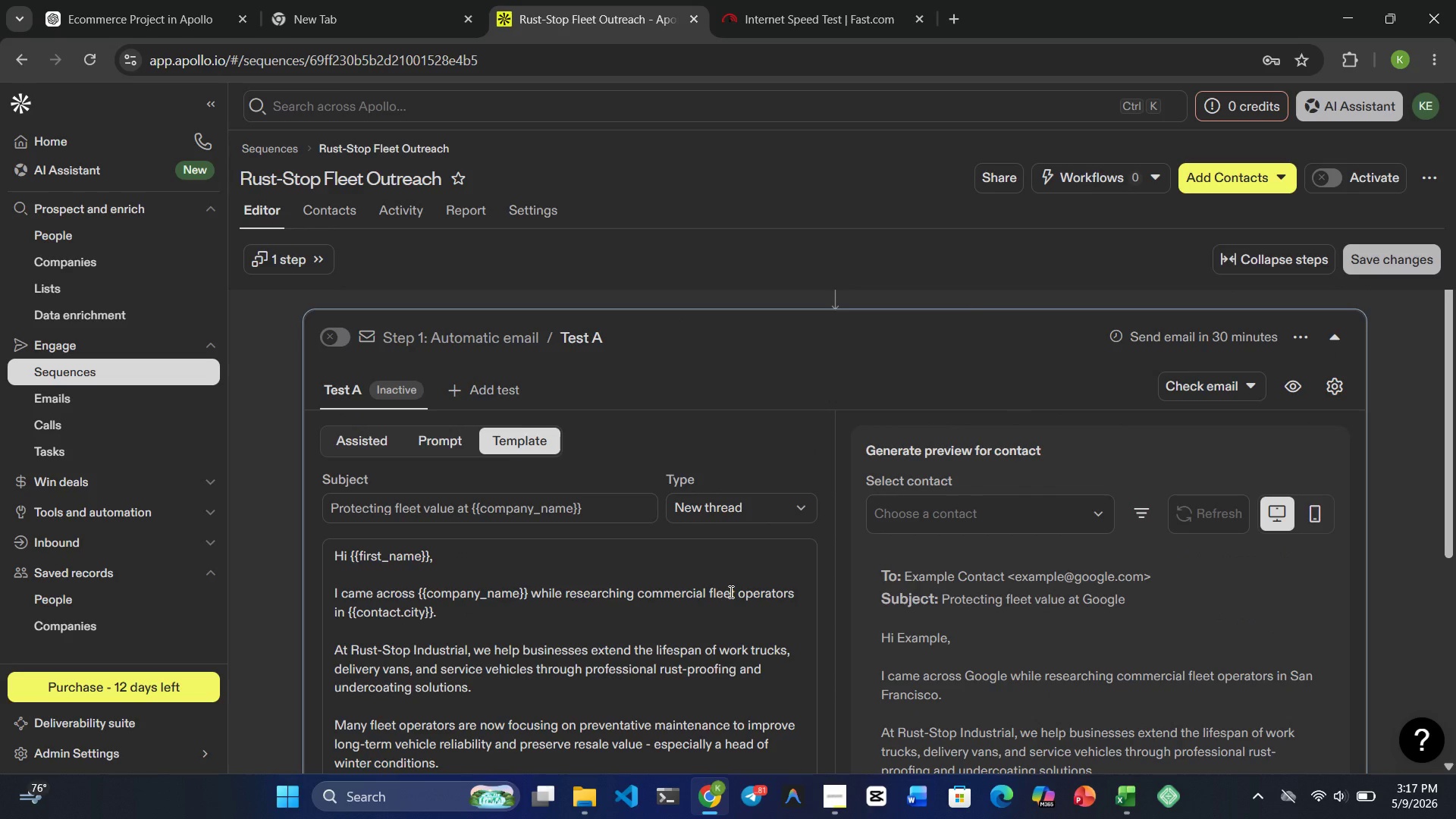 
scroll: coordinate [748, 585], scroll_direction: none, amount: 0.0
 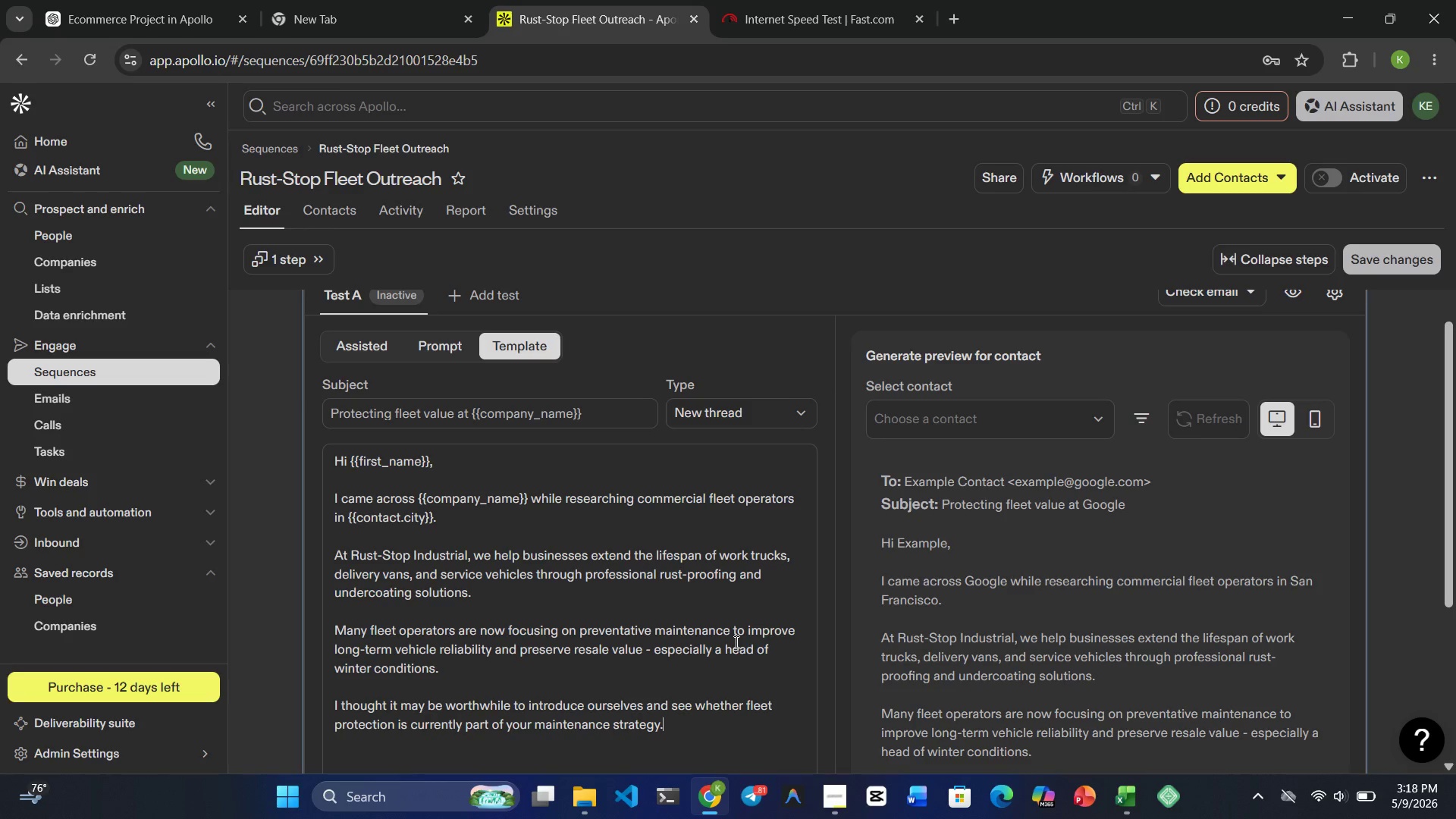 
wait(34.5)
 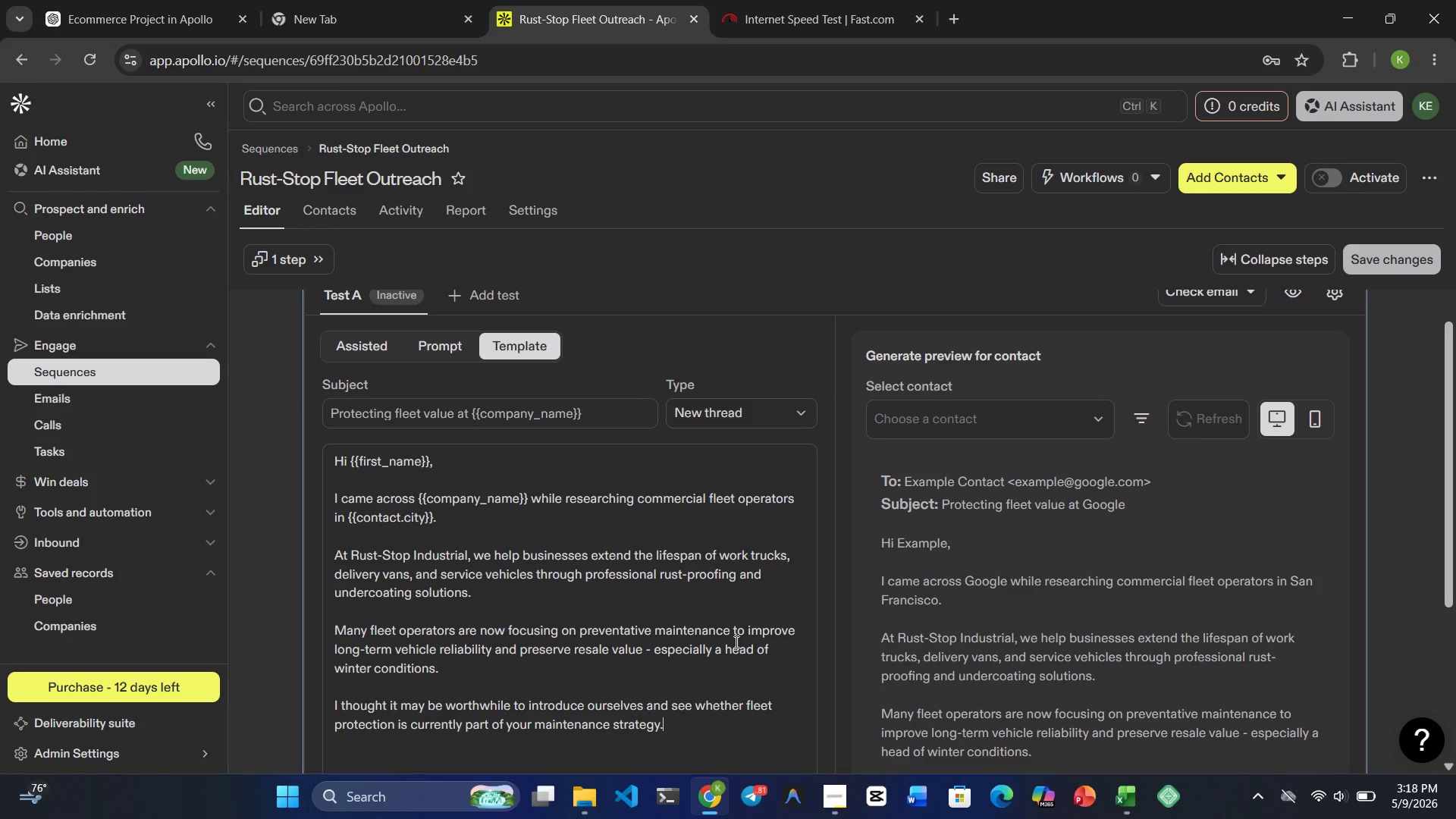 
scroll: coordinate [778, 686], scroll_direction: down, amount: 1.0
 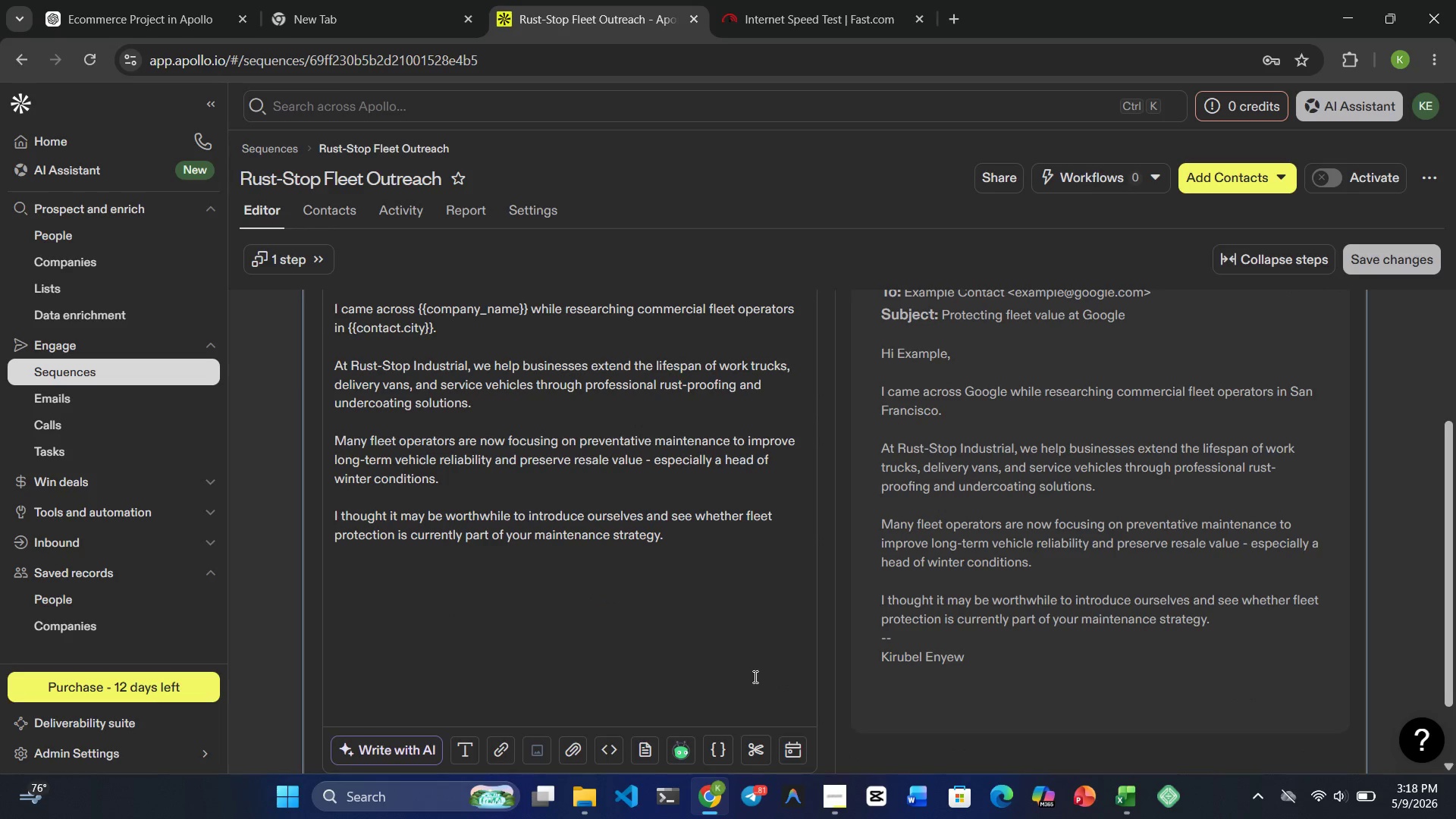 
scroll: coordinate [754, 676], scroll_direction: none, amount: 0.0
 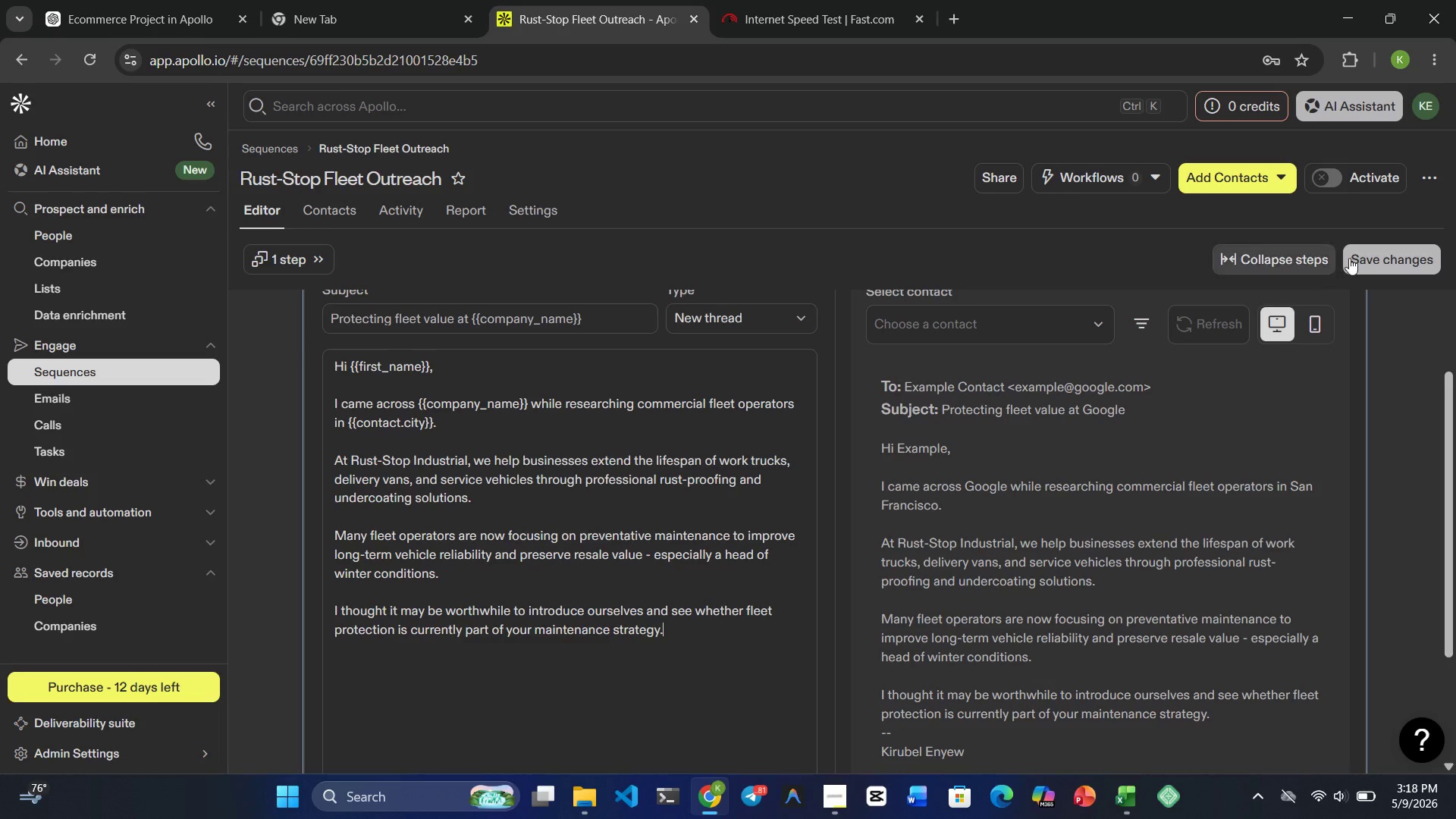 
left_click([1378, 252])
 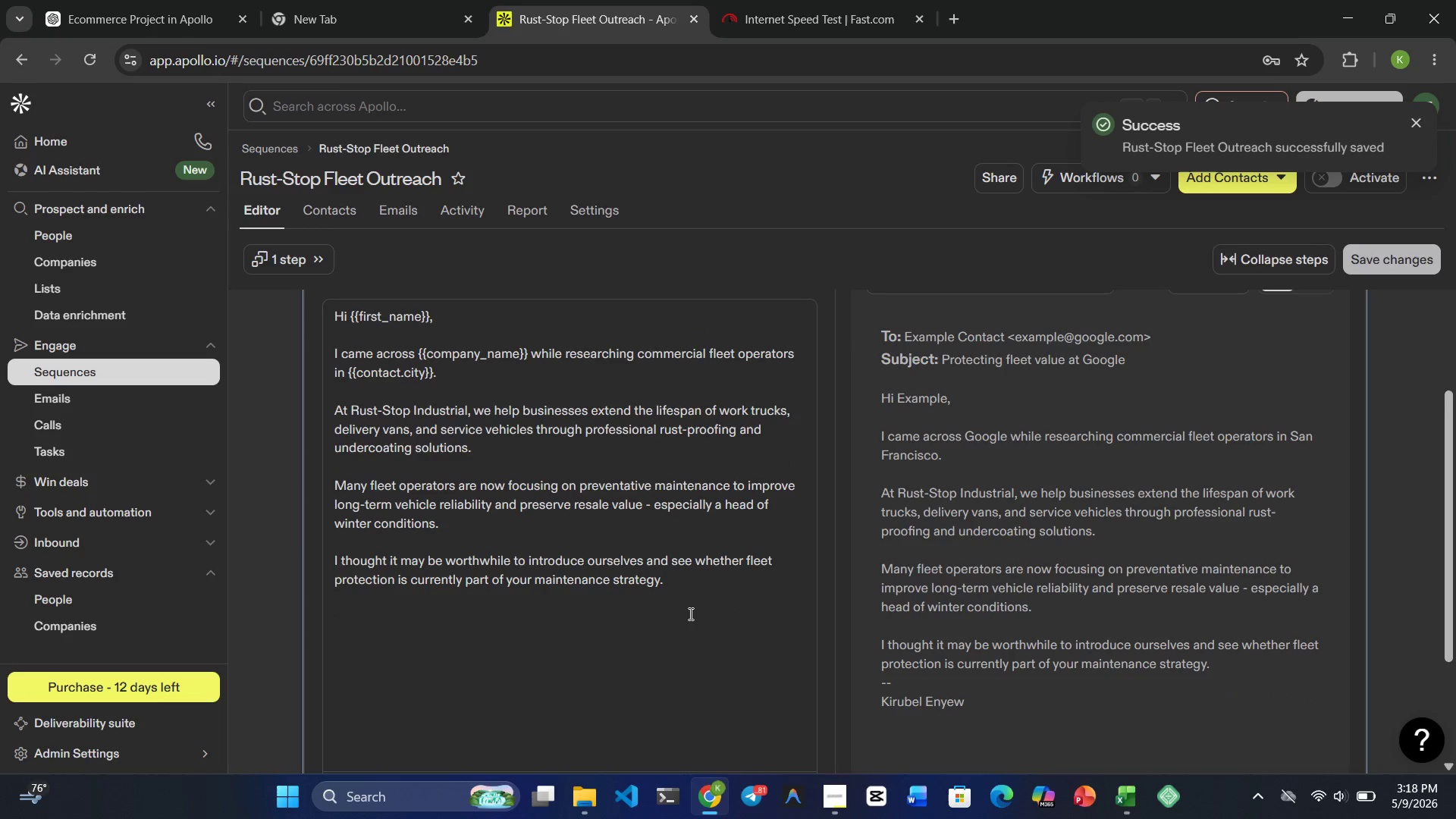 
scroll: coordinate [746, 587], scroll_direction: up, amount: 2.0
 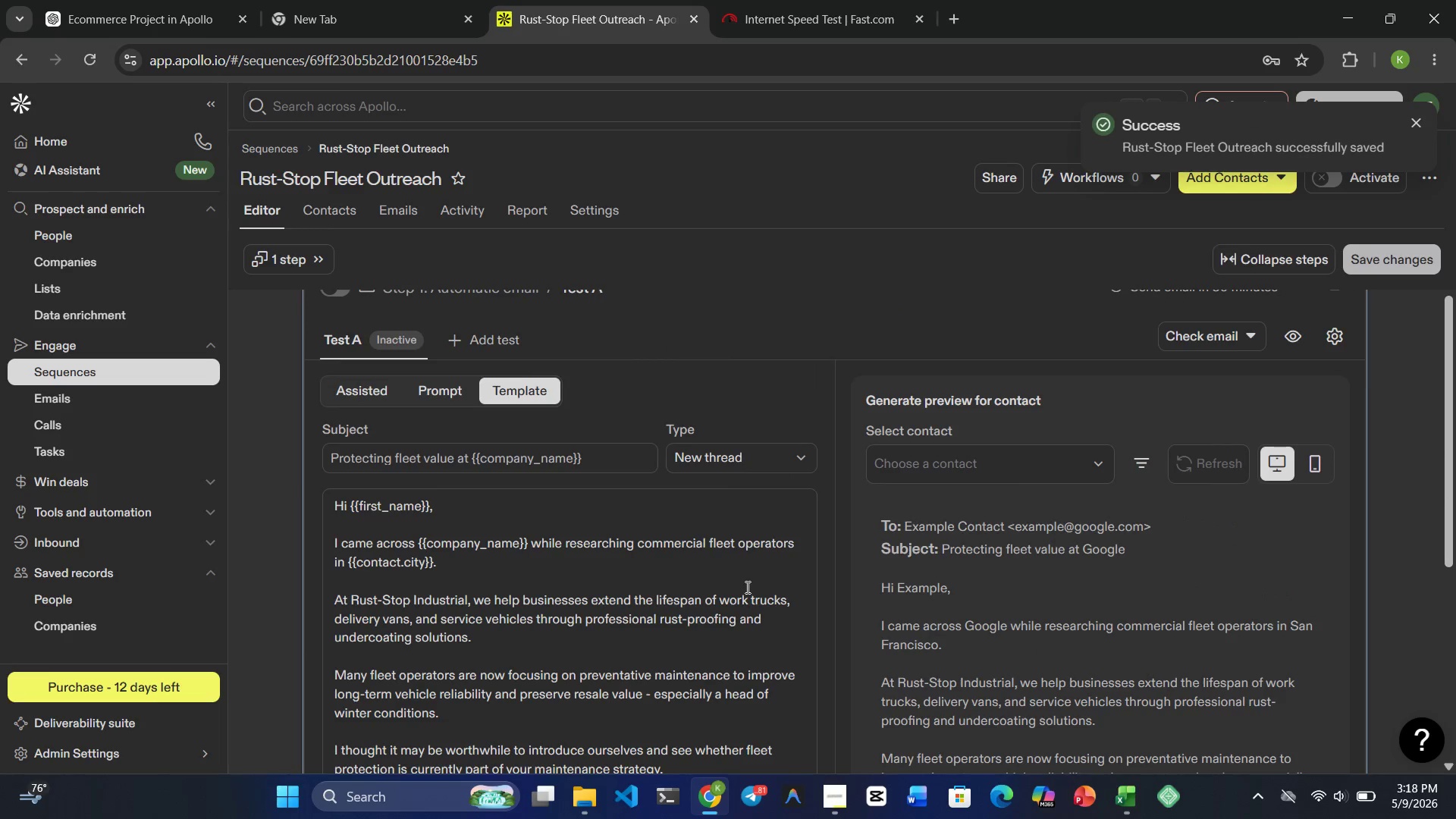 
scroll: coordinate [746, 587], scroll_direction: none, amount: 0.0
 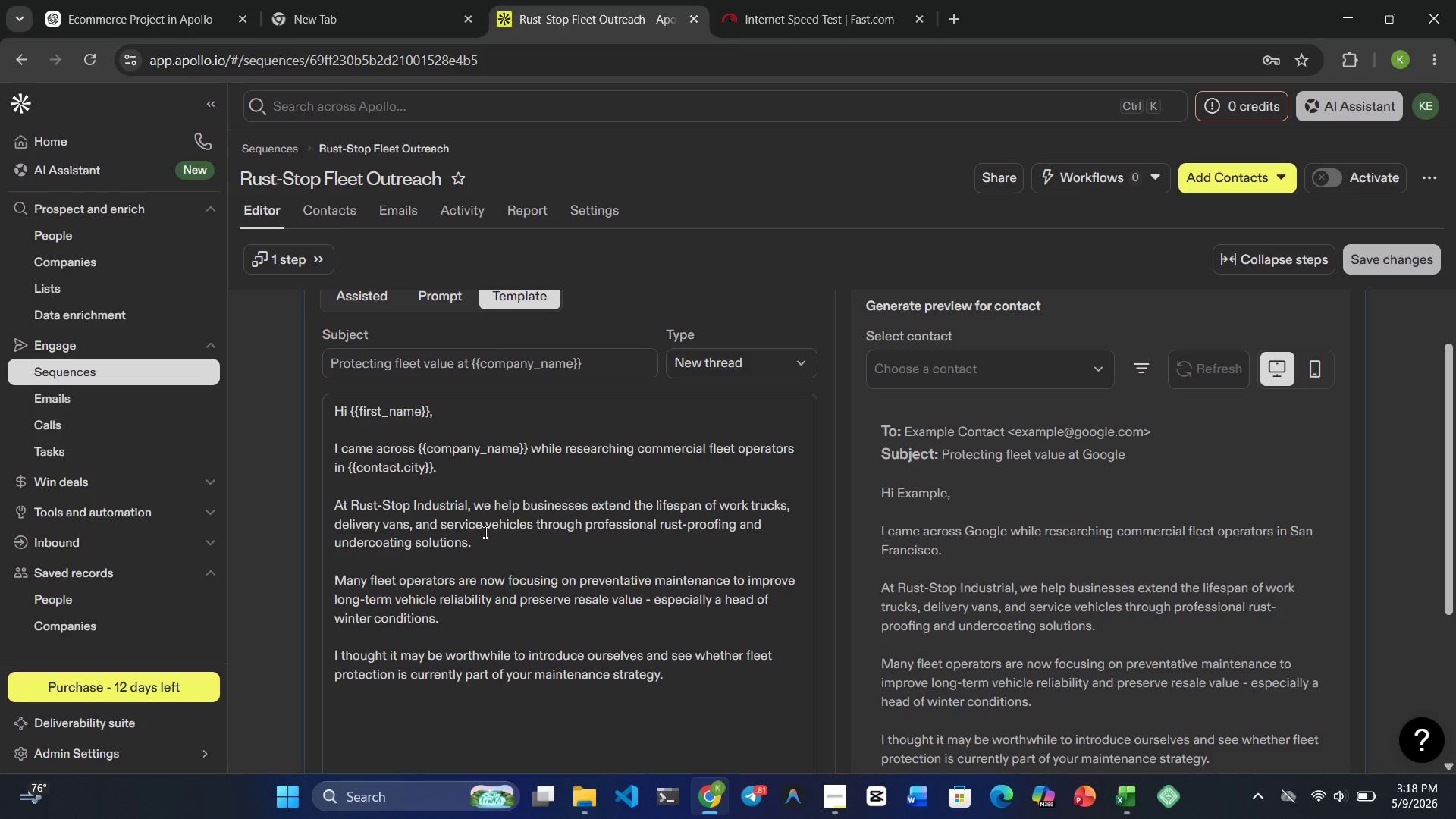 
wait(6.93)
 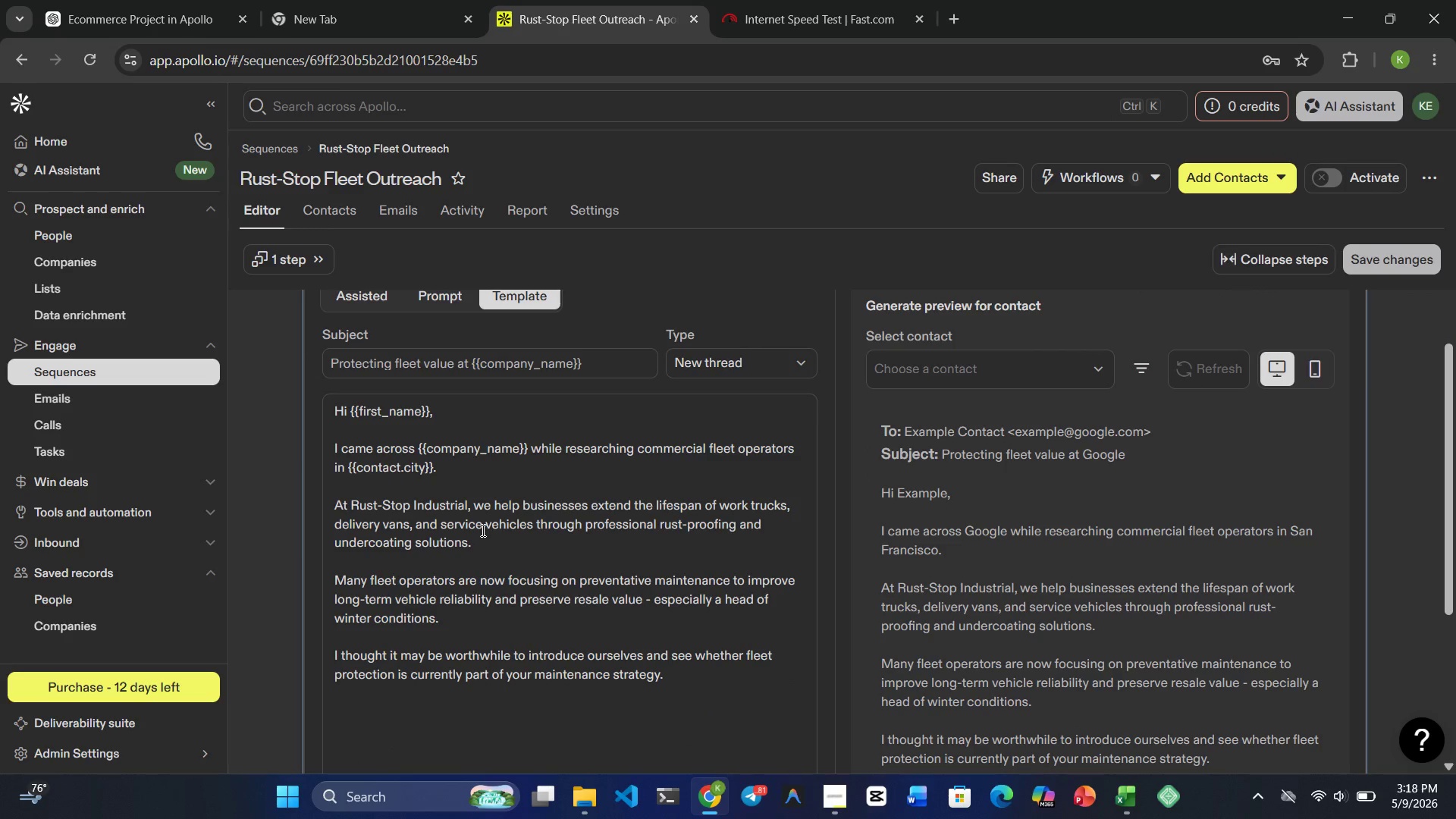 
scroll: coordinate [561, 519], scroll_direction: down, amount: 1.0
 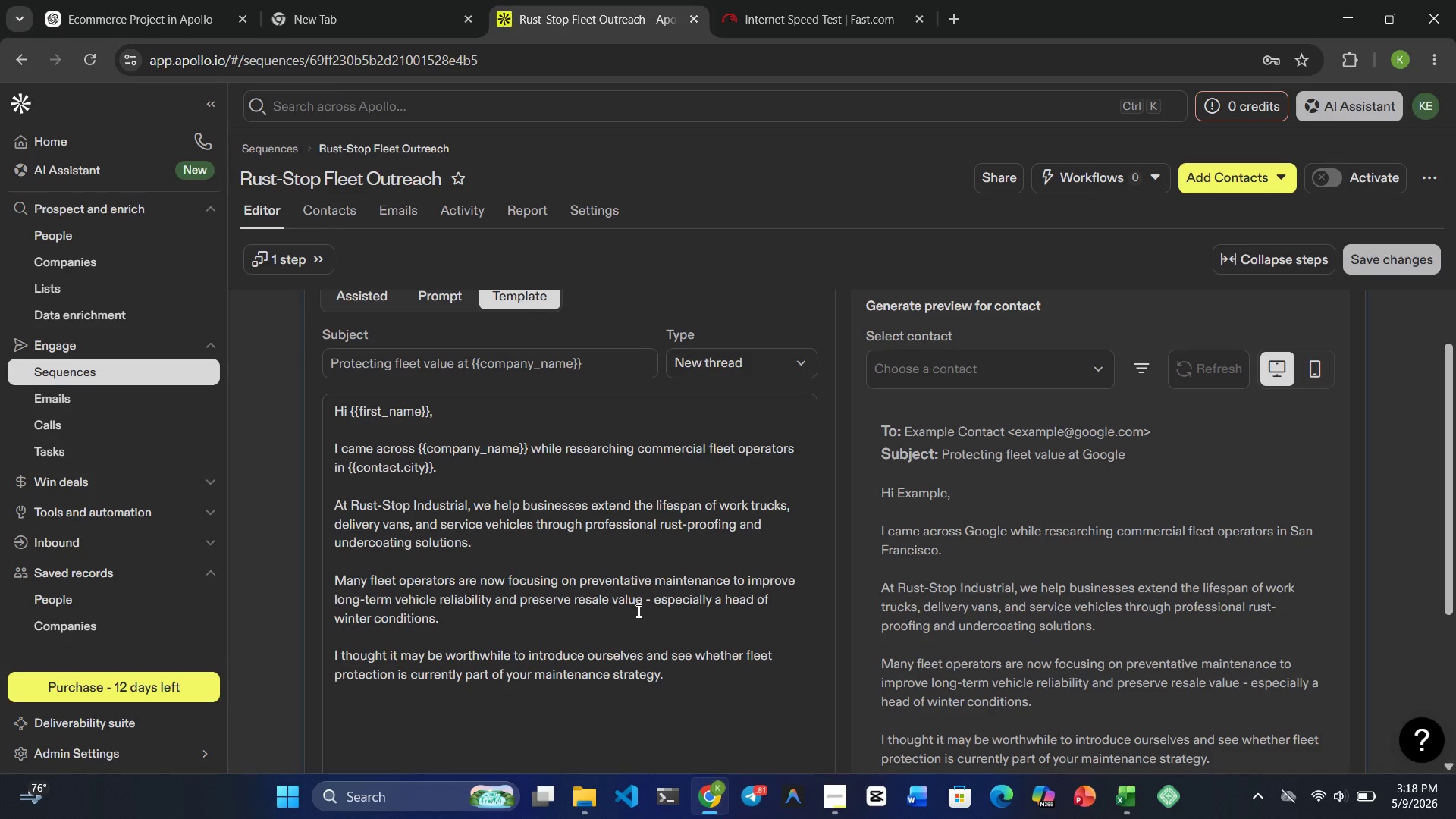 
wait(16.43)
 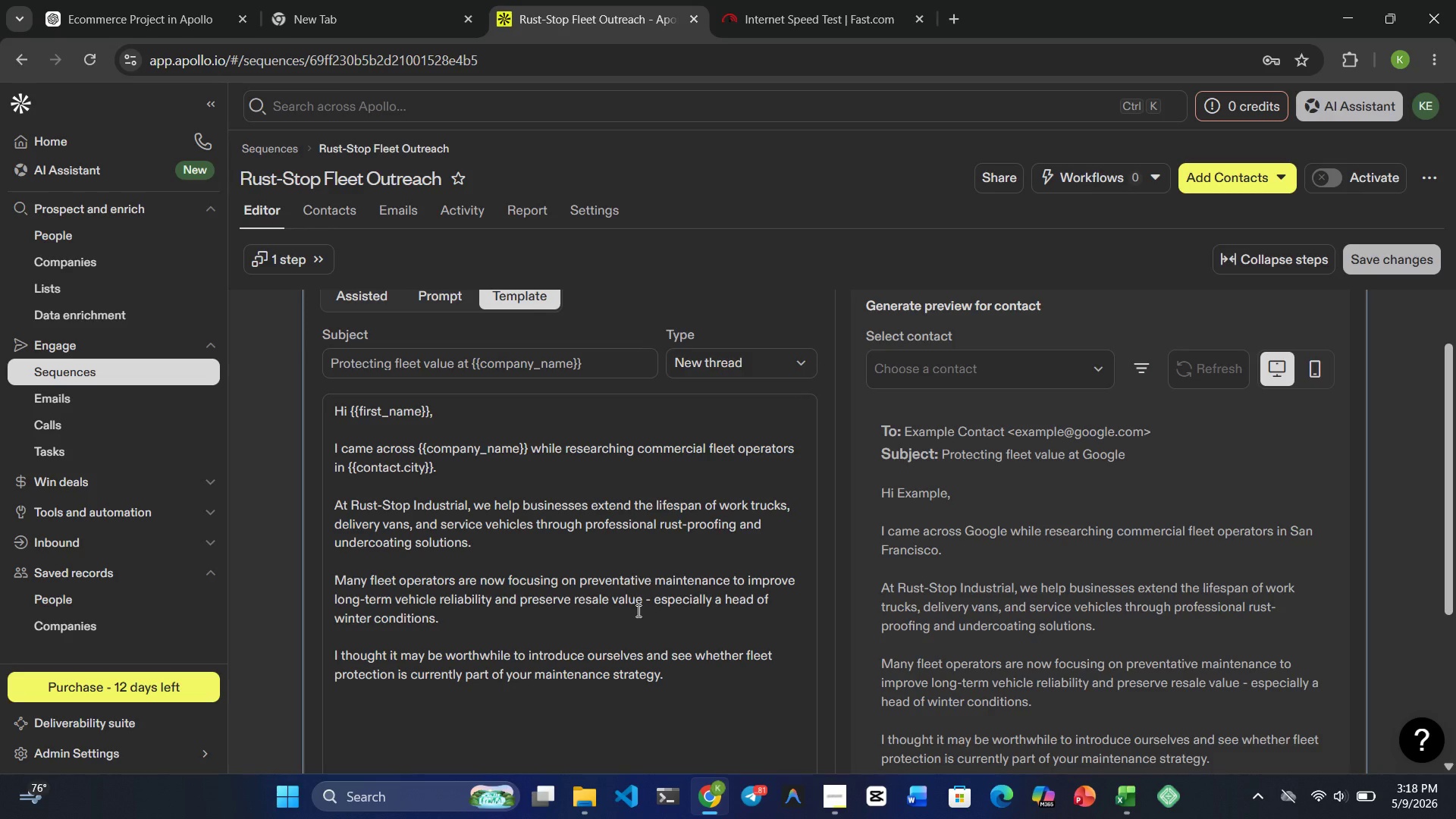 
scroll: coordinate [664, 613], scroll_direction: none, amount: 0.0
 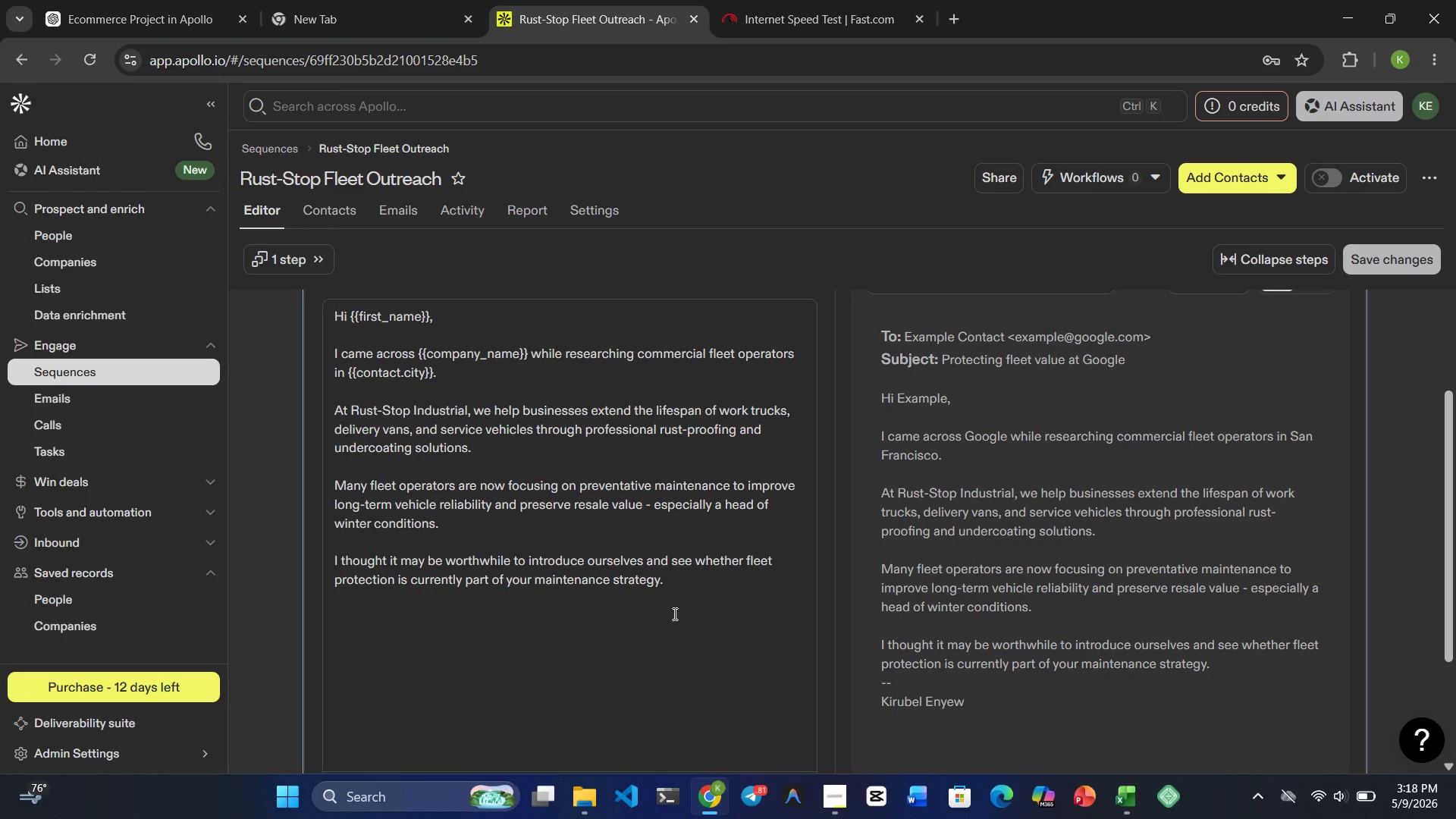 
wait(17.03)
 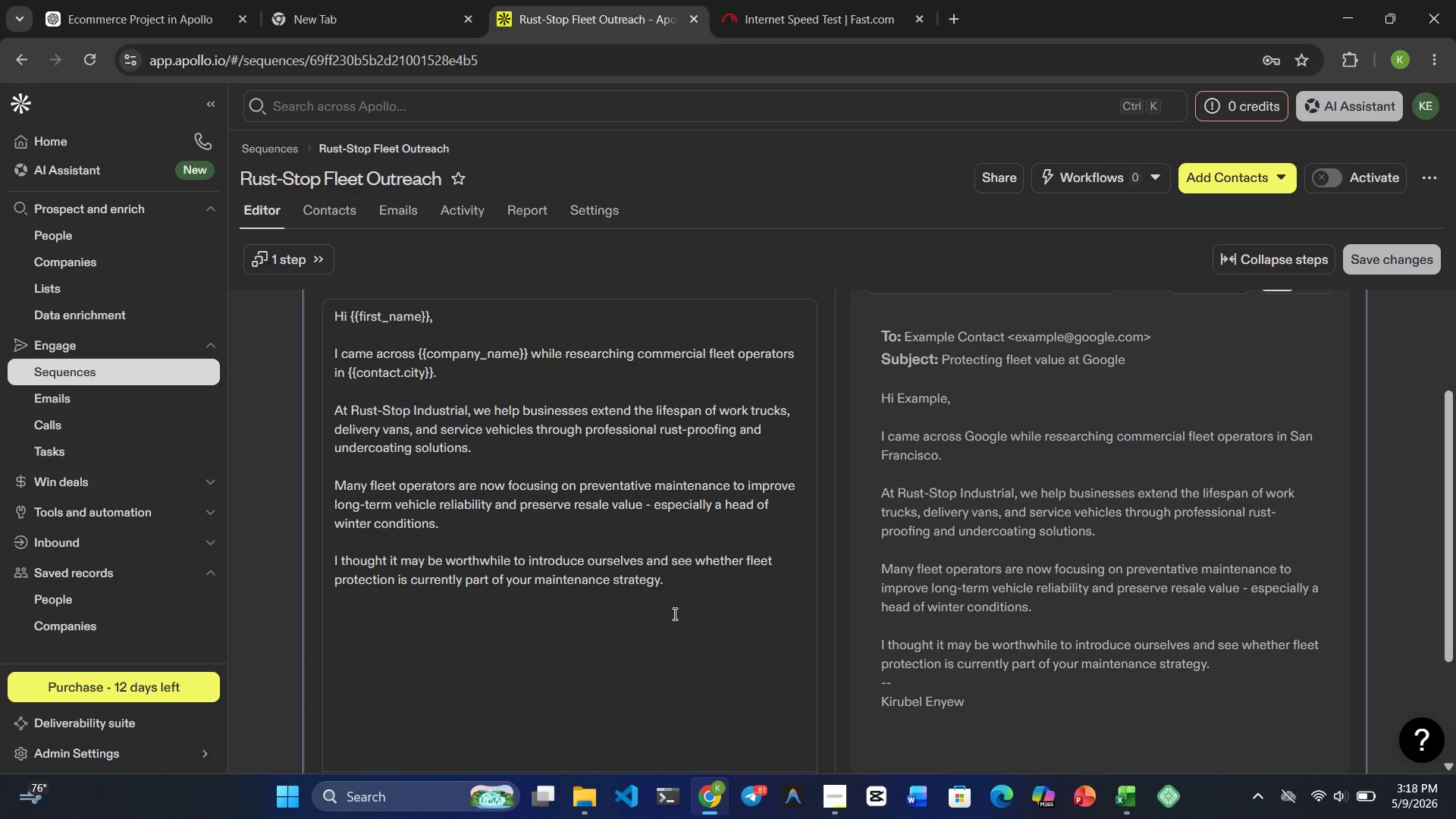 
scroll: coordinate [682, 613], scroll_direction: down, amount: 1.0
 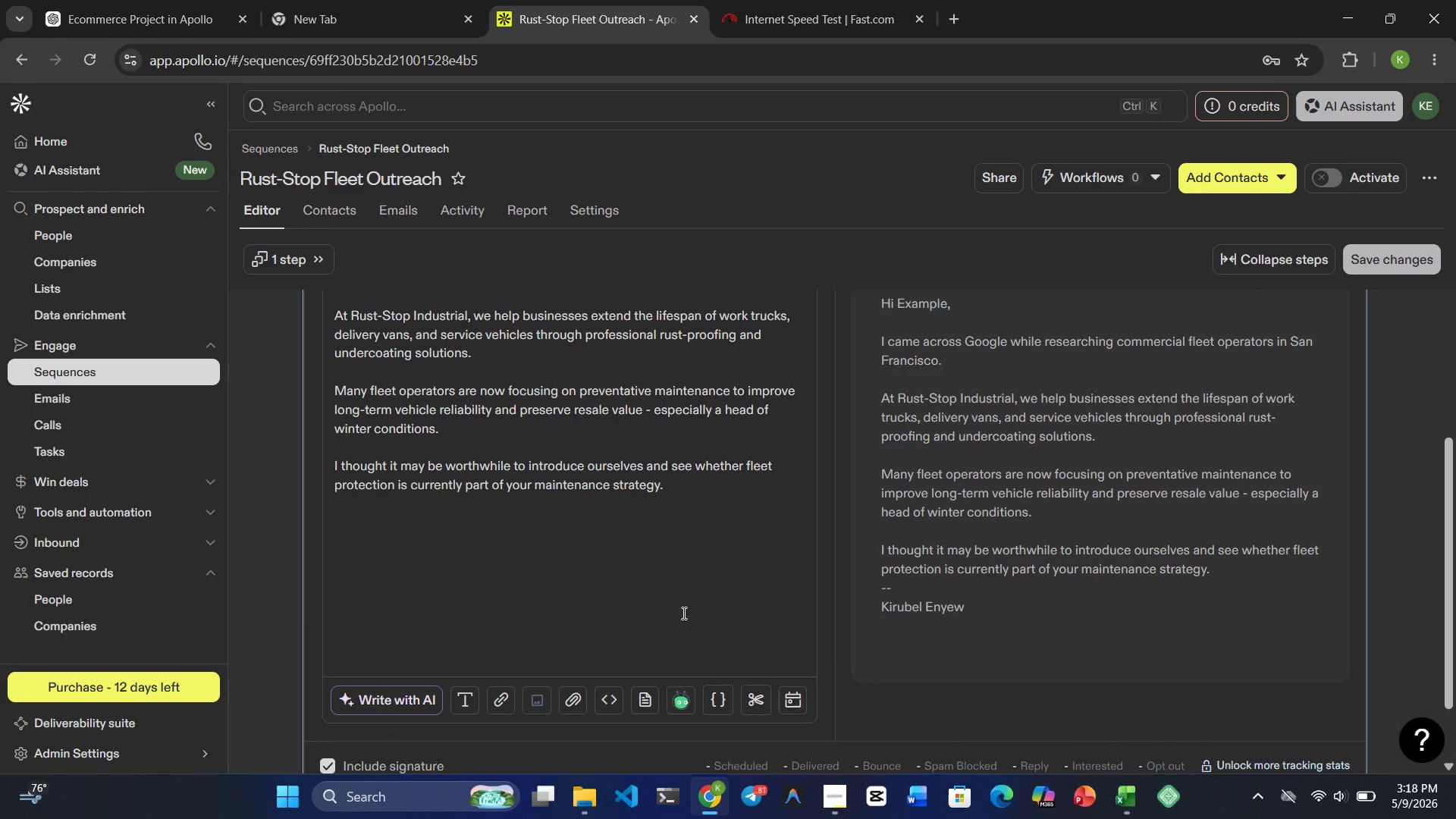 
wait(7.82)
 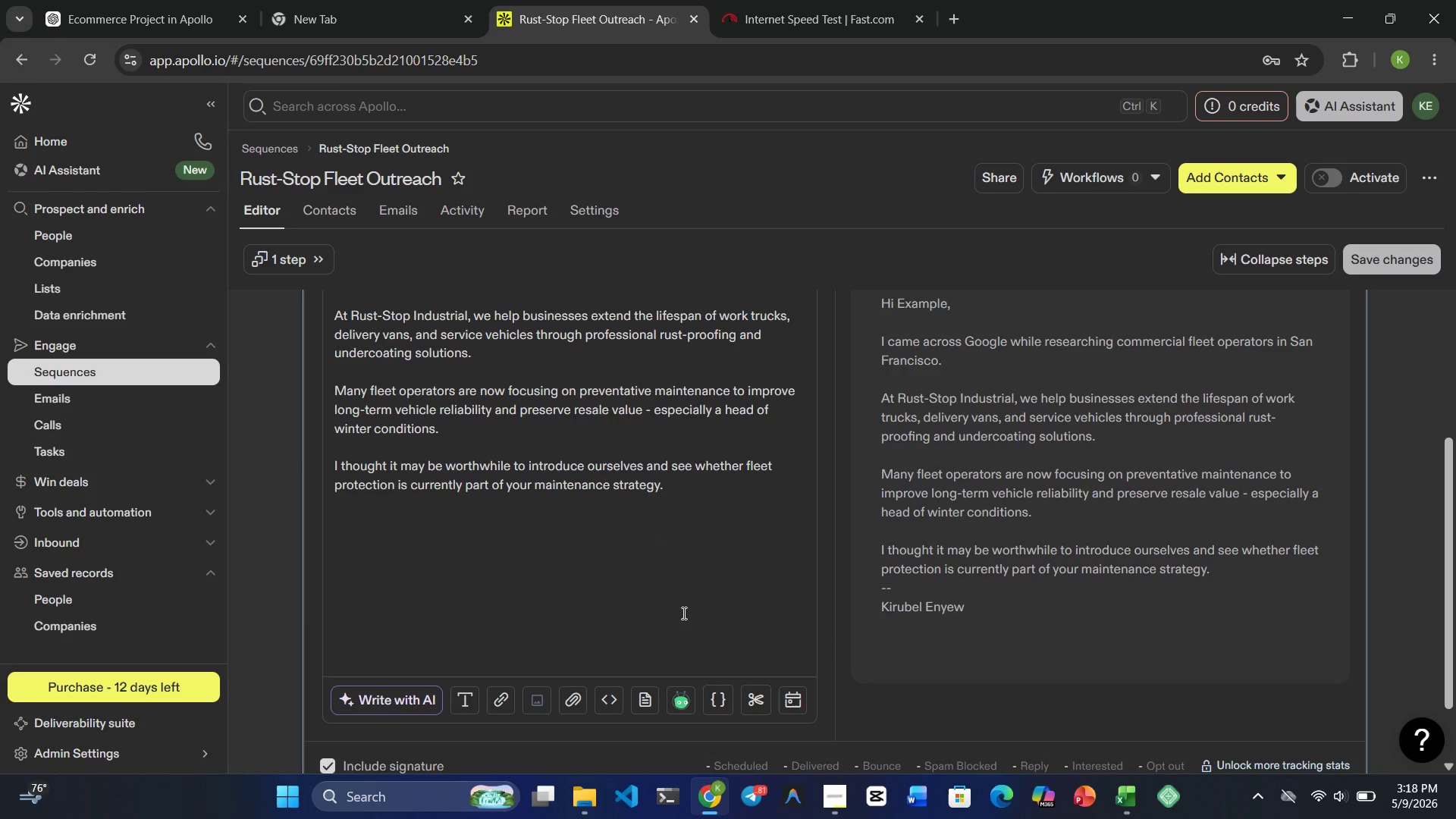 
scroll: coordinate [378, 443], scroll_direction: up, amount: 4.0
 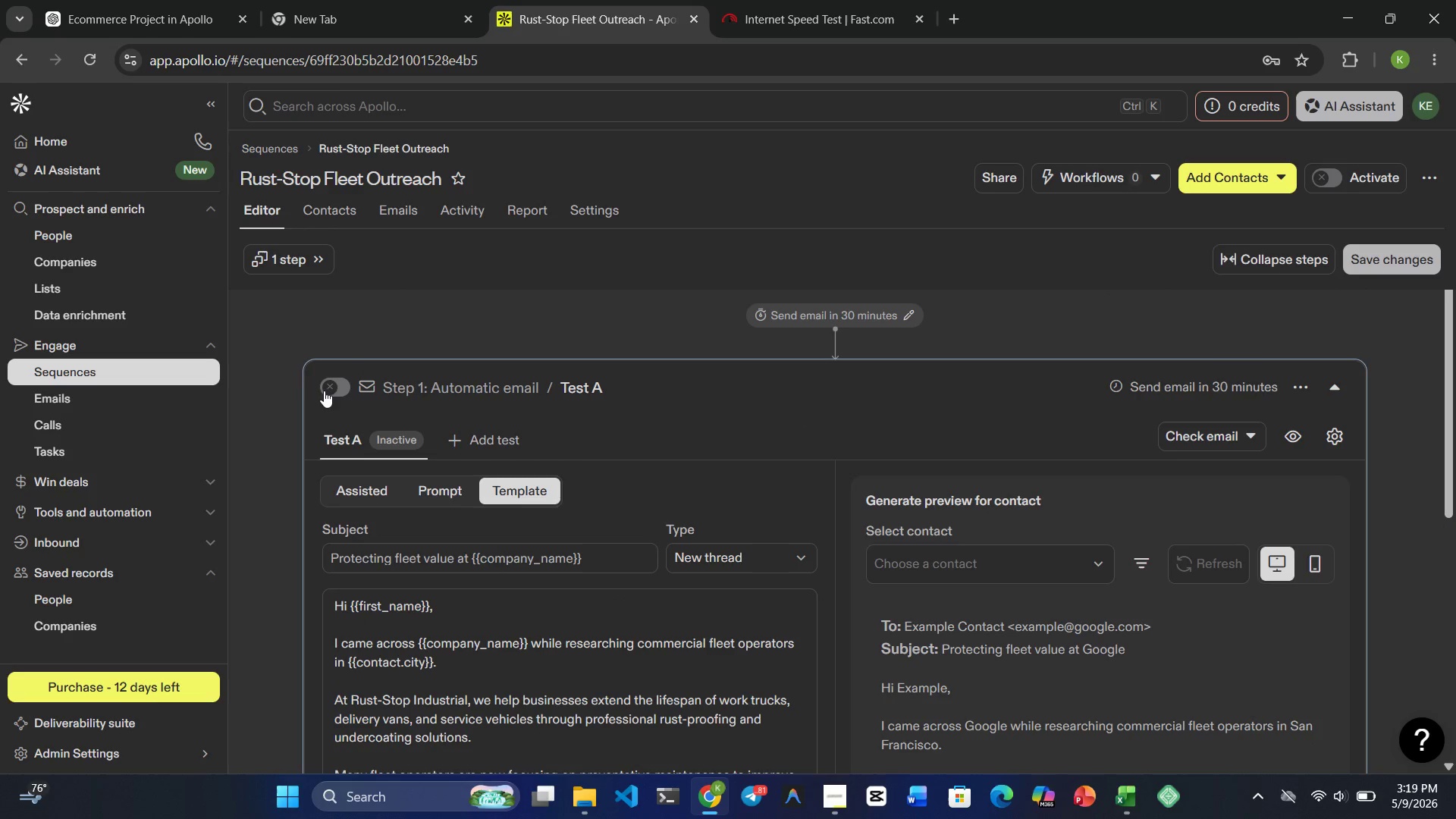 
left_click([331, 392])
 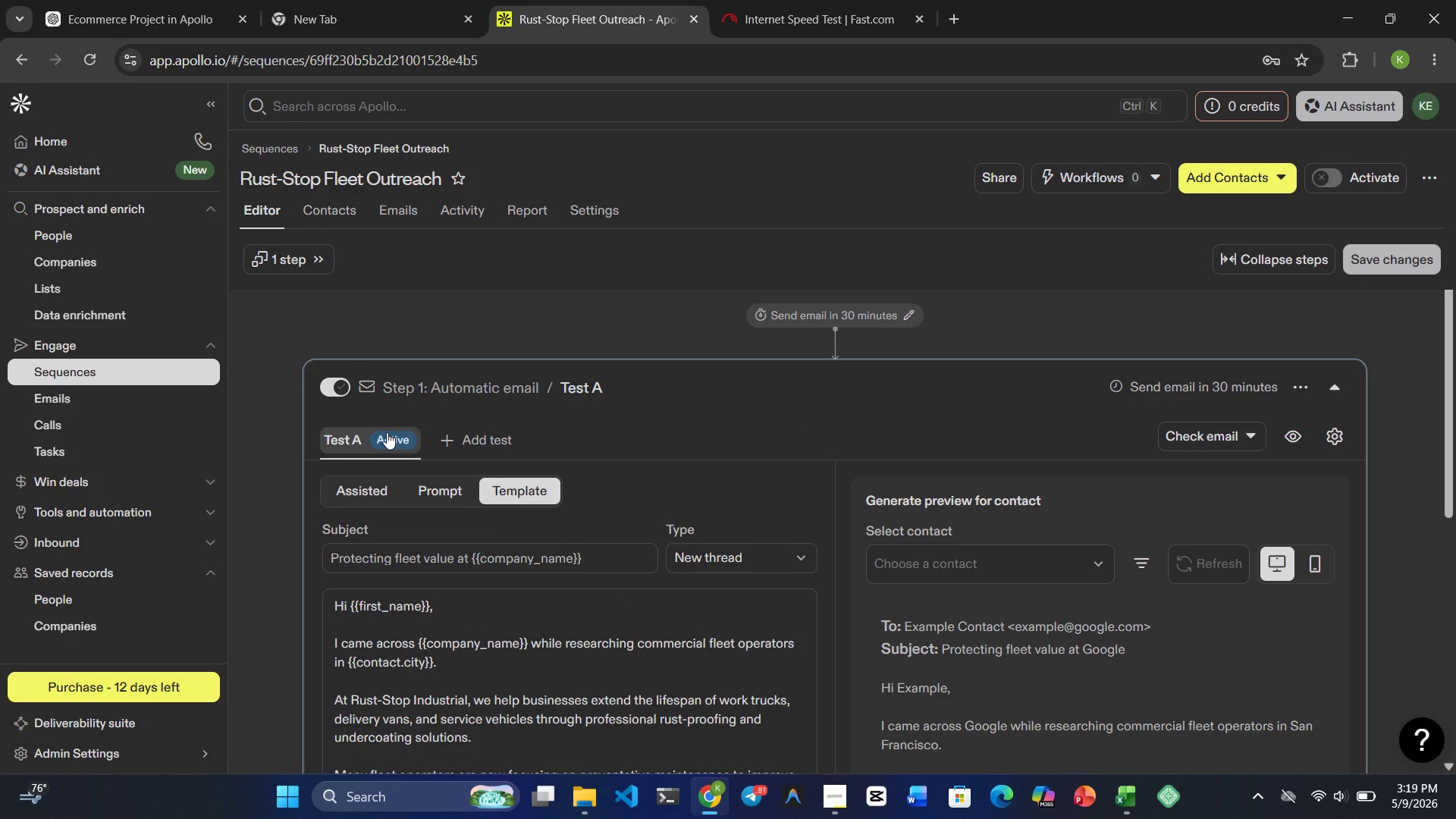 
left_click([387, 432])
 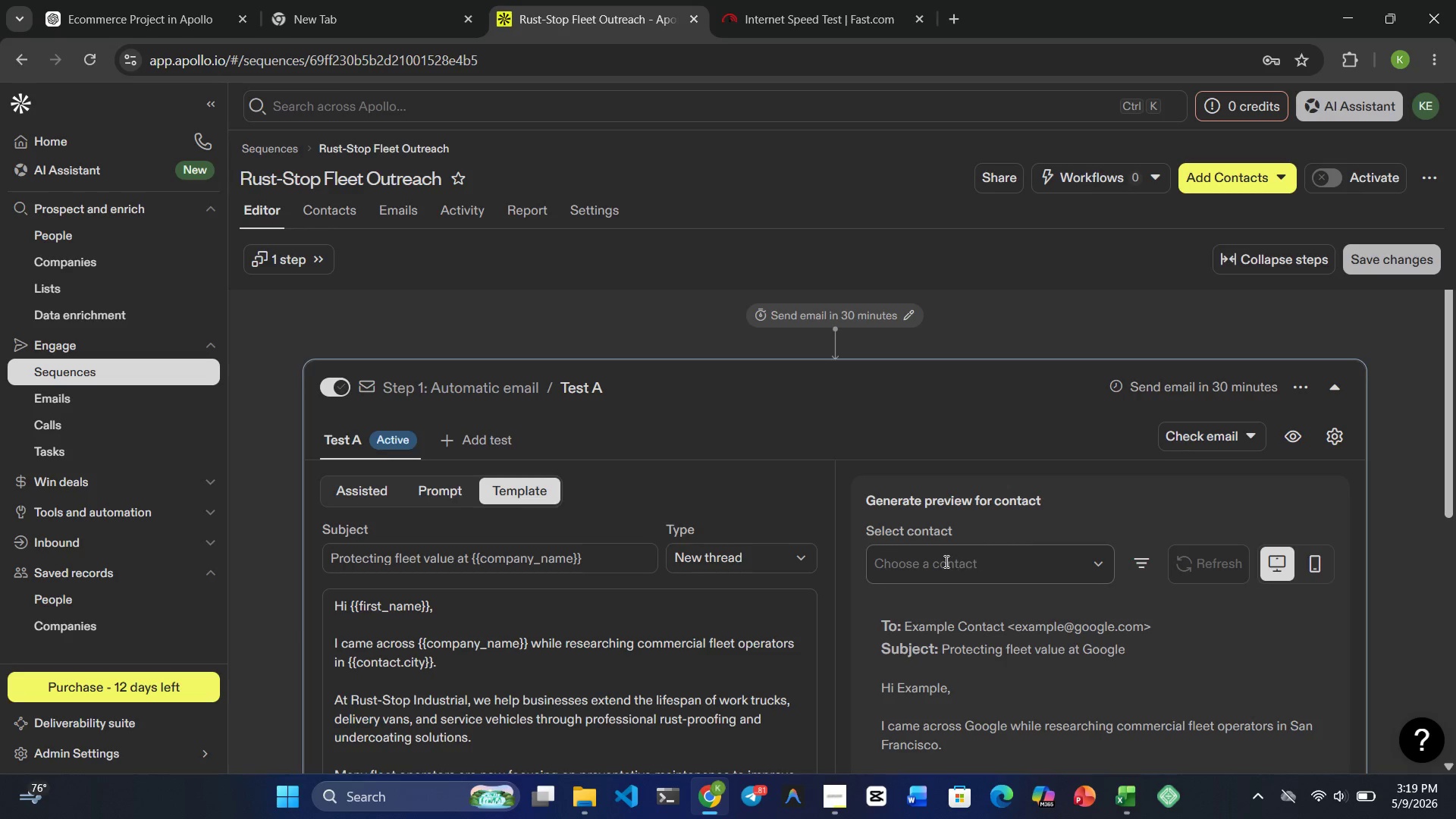 
wait(6.0)
 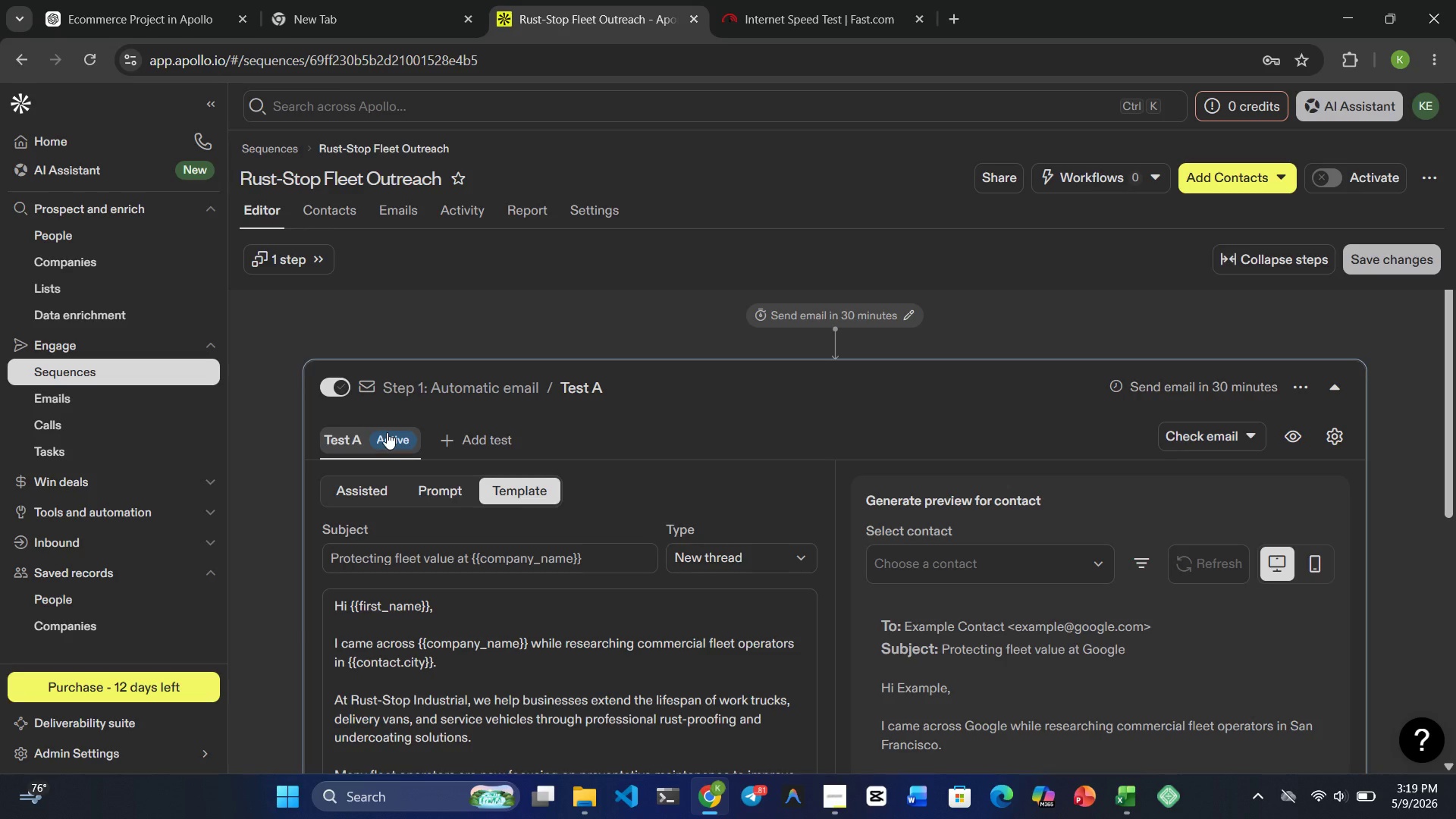 
scroll: coordinate [592, 575], scroll_direction: none, amount: 0.0
 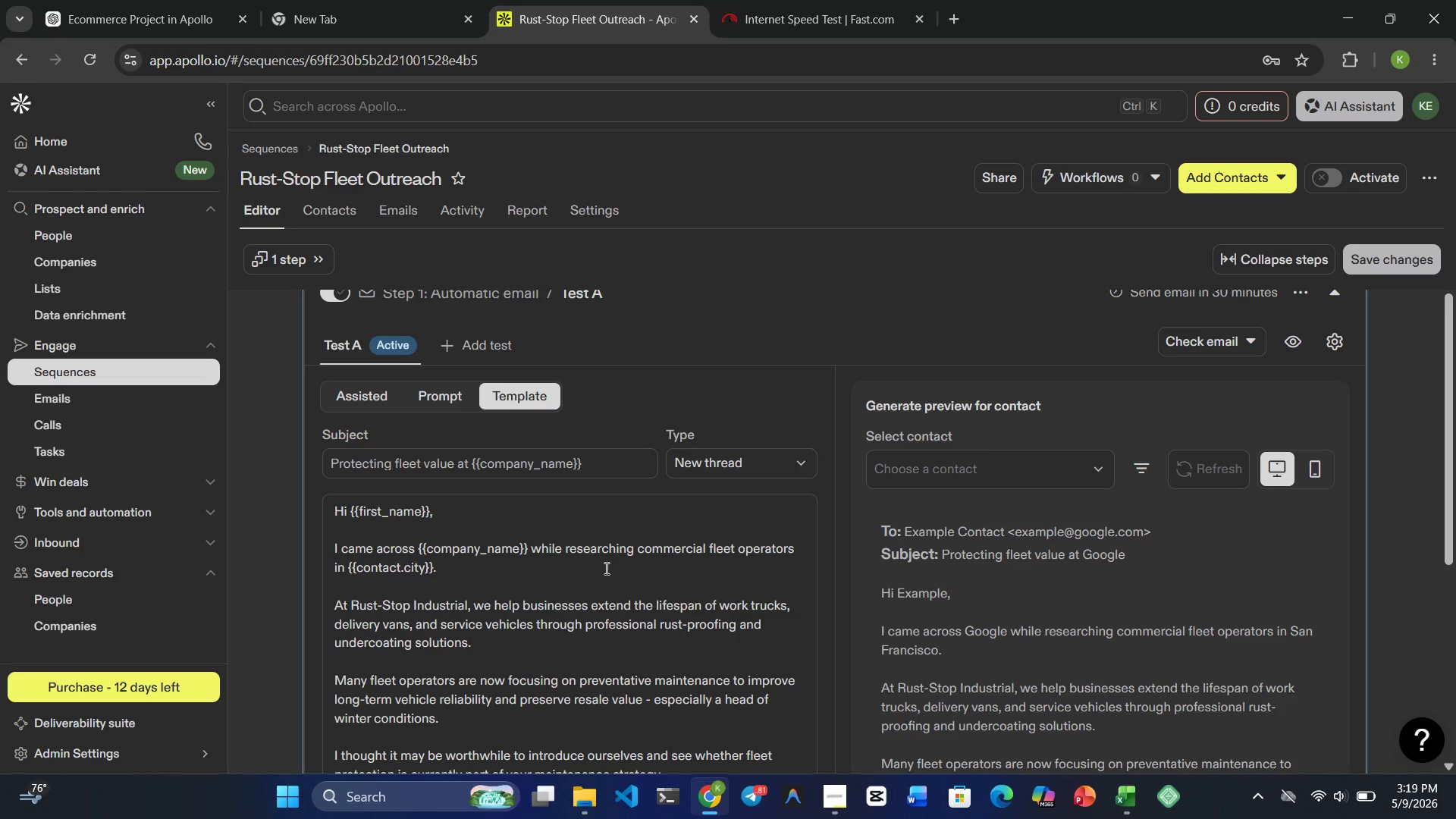 
wait(6.47)
 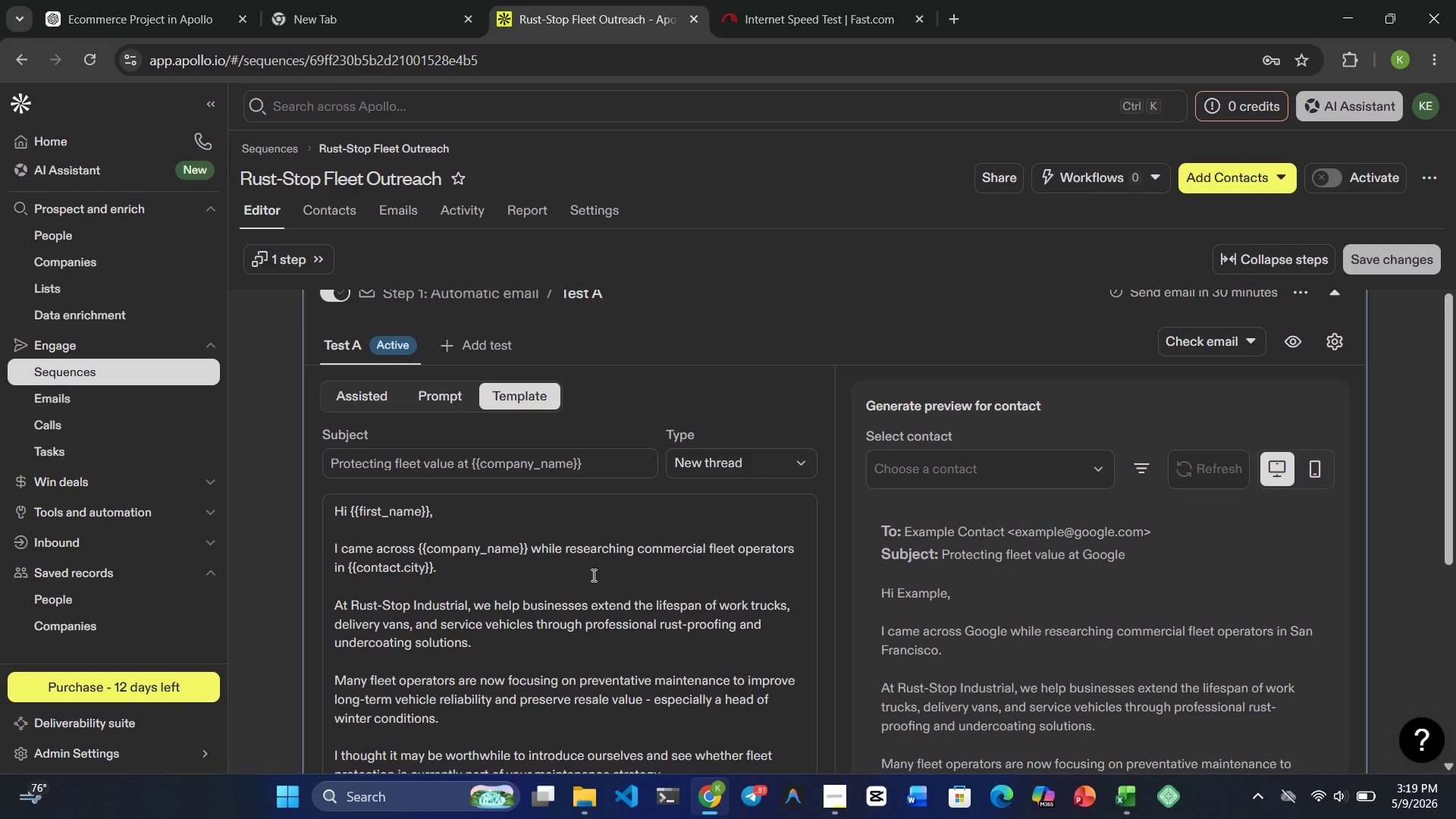 
scroll: coordinate [613, 569], scroll_direction: down, amount: 6.0
 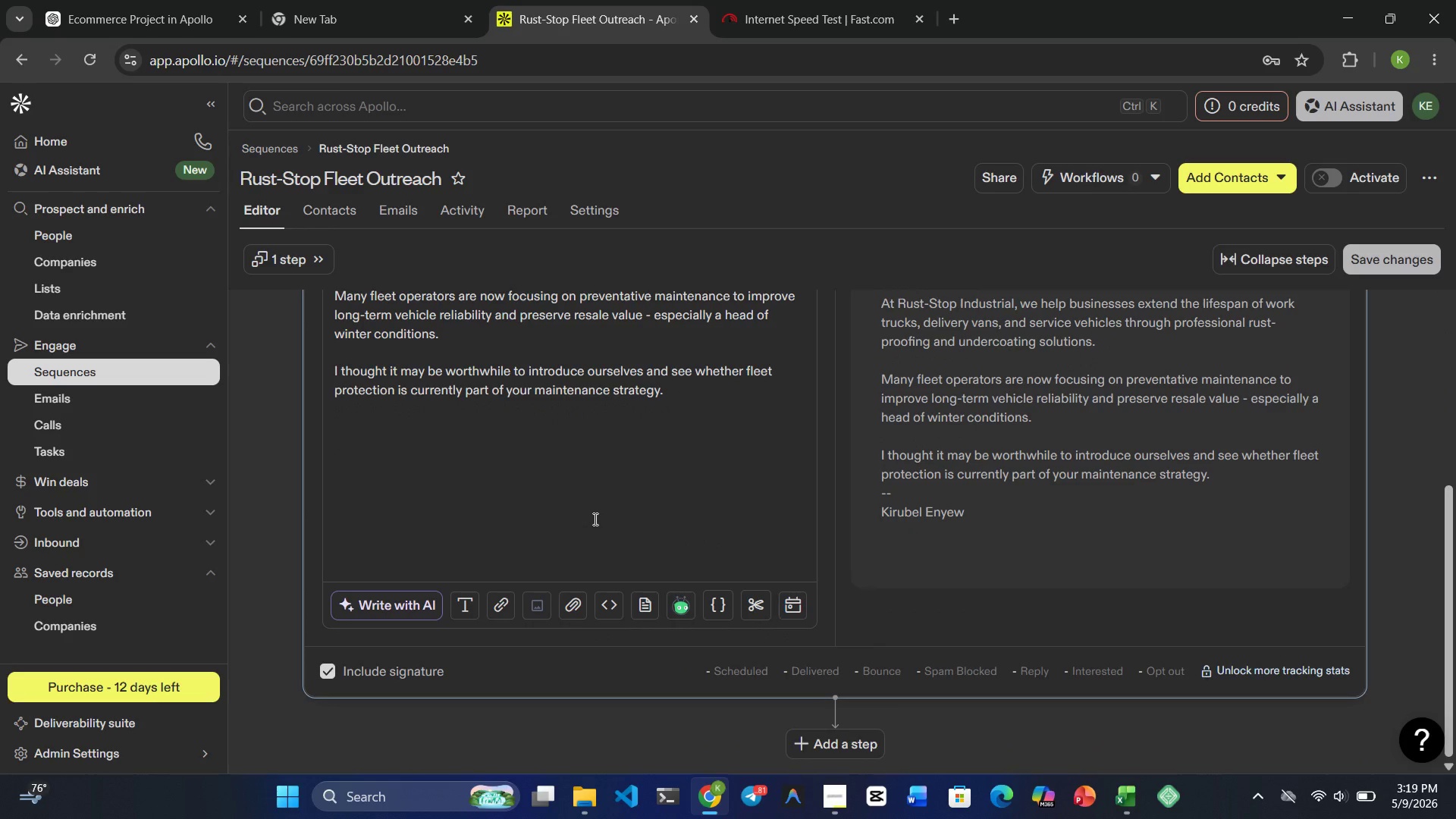 
wait(5.43)
 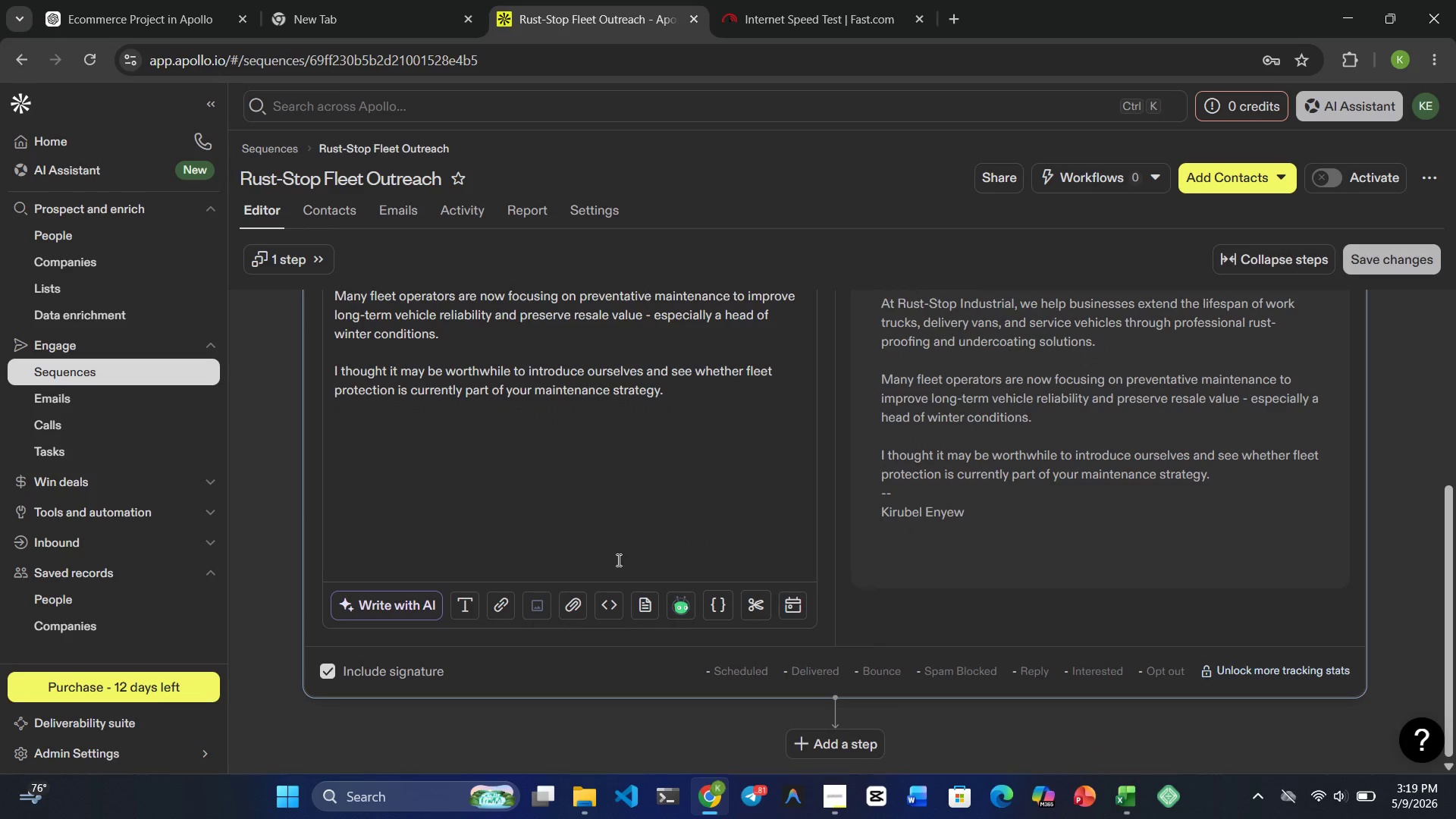 
left_click([693, 390])
 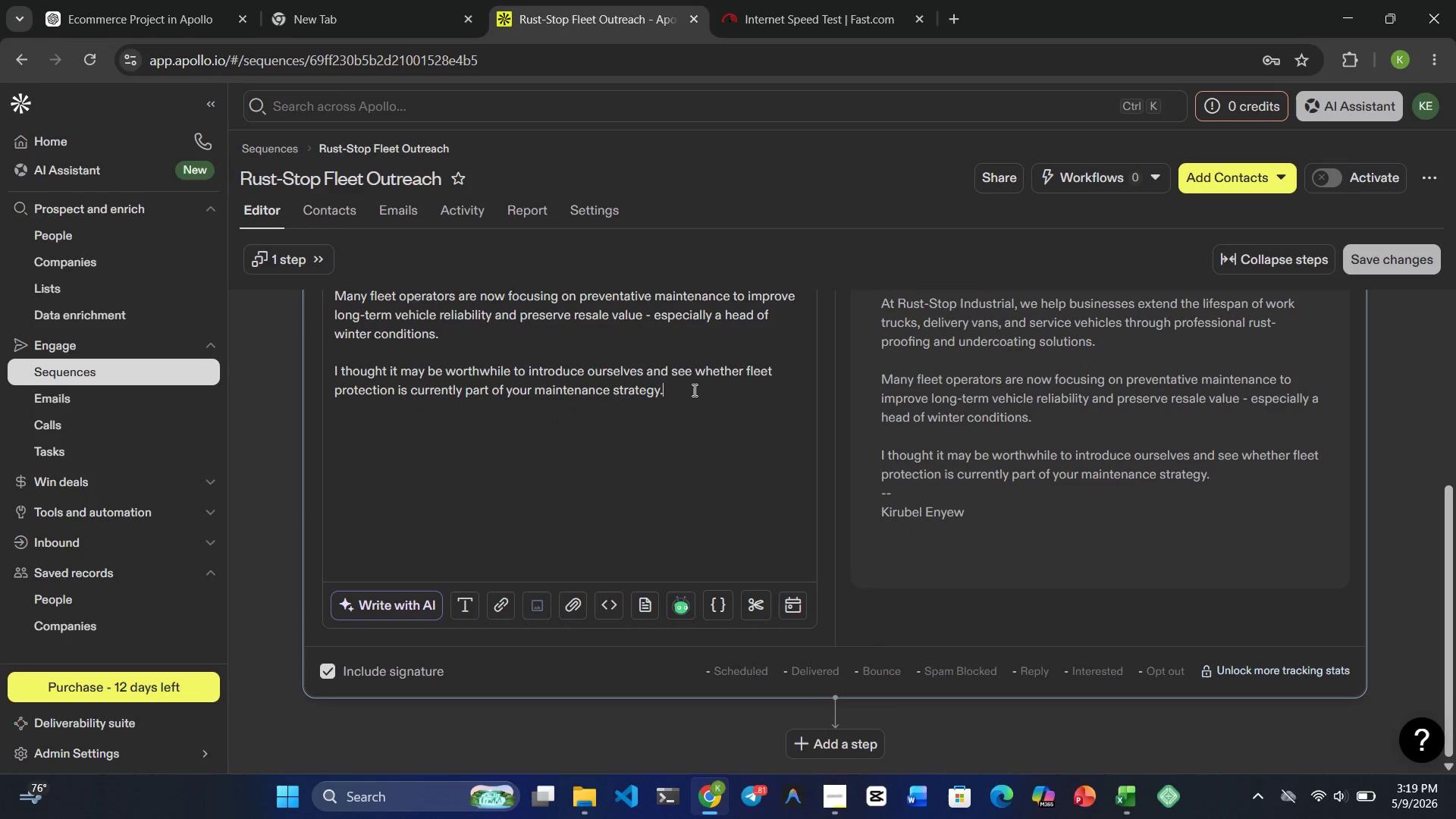 
key(Enter)
 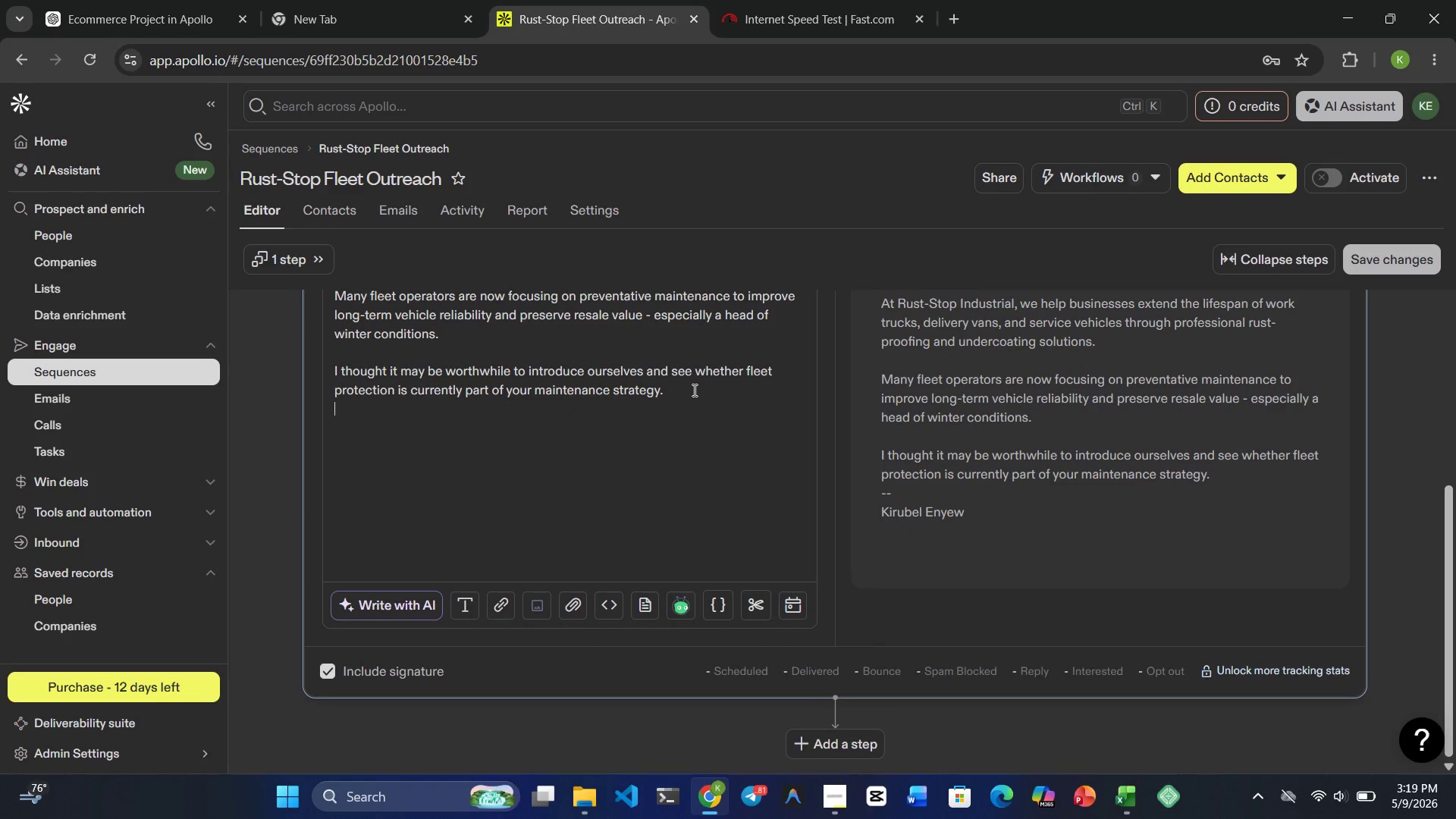 
key(Enter)
 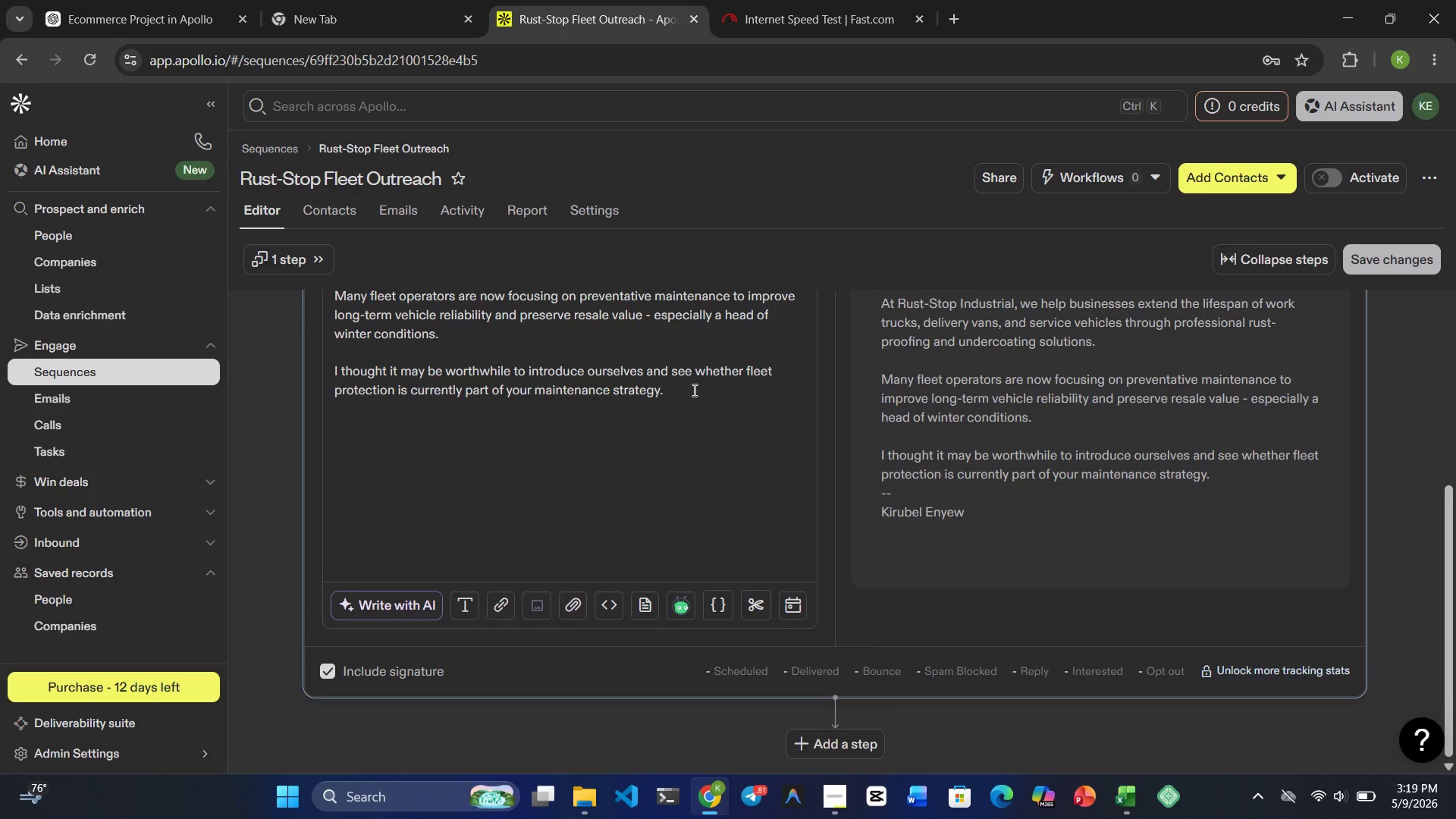 
type(Best Re)
 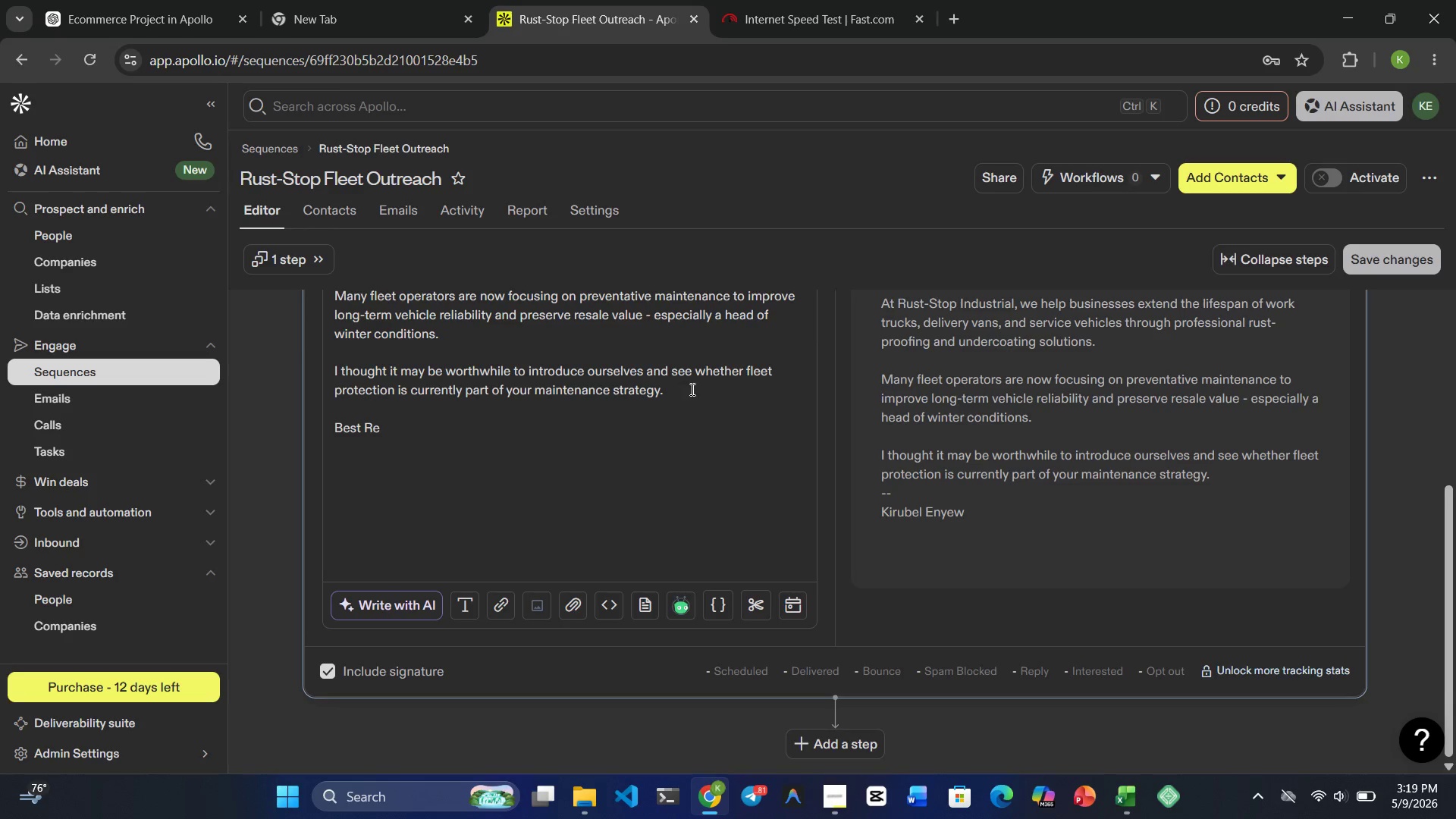 
type(gards,)
 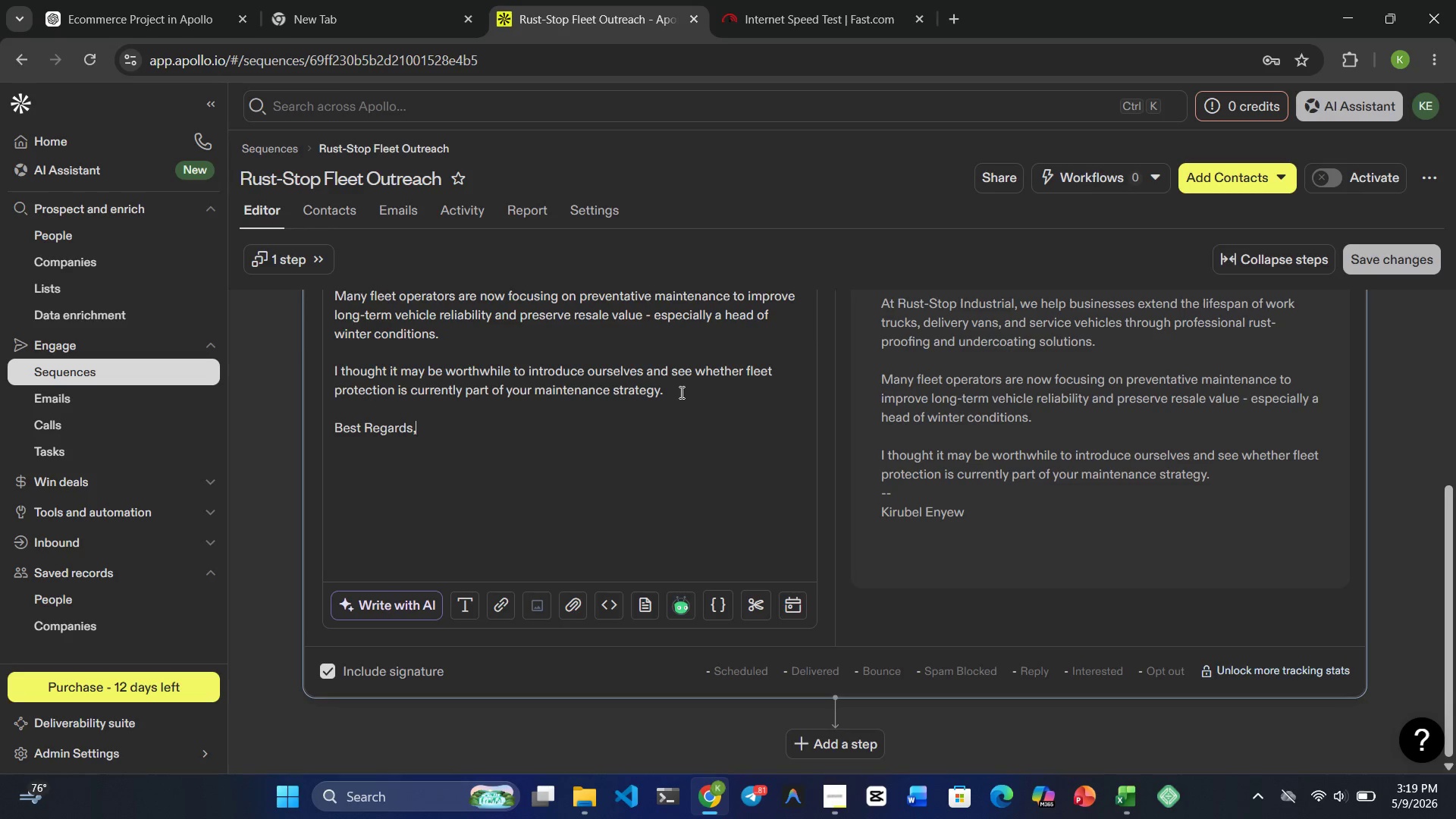 
key(Enter)
 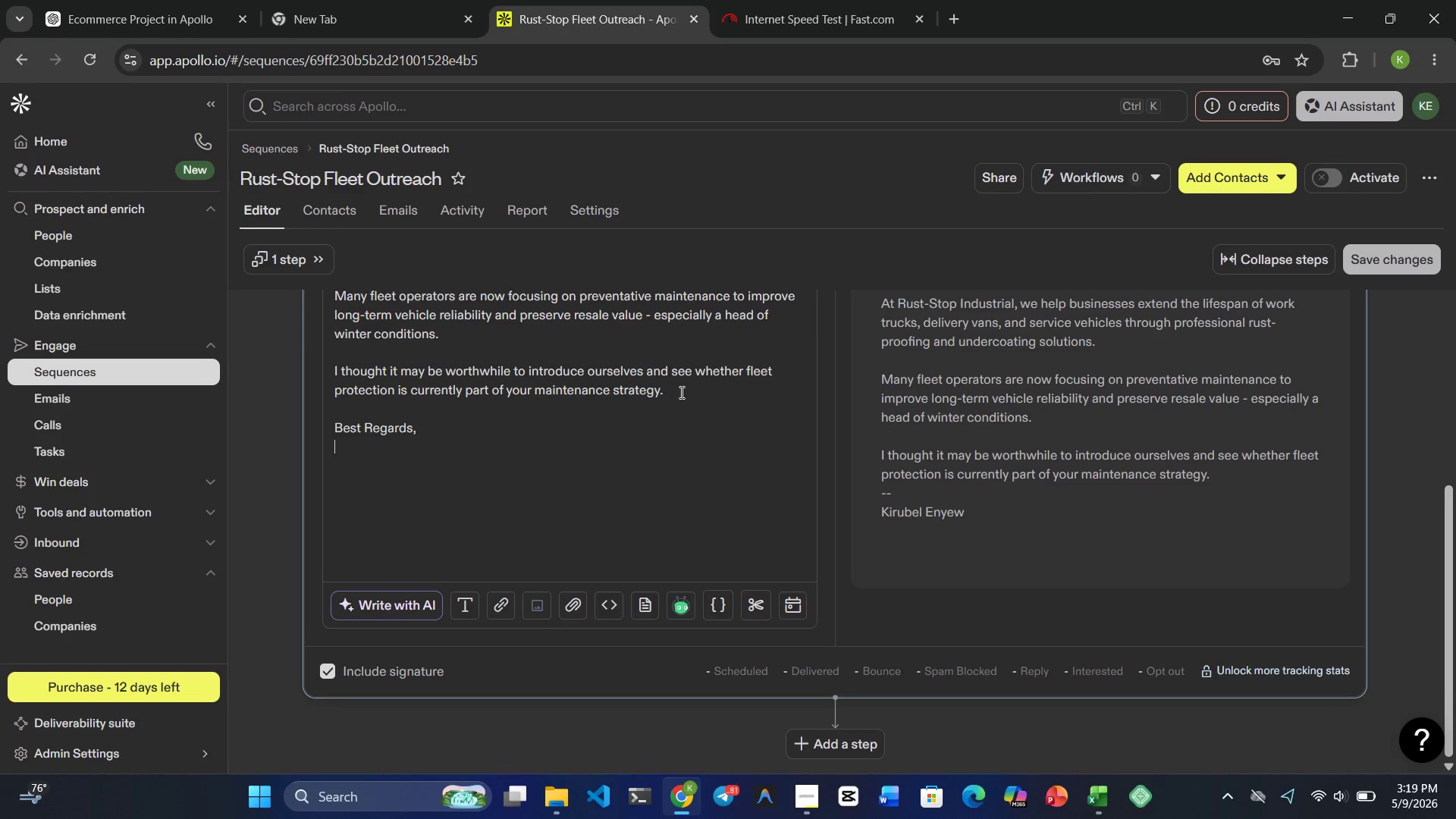 
type(Kirubel Enyew)
 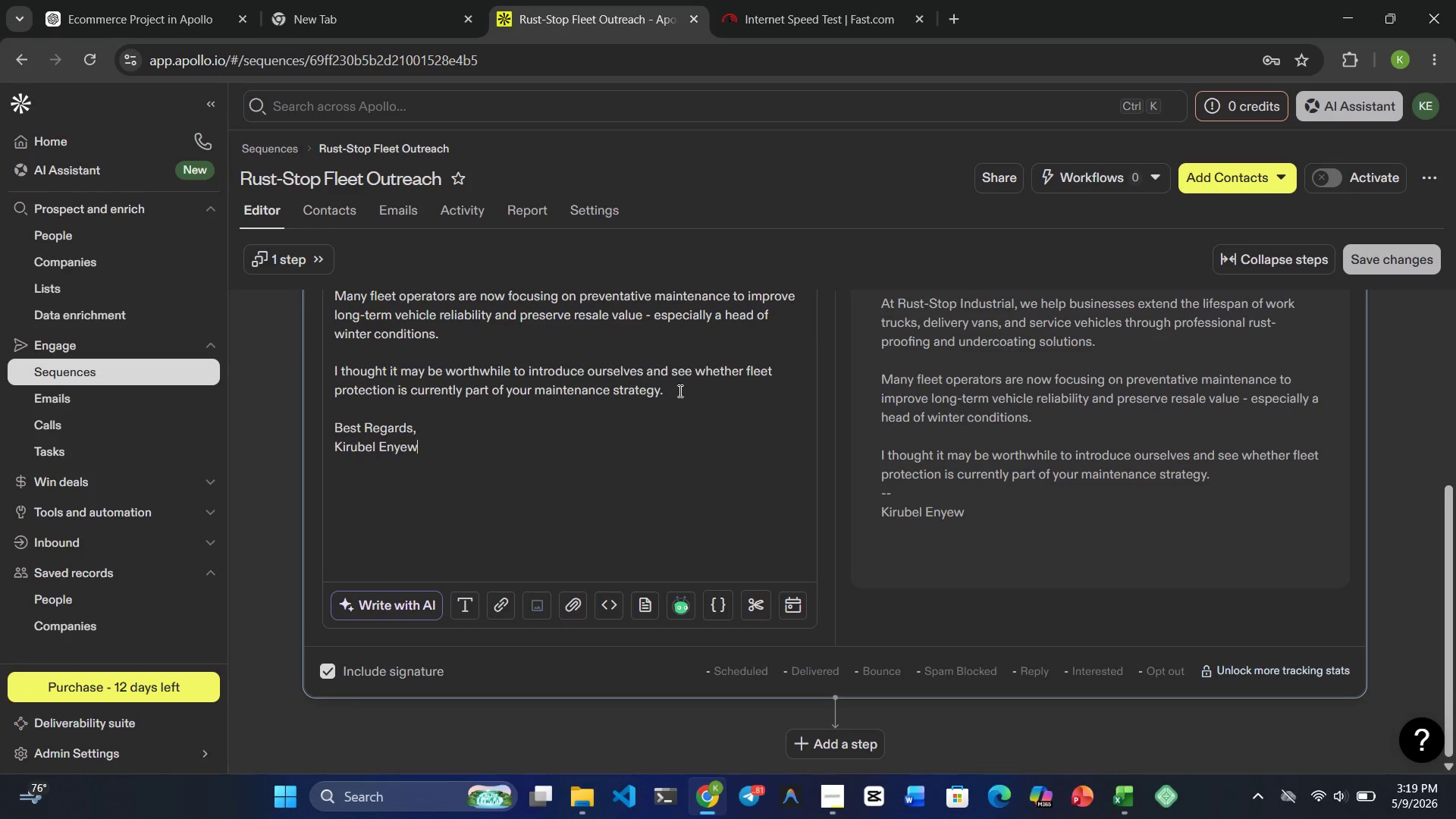 
wait(22.44)
 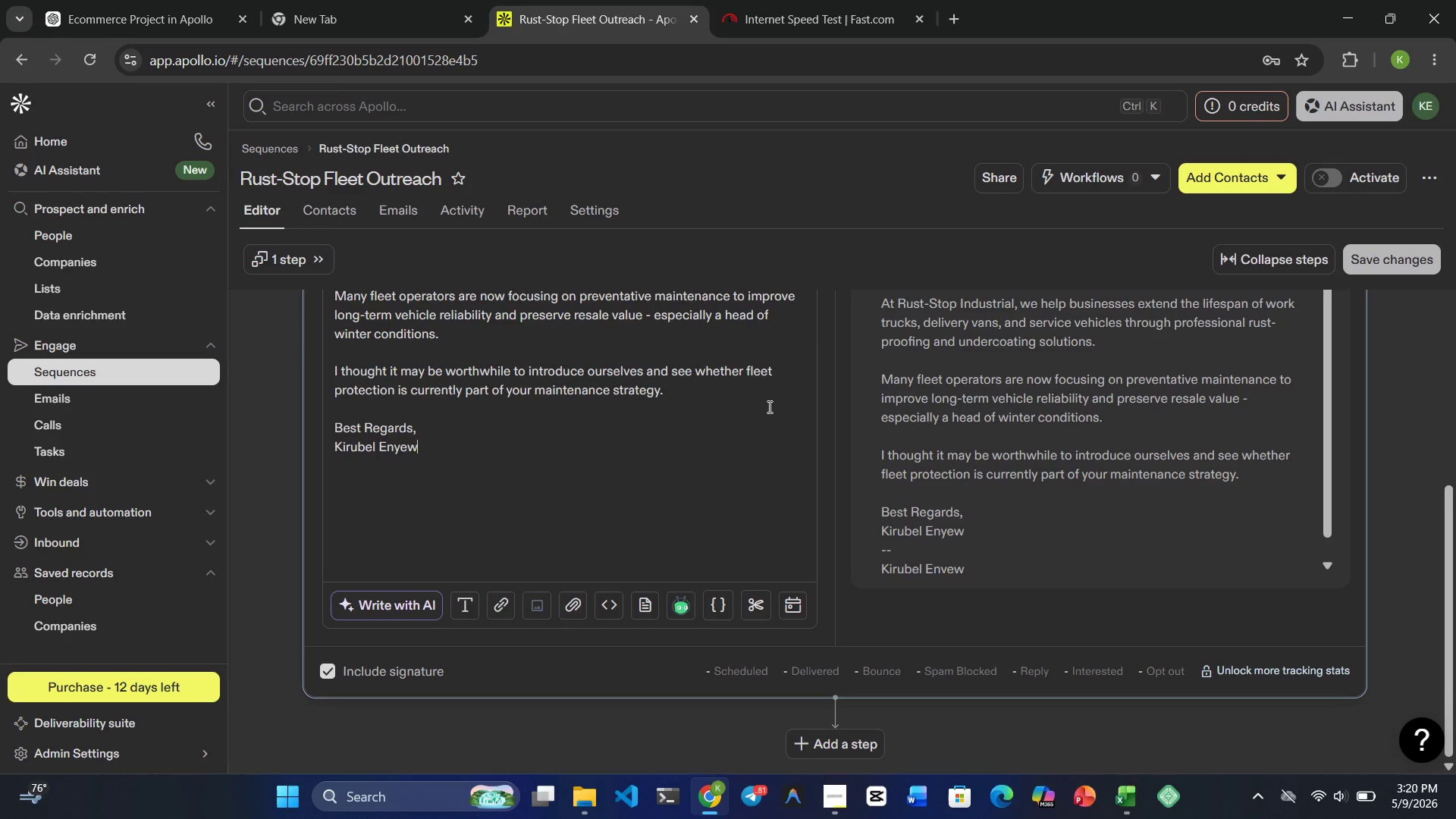 
scroll: coordinate [1200, 359], scroll_direction: up, amount: 4.0
 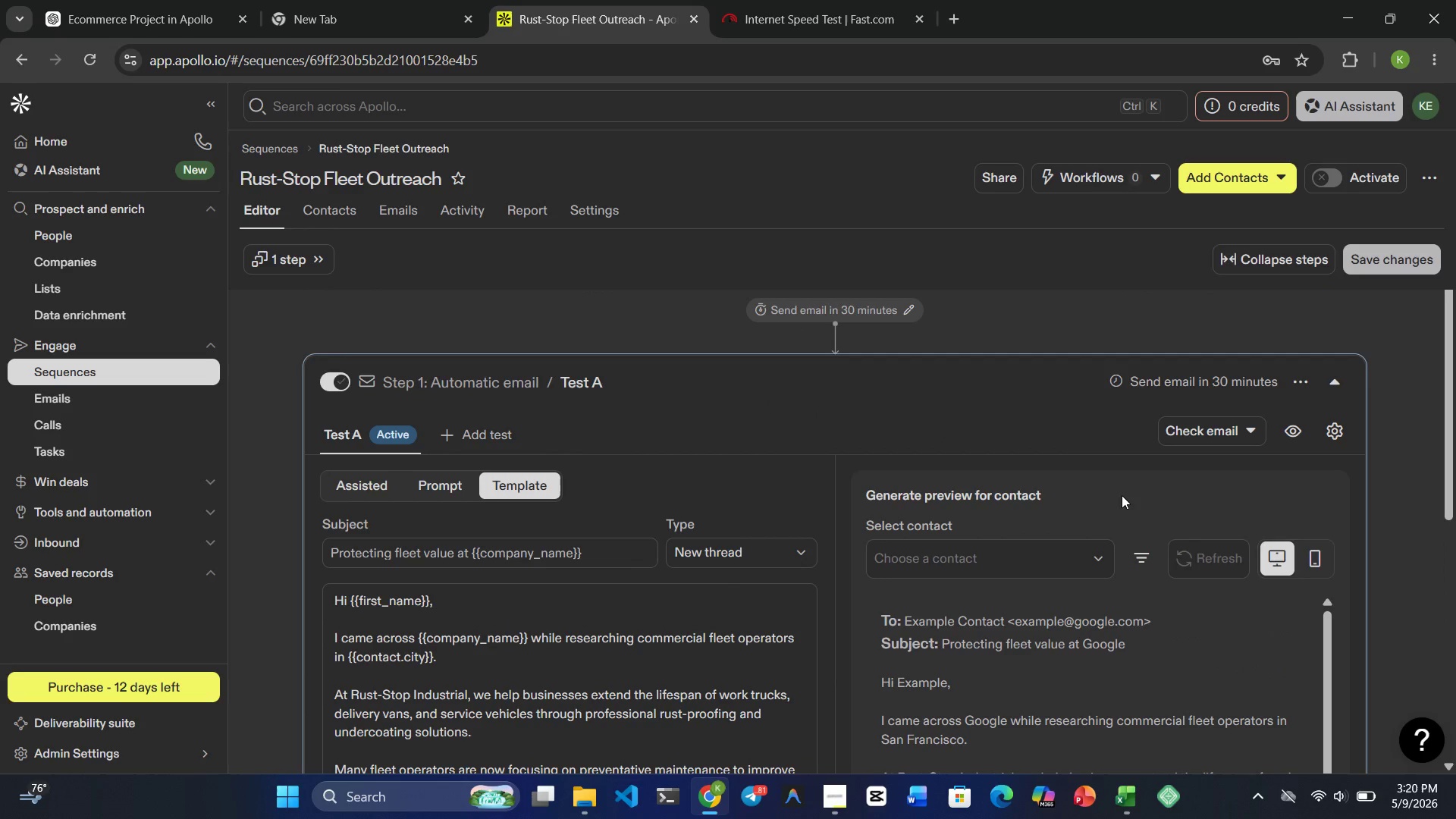 
scroll: coordinate [1116, 510], scroll_direction: down, amount: 8.0
 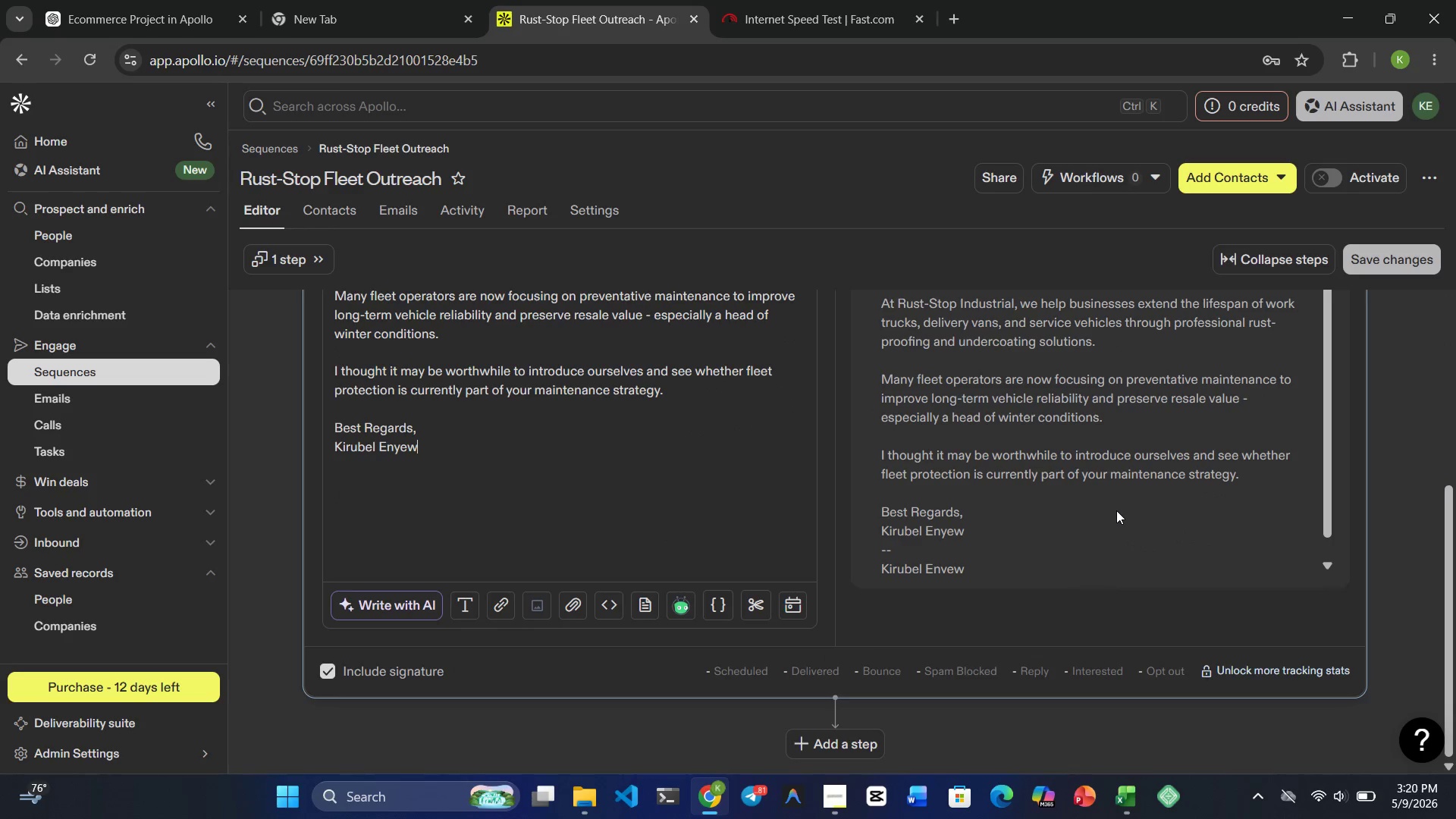 
scroll: coordinate [1123, 507], scroll_direction: up, amount: 9.0
 